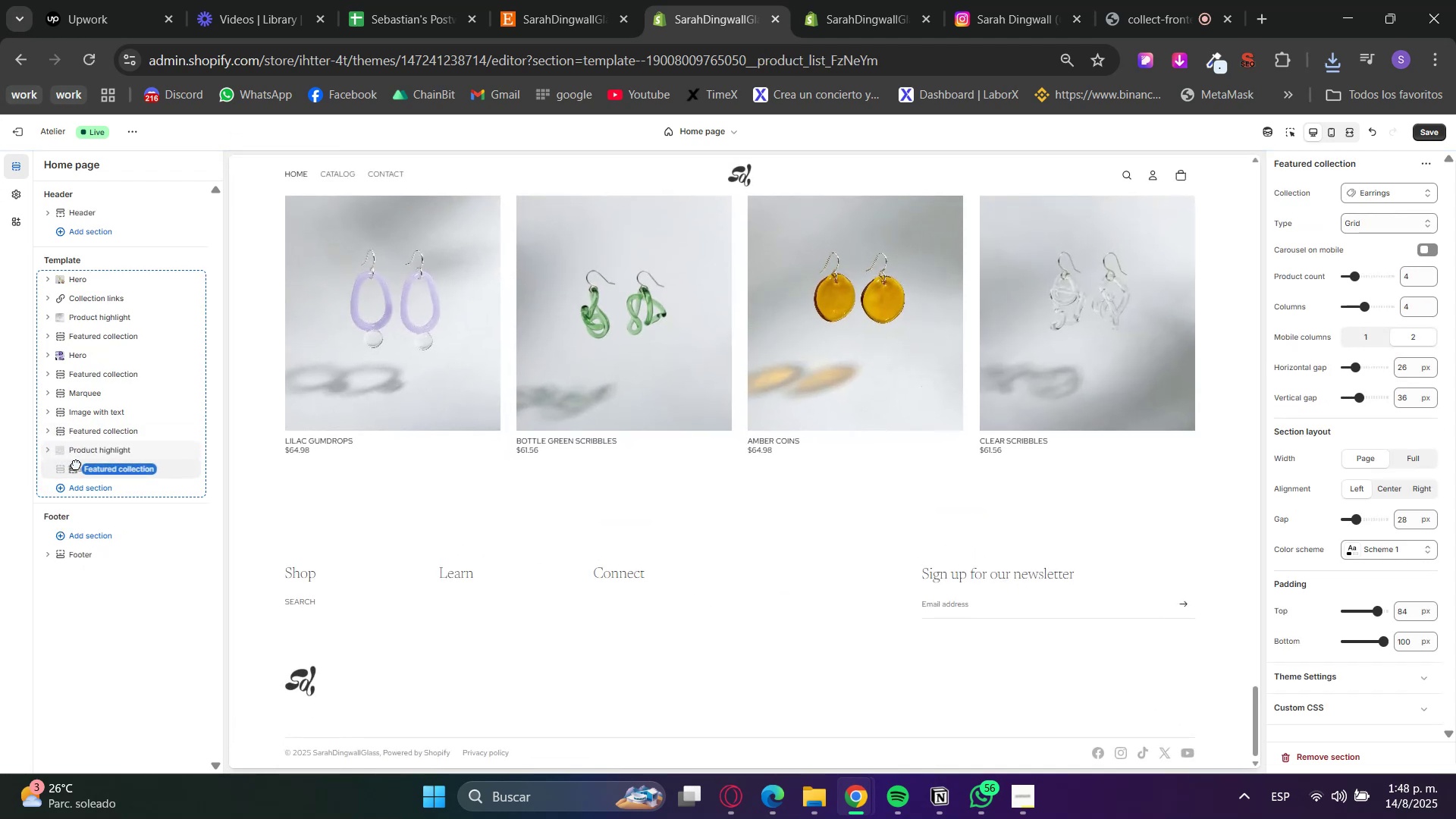 
left_click([87, 447])
 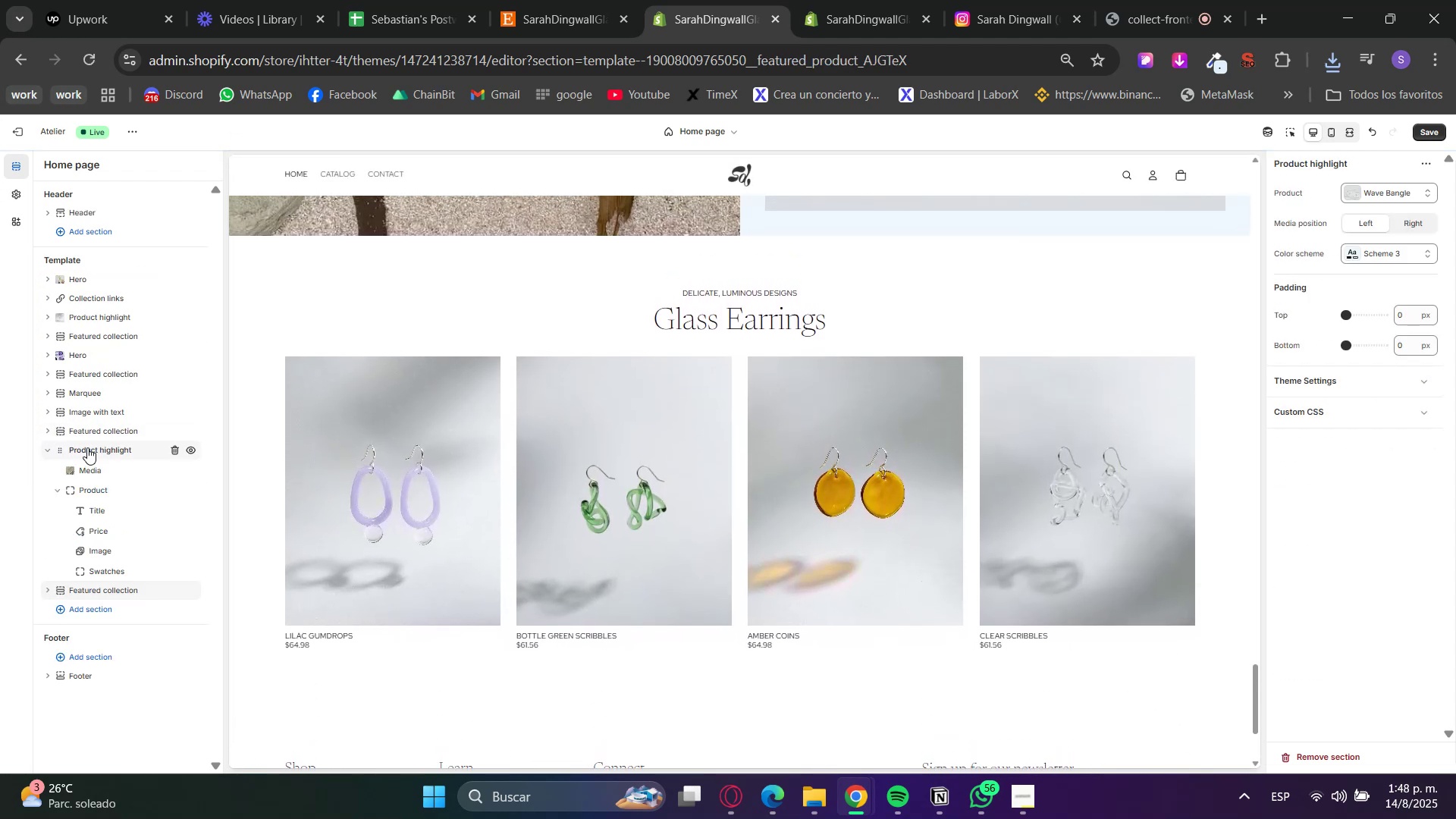 
scroll: coordinate [868, 538], scroll_direction: up, amount: 2.0
 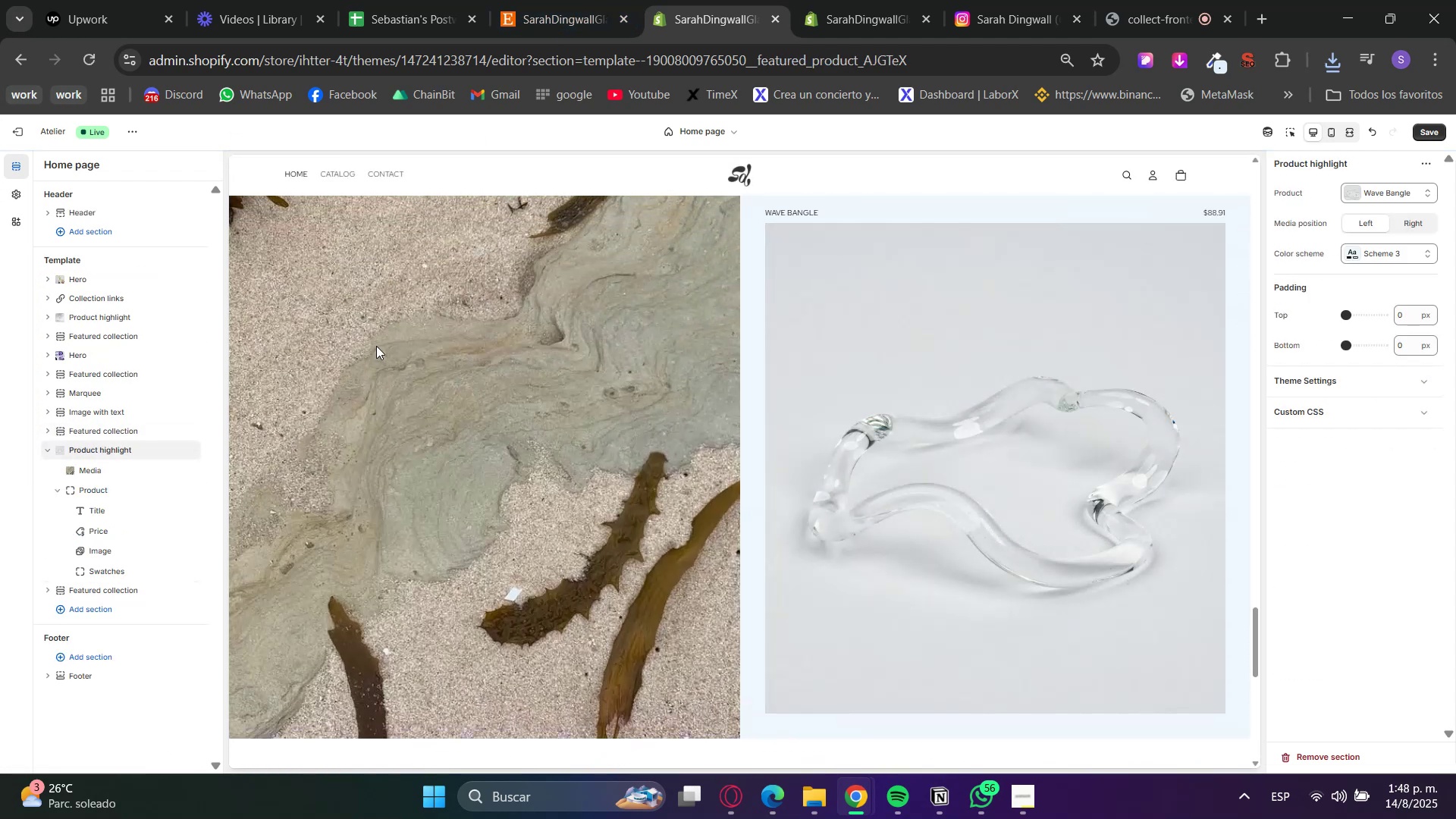 
left_click([89, 471])
 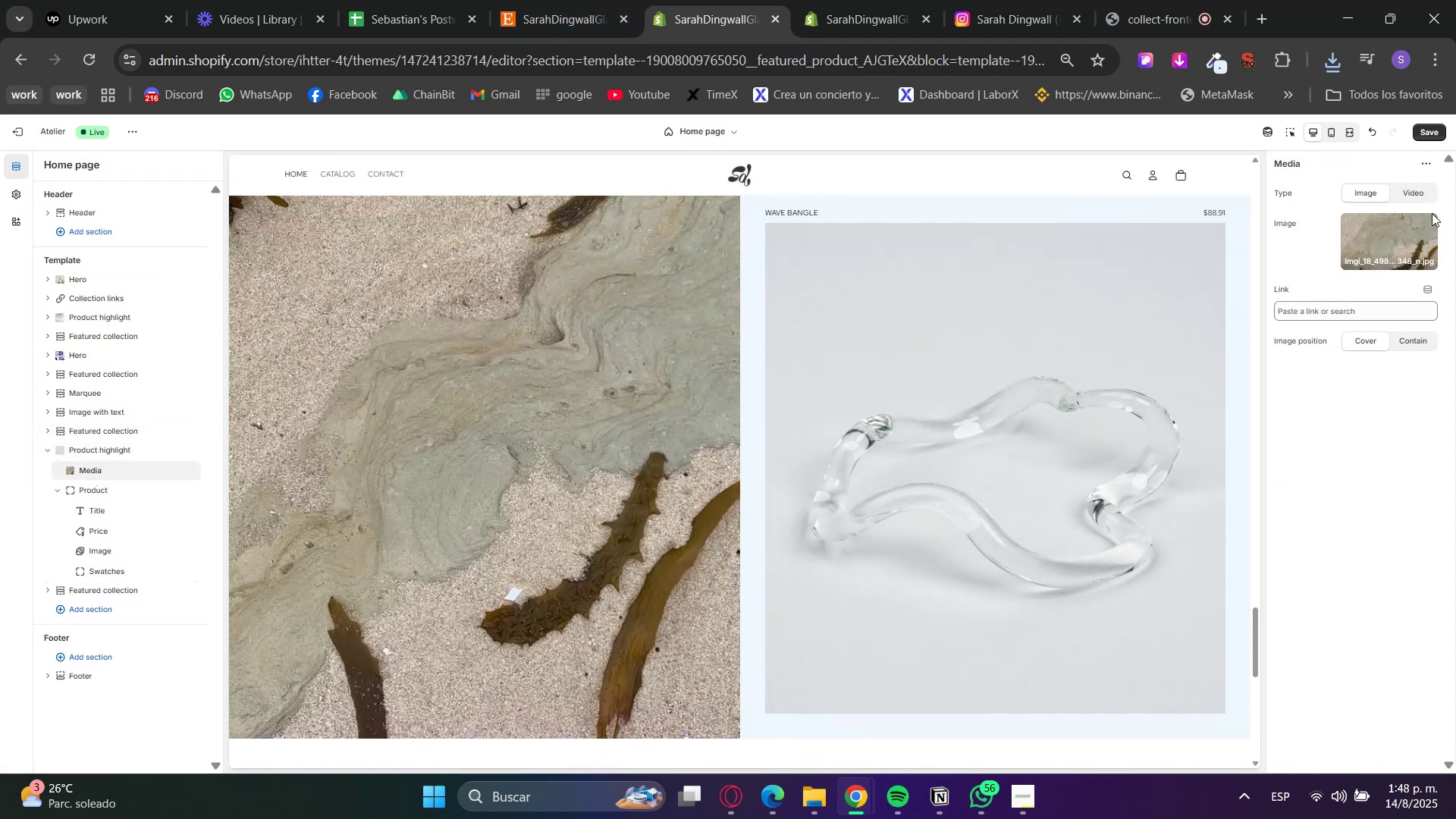 
left_click([1397, 240])
 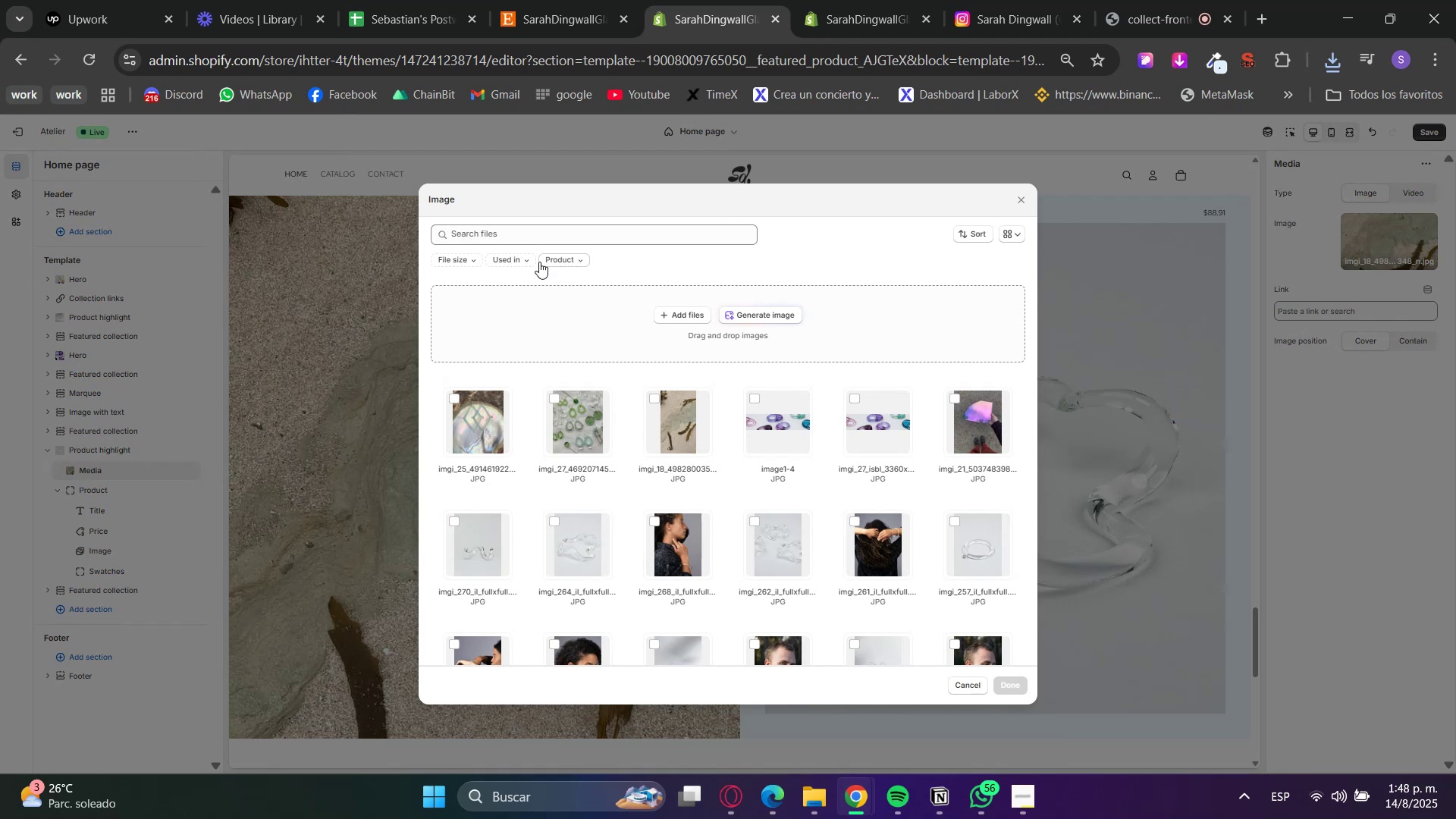 
double_click([582, 283])
 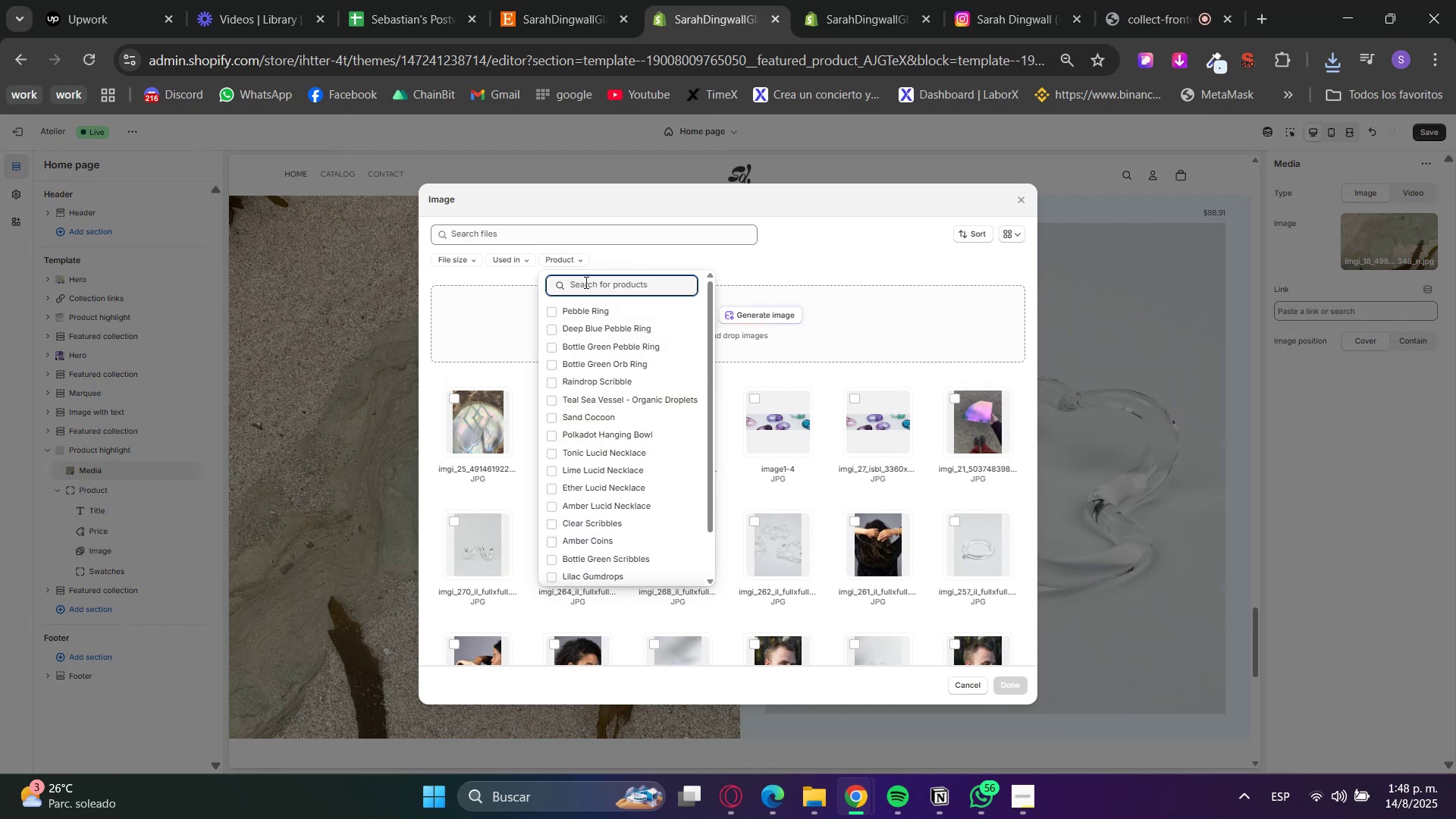 
type(banmg)
key(Backspace)
key(Backspace)
type(gl)
 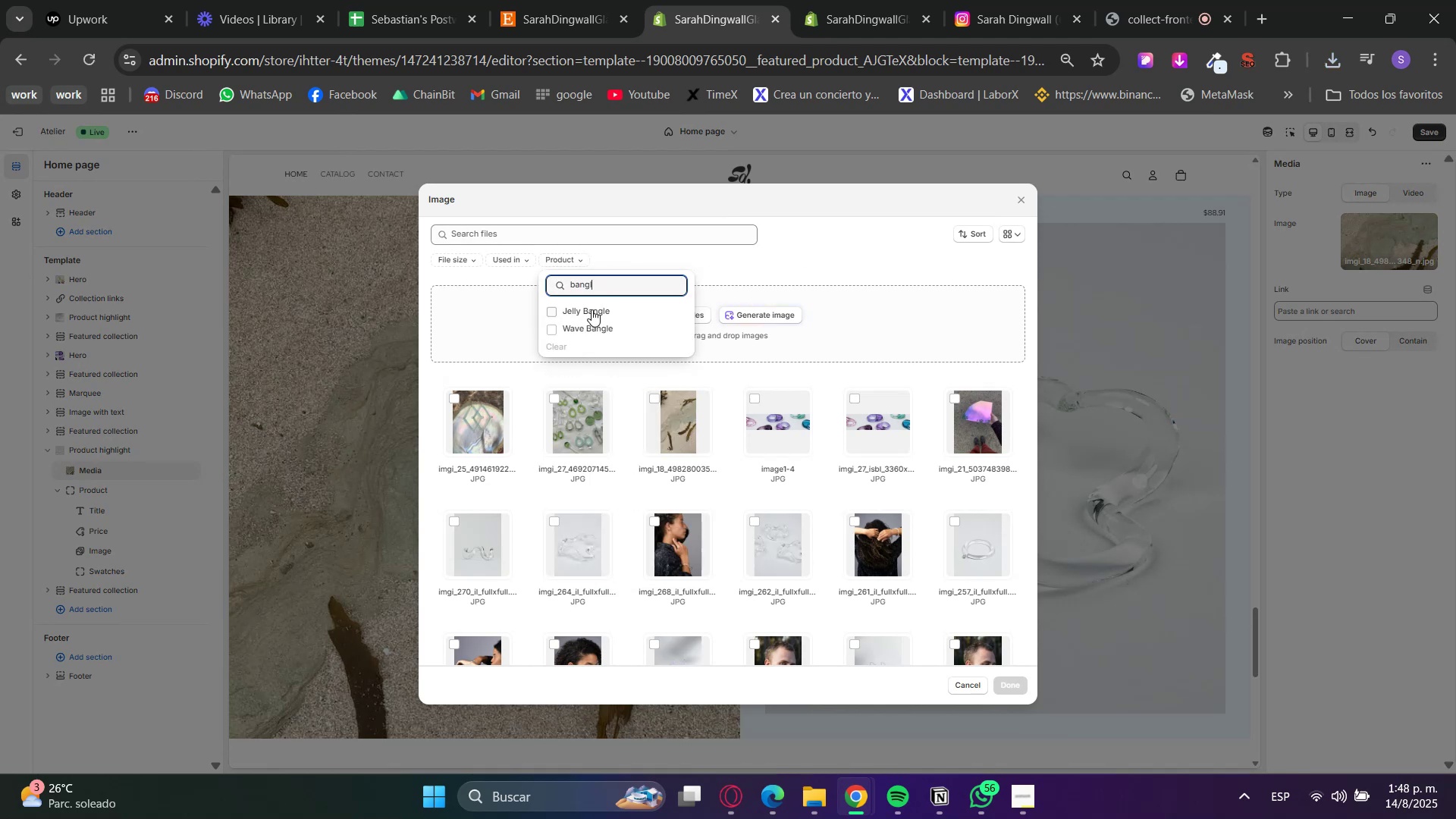 
left_click([580, 332])
 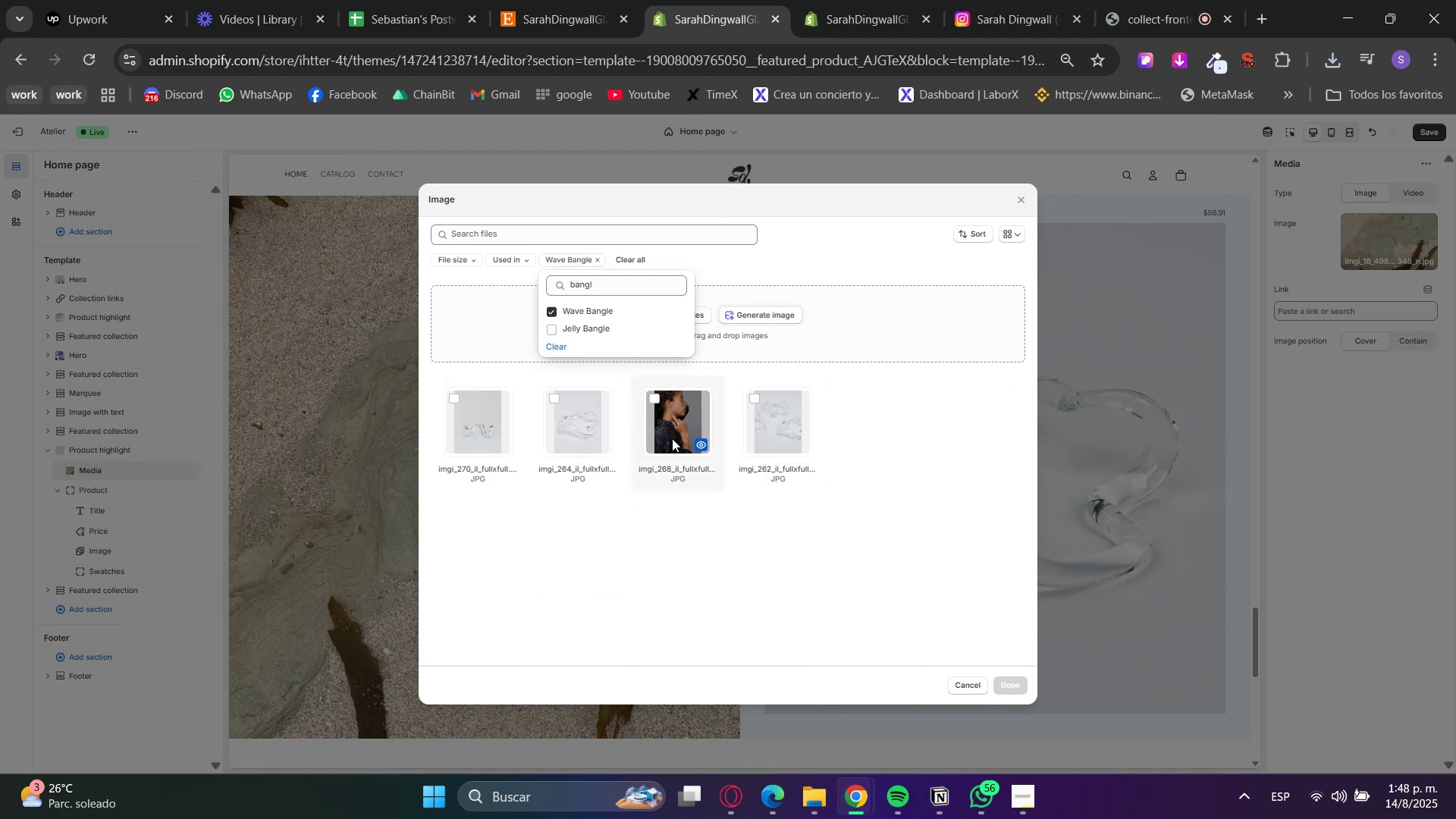 
double_click([707, 427])
 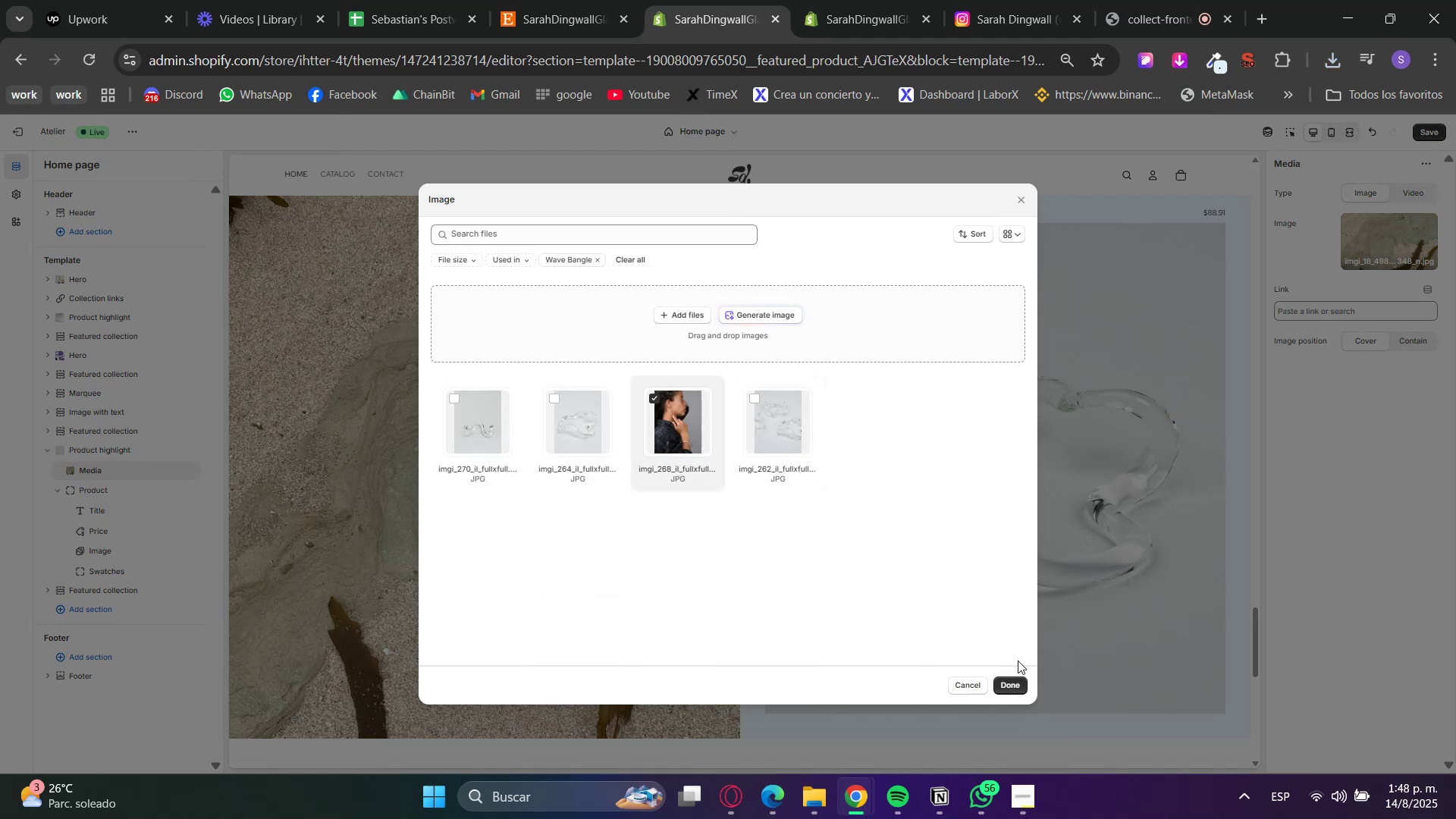 
left_click([1000, 685])
 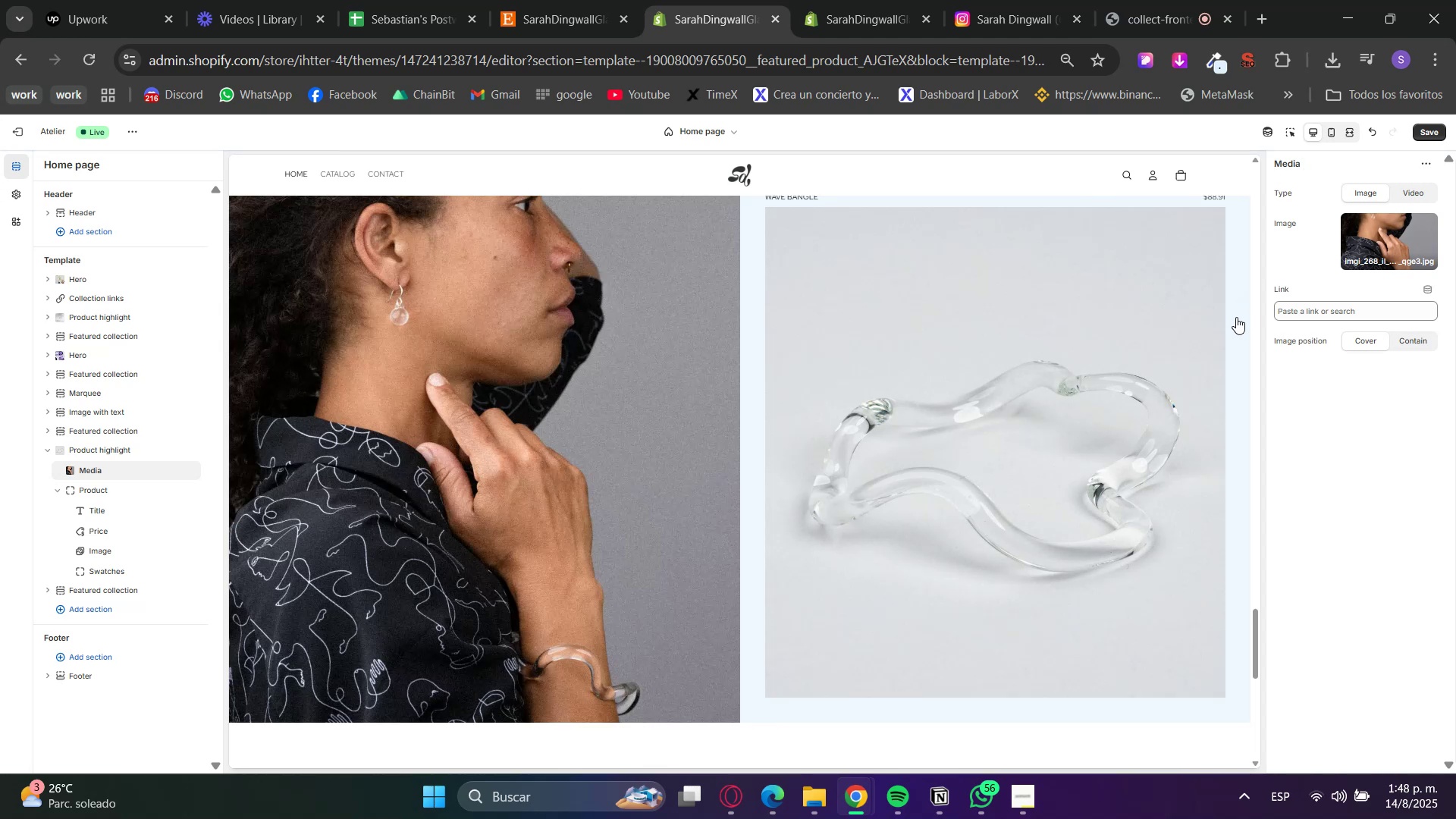 
scroll: coordinate [1236, 316], scroll_direction: up, amount: 5.0
 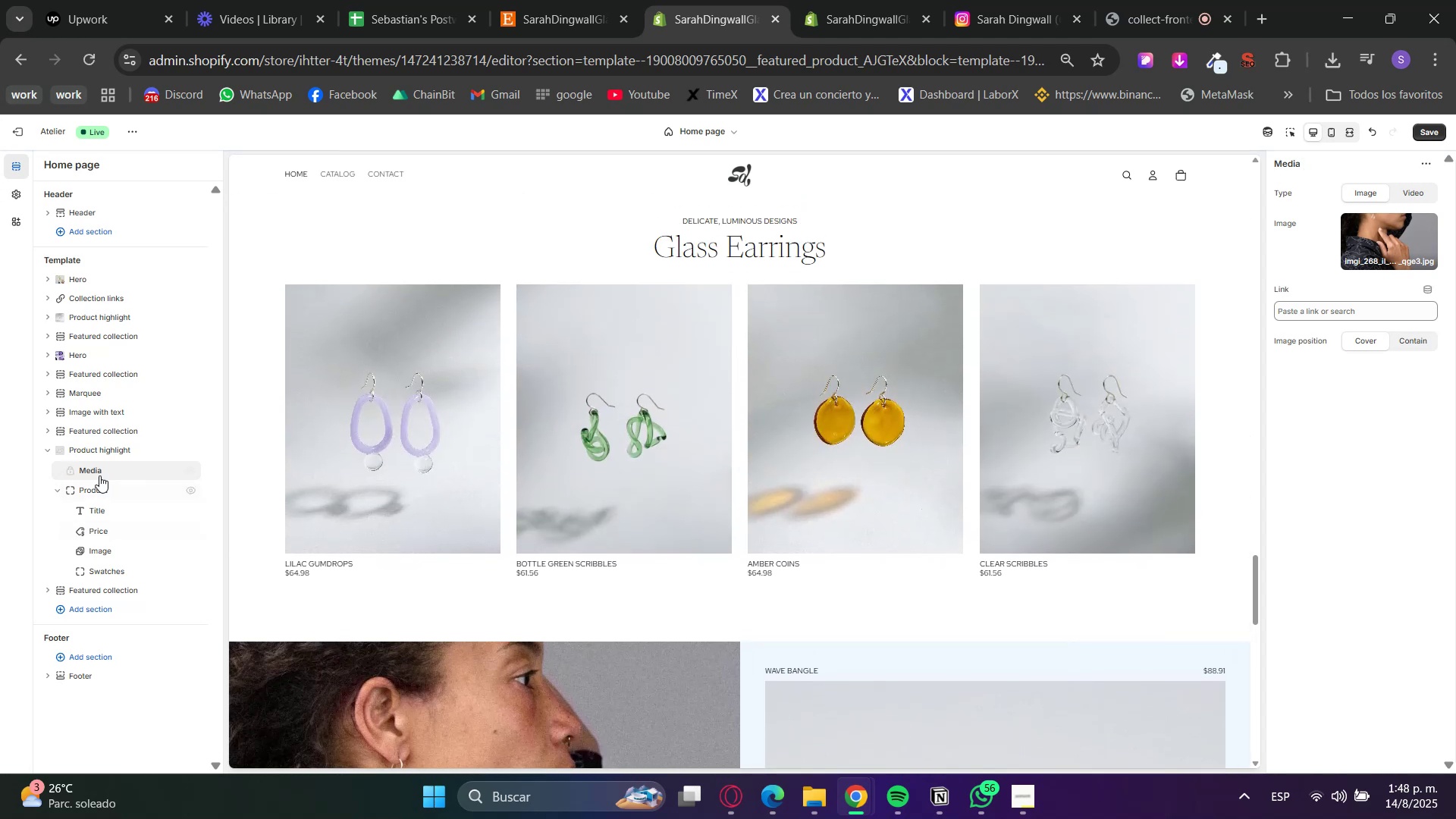 
left_click([47, 452])
 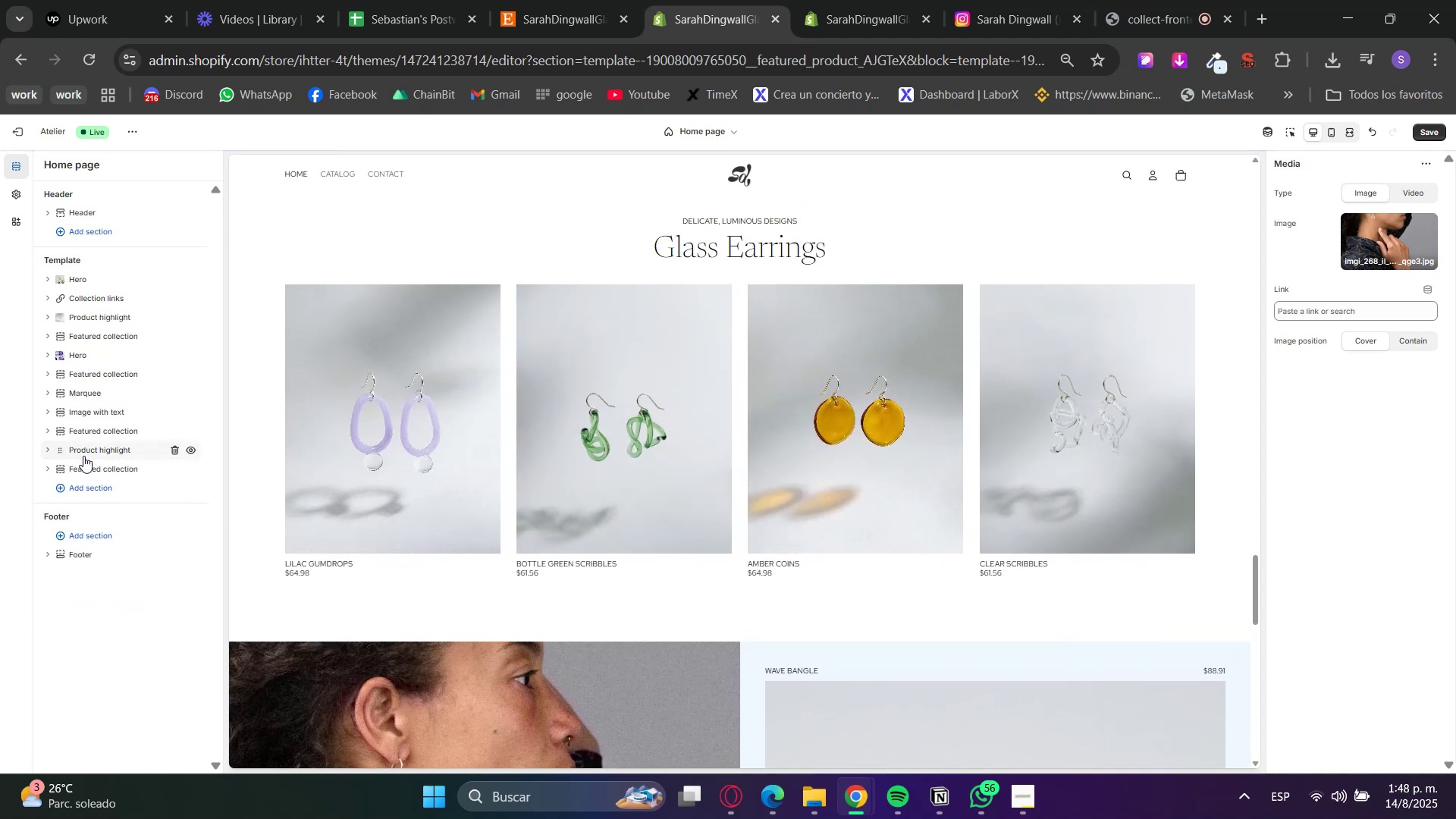 
left_click([86, 469])
 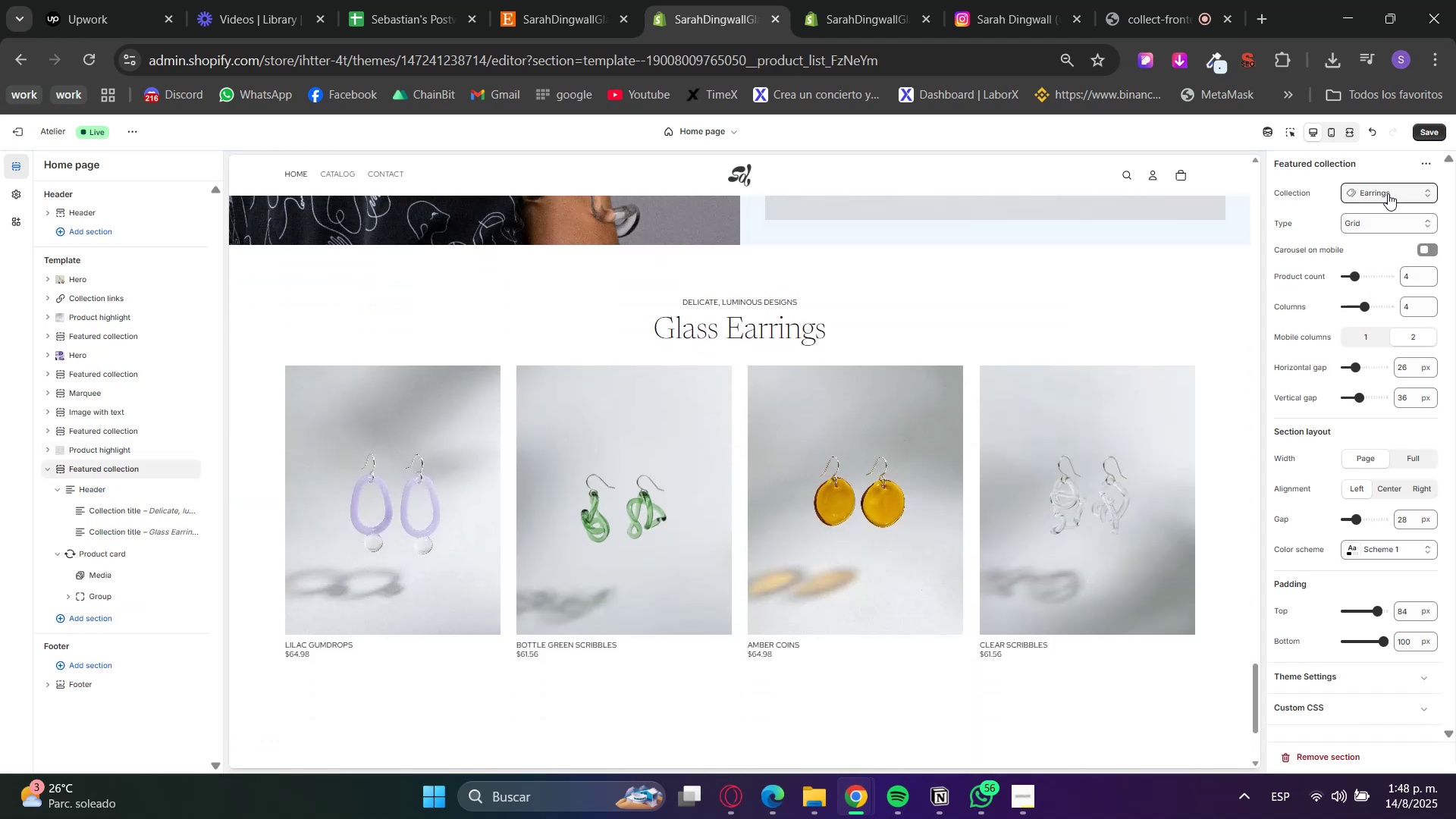 
double_click([1370, 215])
 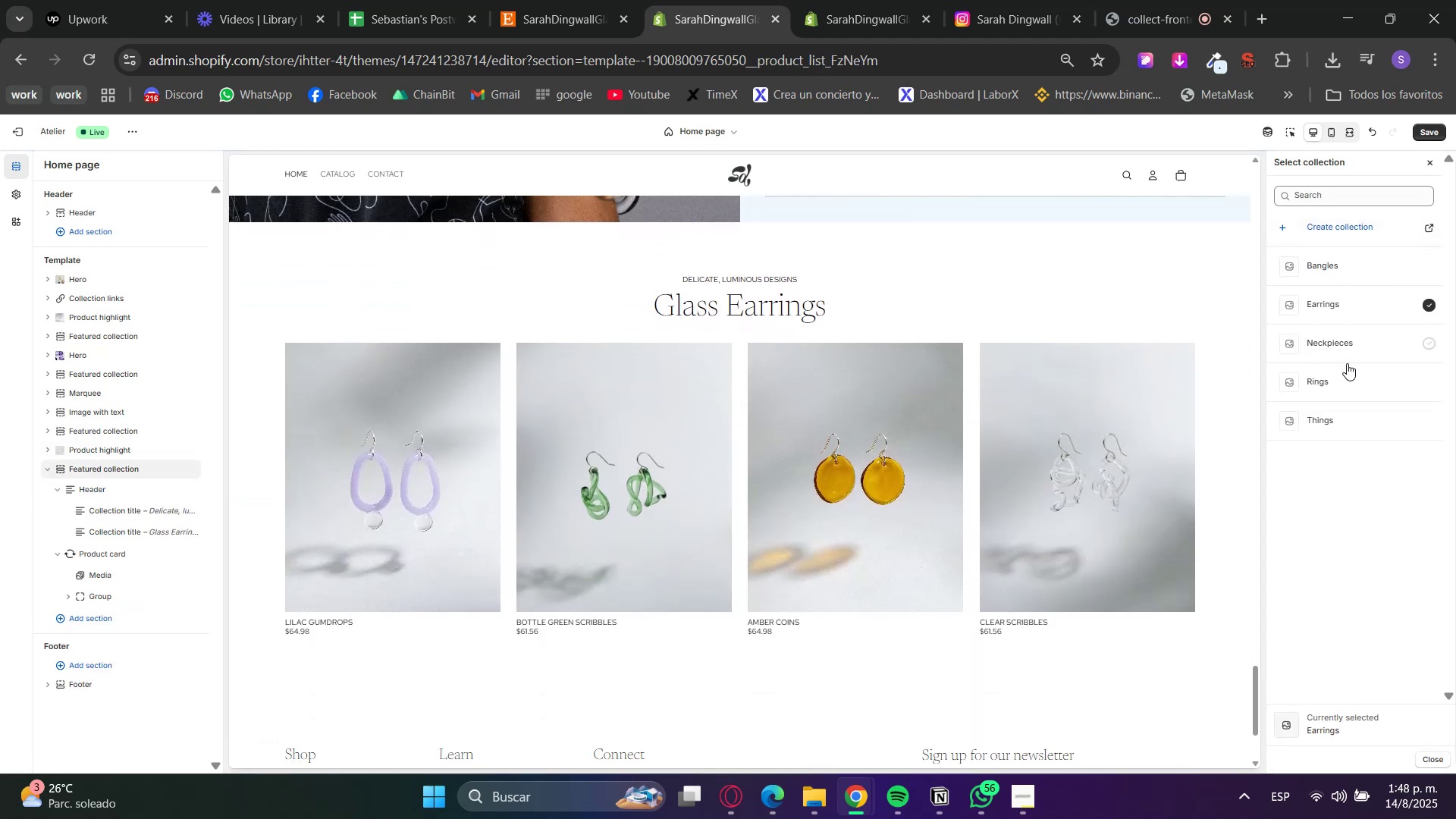 
left_click([1344, 418])
 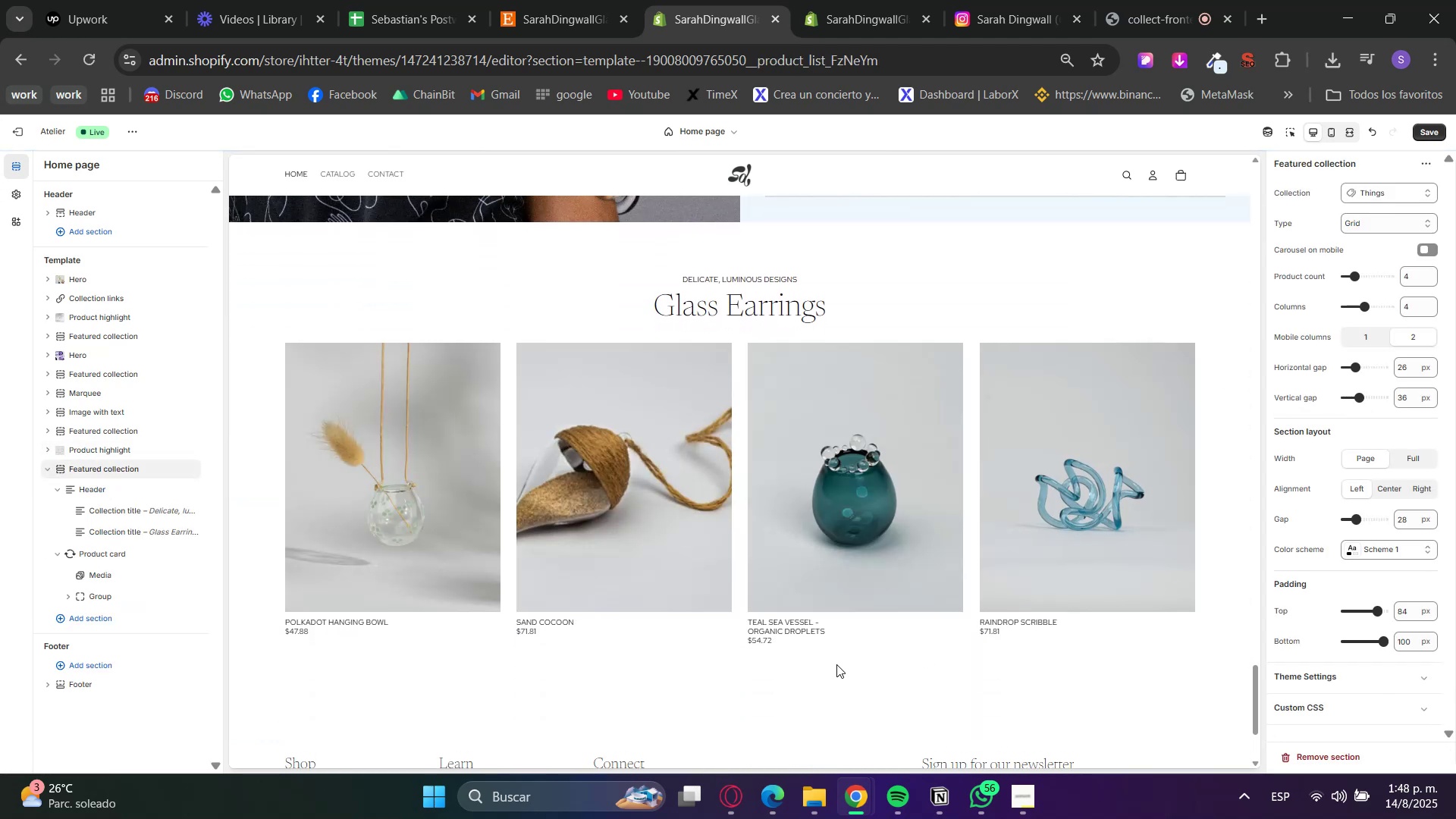 
left_click([730, 811])
 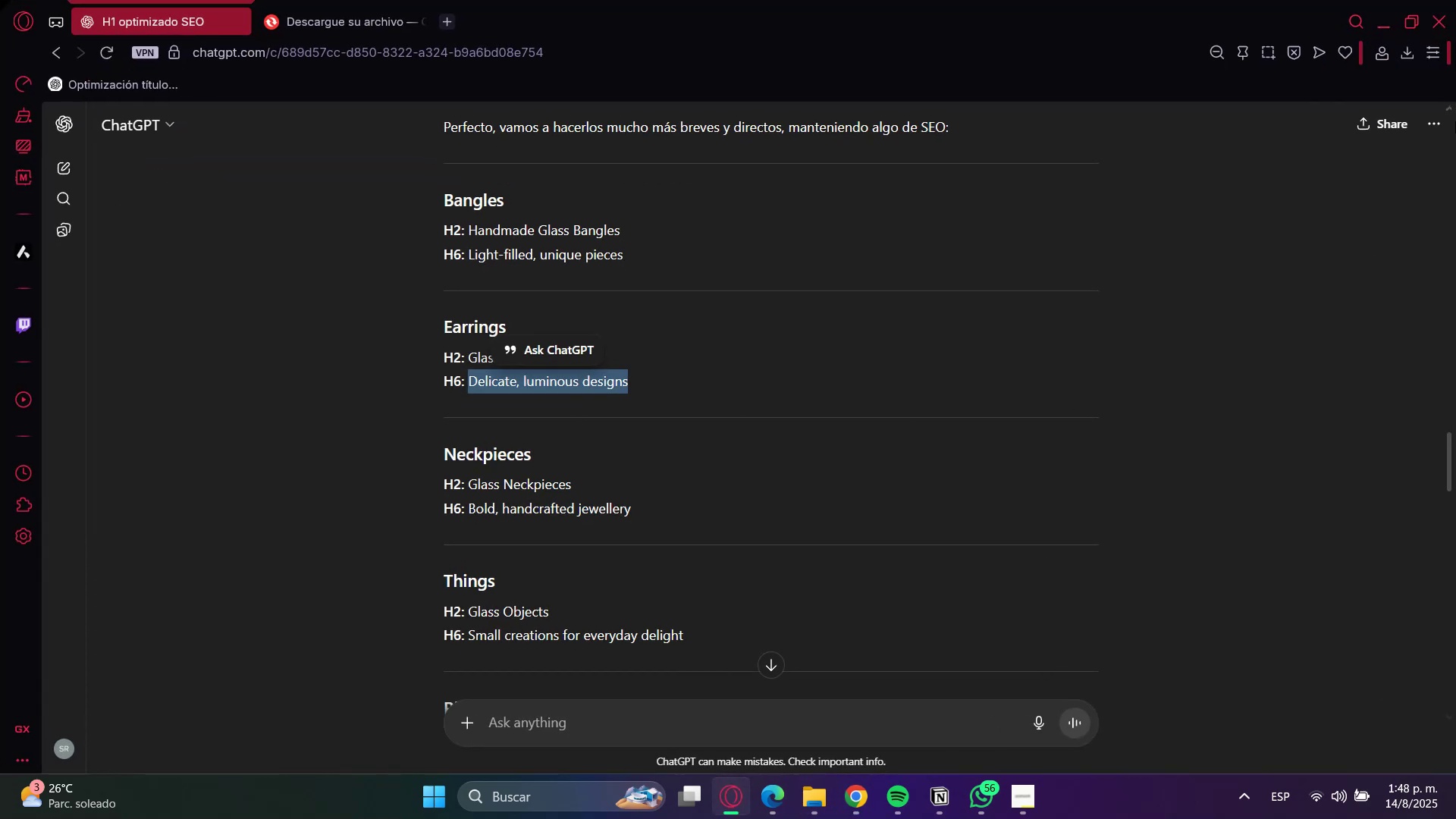 
left_click([1383, 0])
 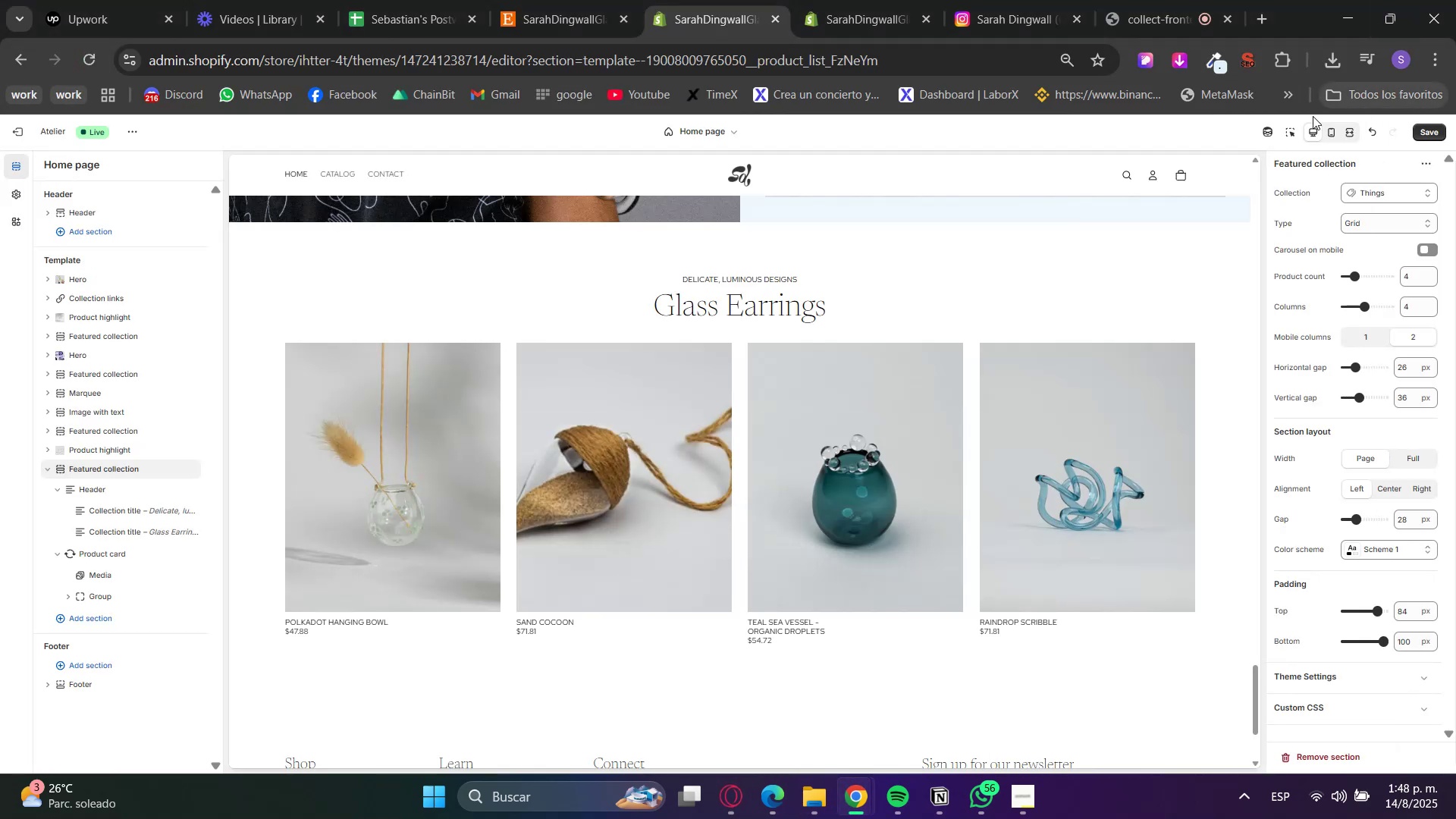 
left_click([1283, 131])
 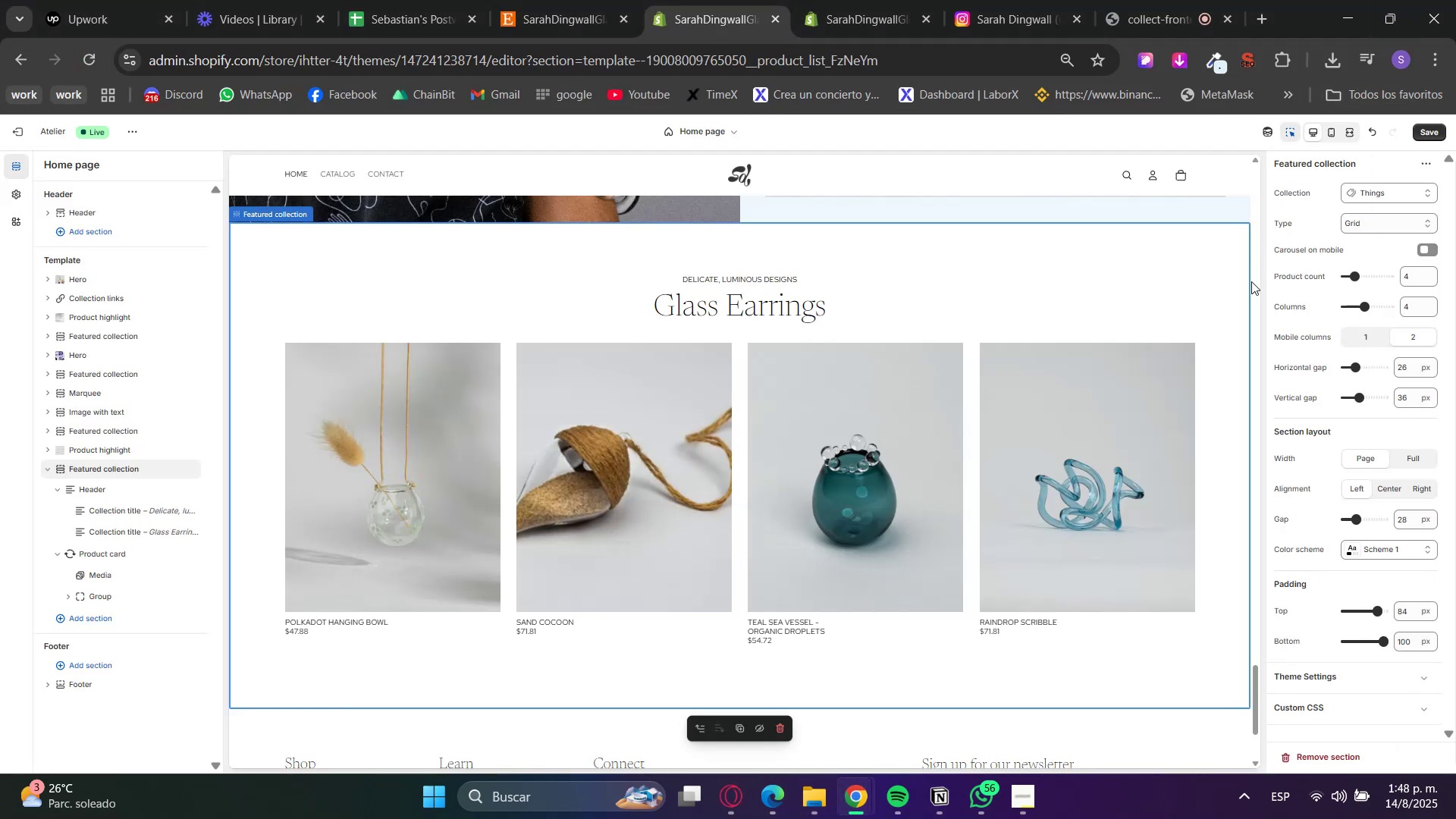 
left_click([1227, 284])
 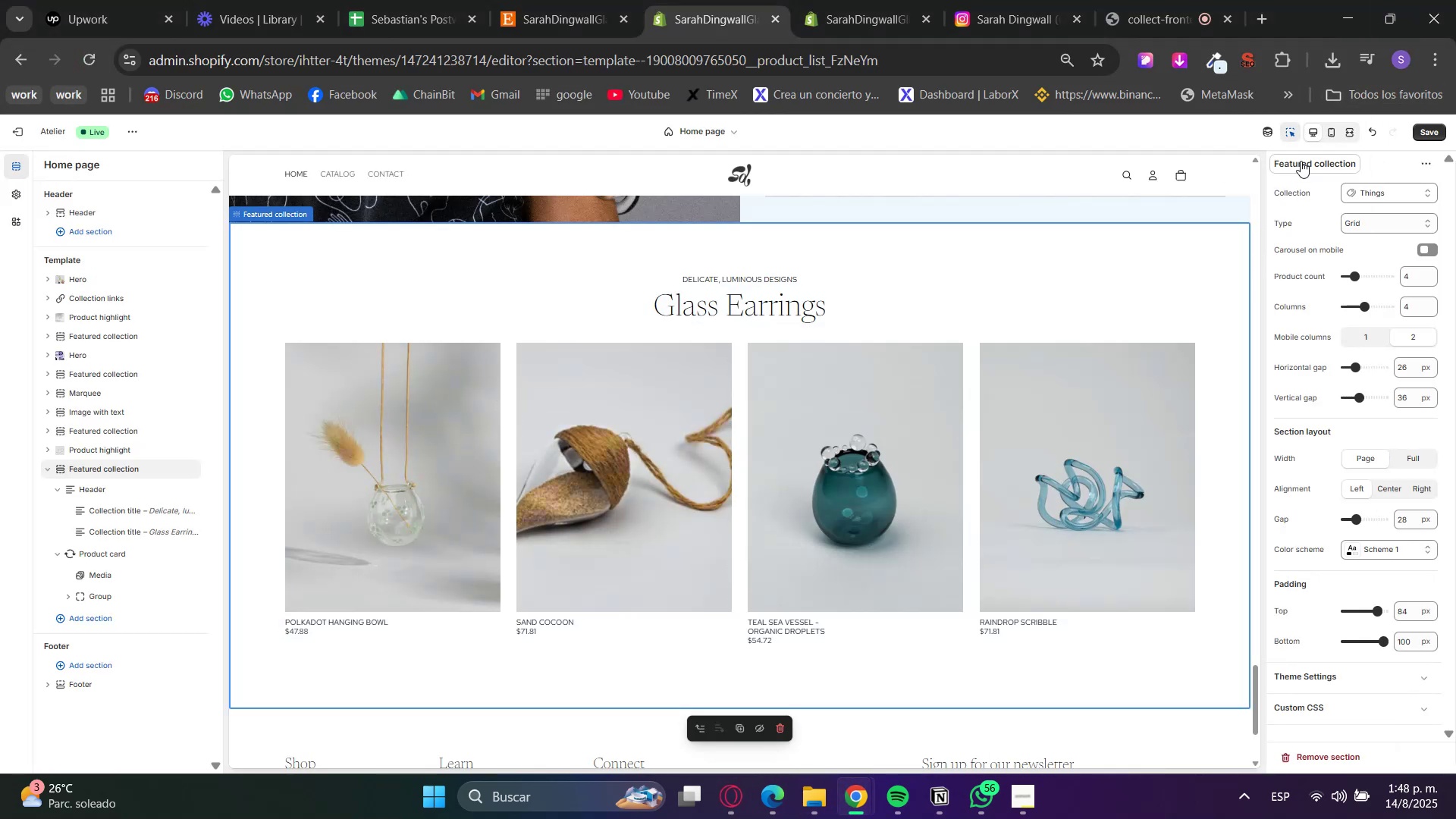 
left_click([1283, 141])
 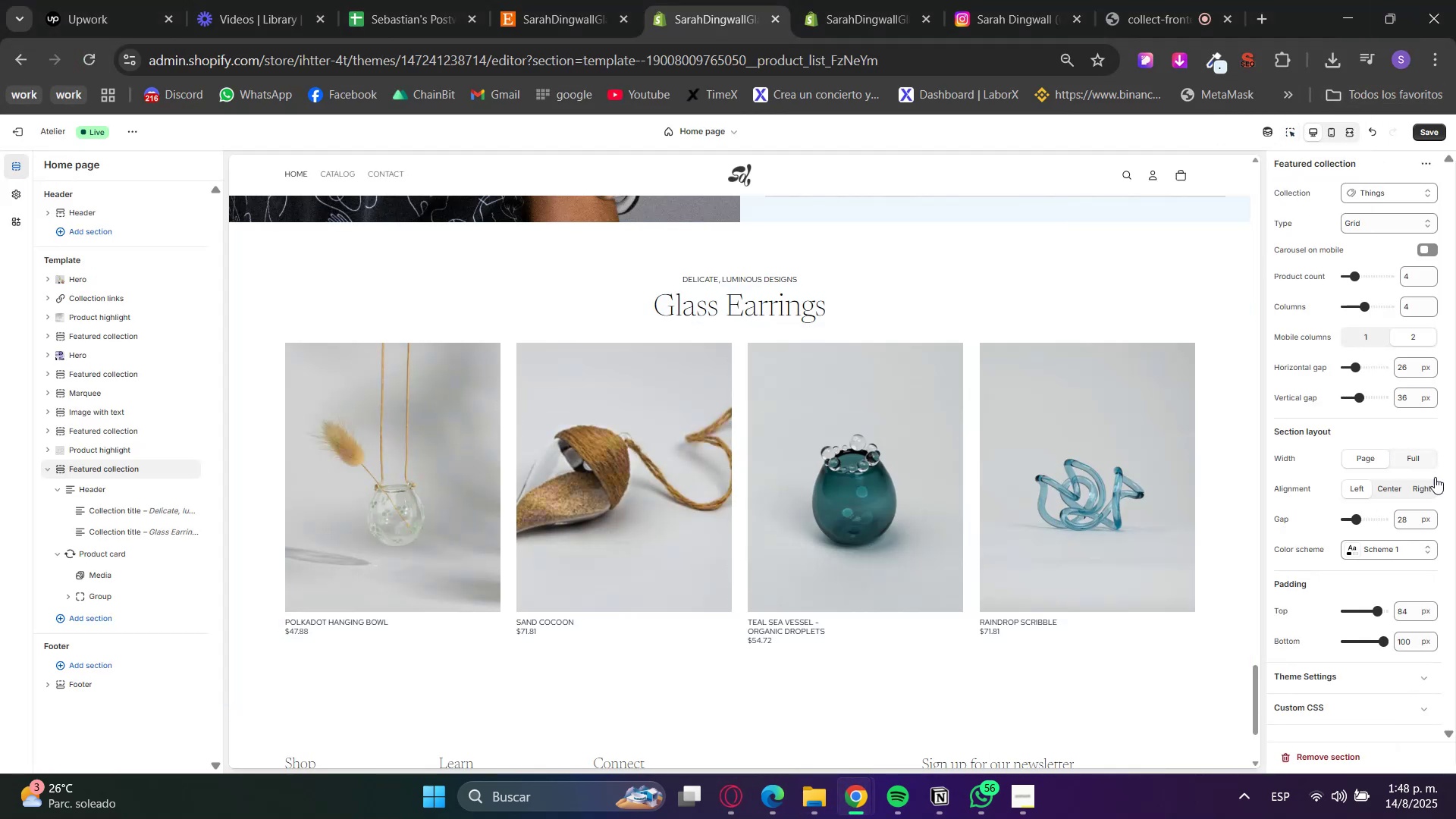 
scroll: coordinate [1410, 646], scroll_direction: down, amount: 2.0
 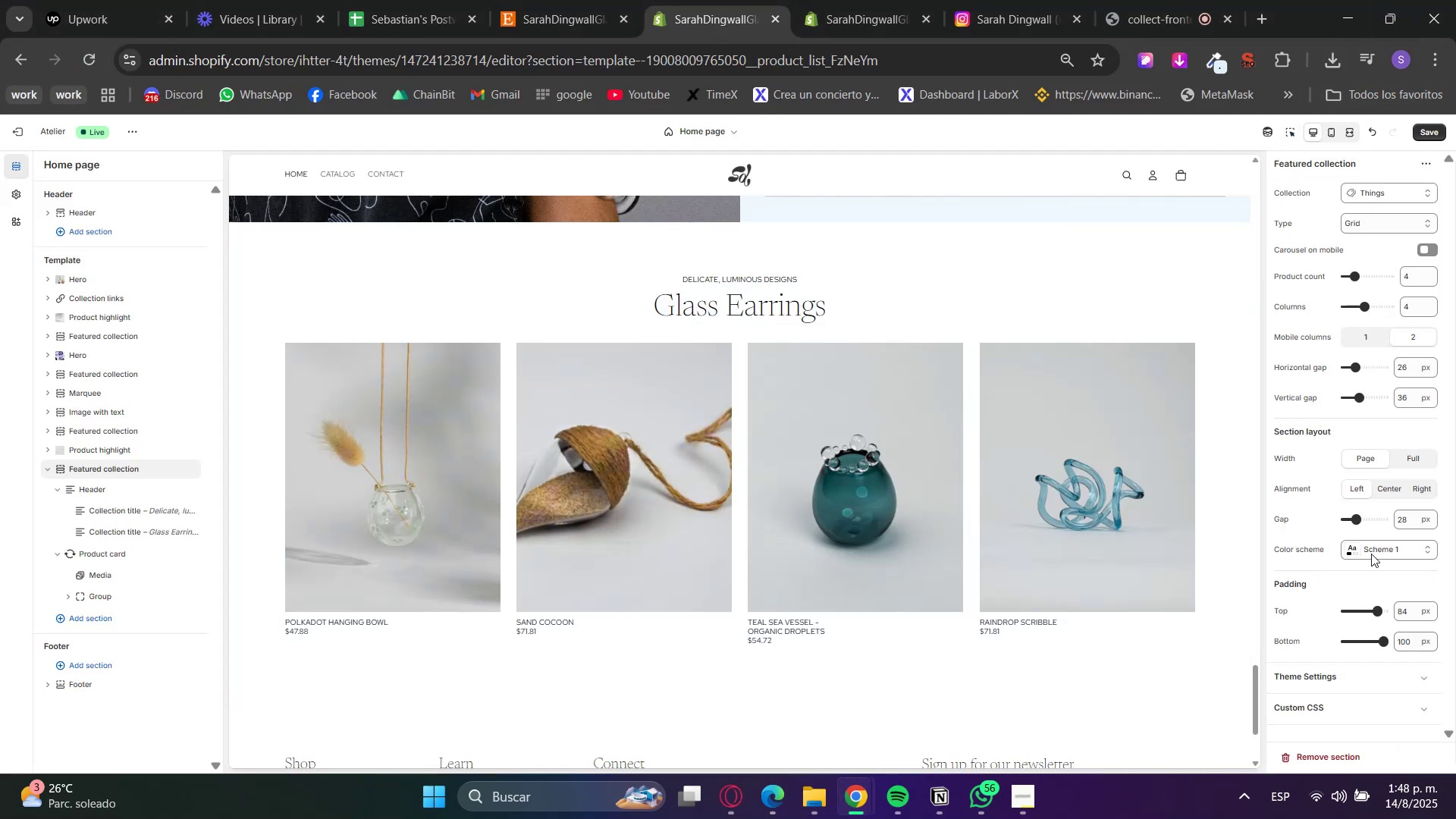 
left_click([1376, 541])
 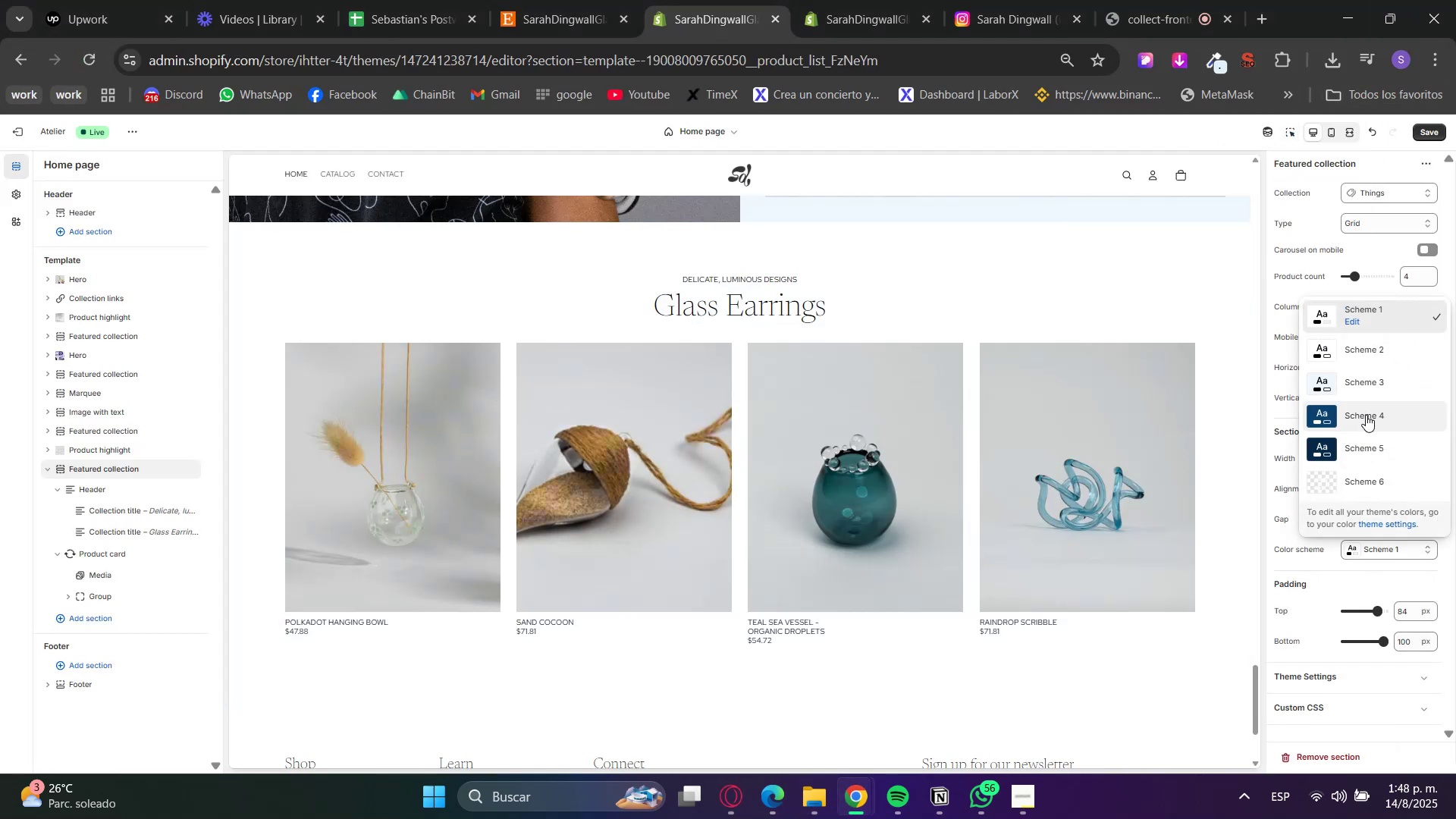 
left_click([1361, 445])
 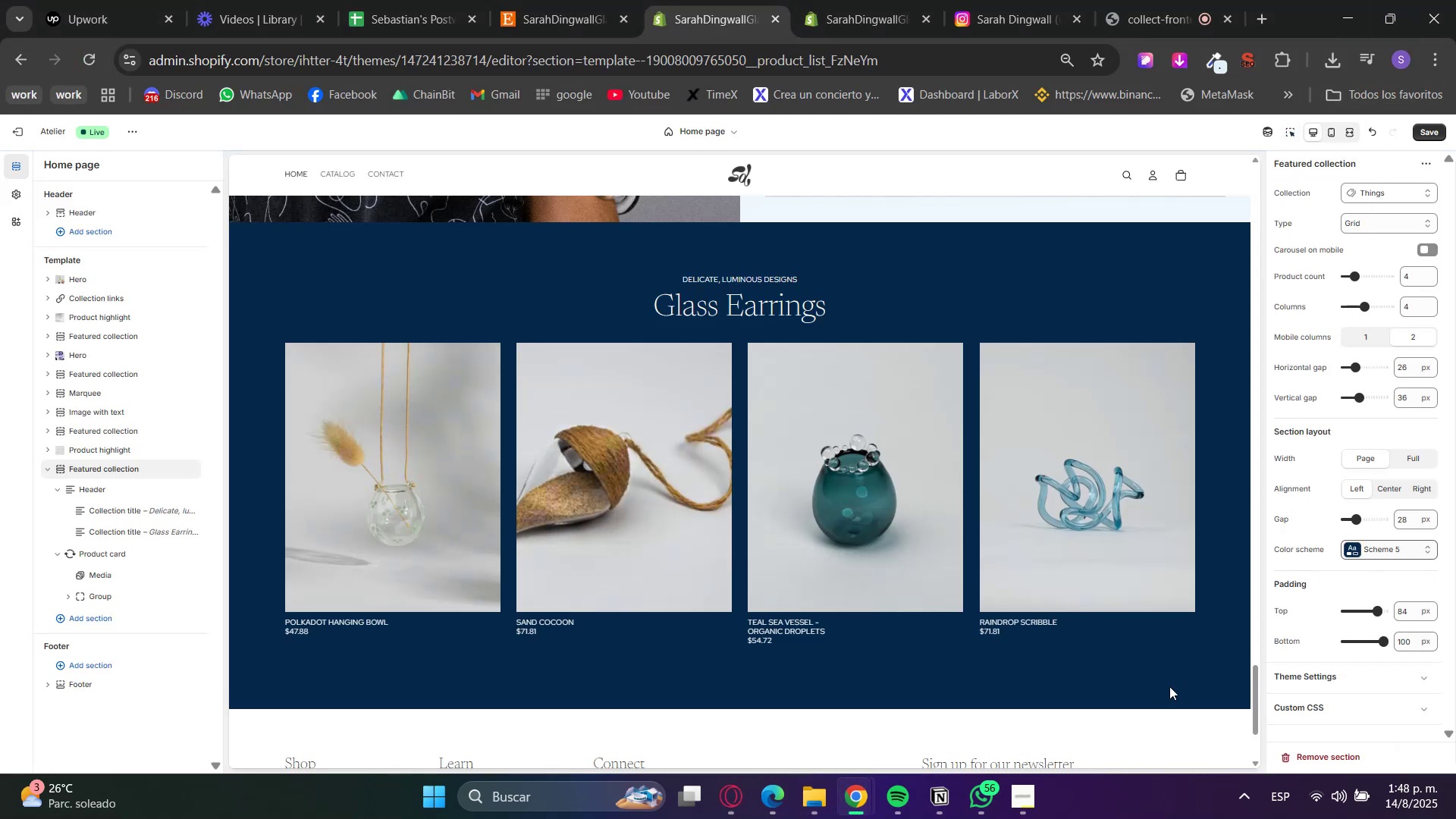 
left_click([1374, 553])
 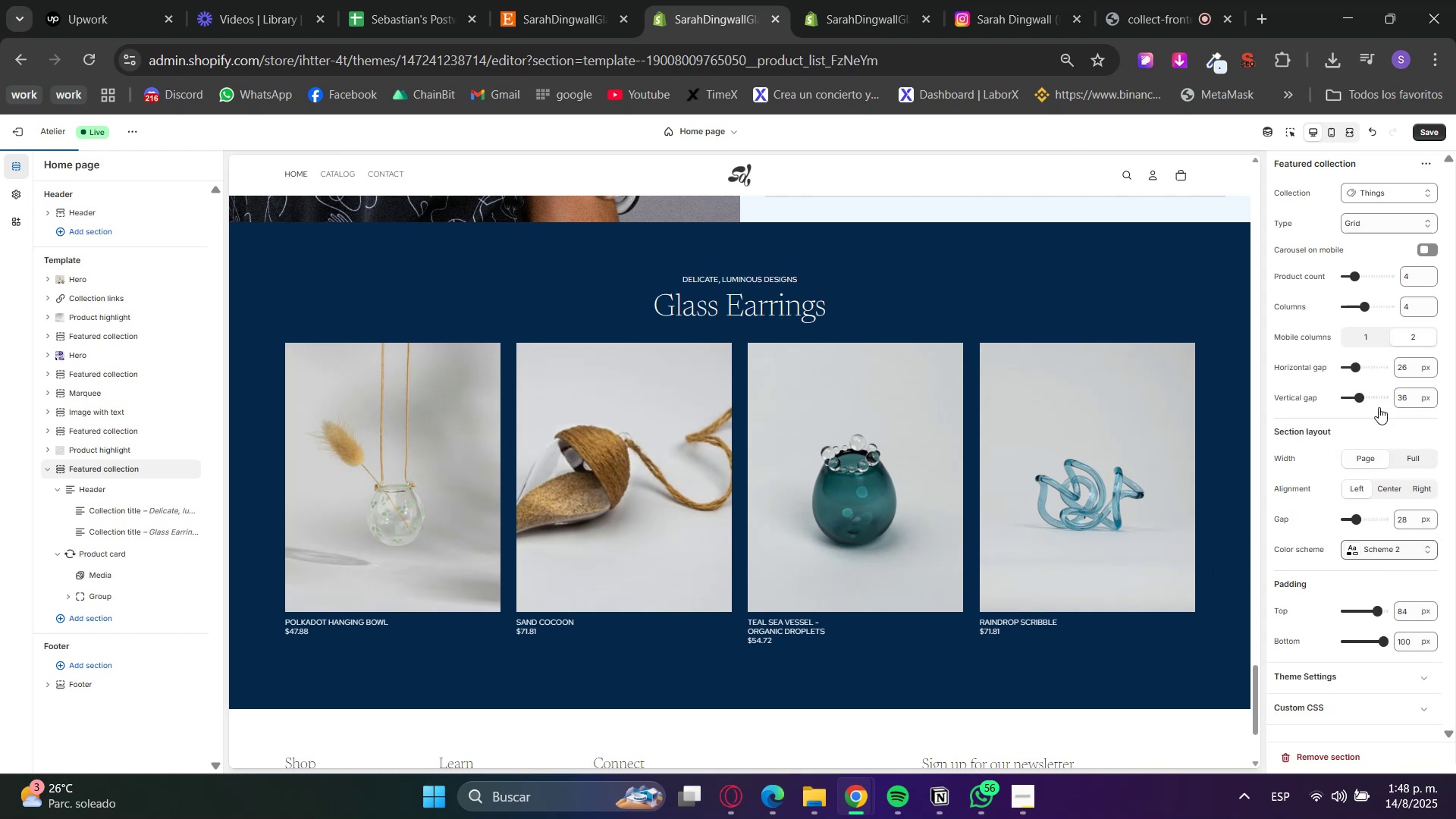 
left_click([1386, 546])
 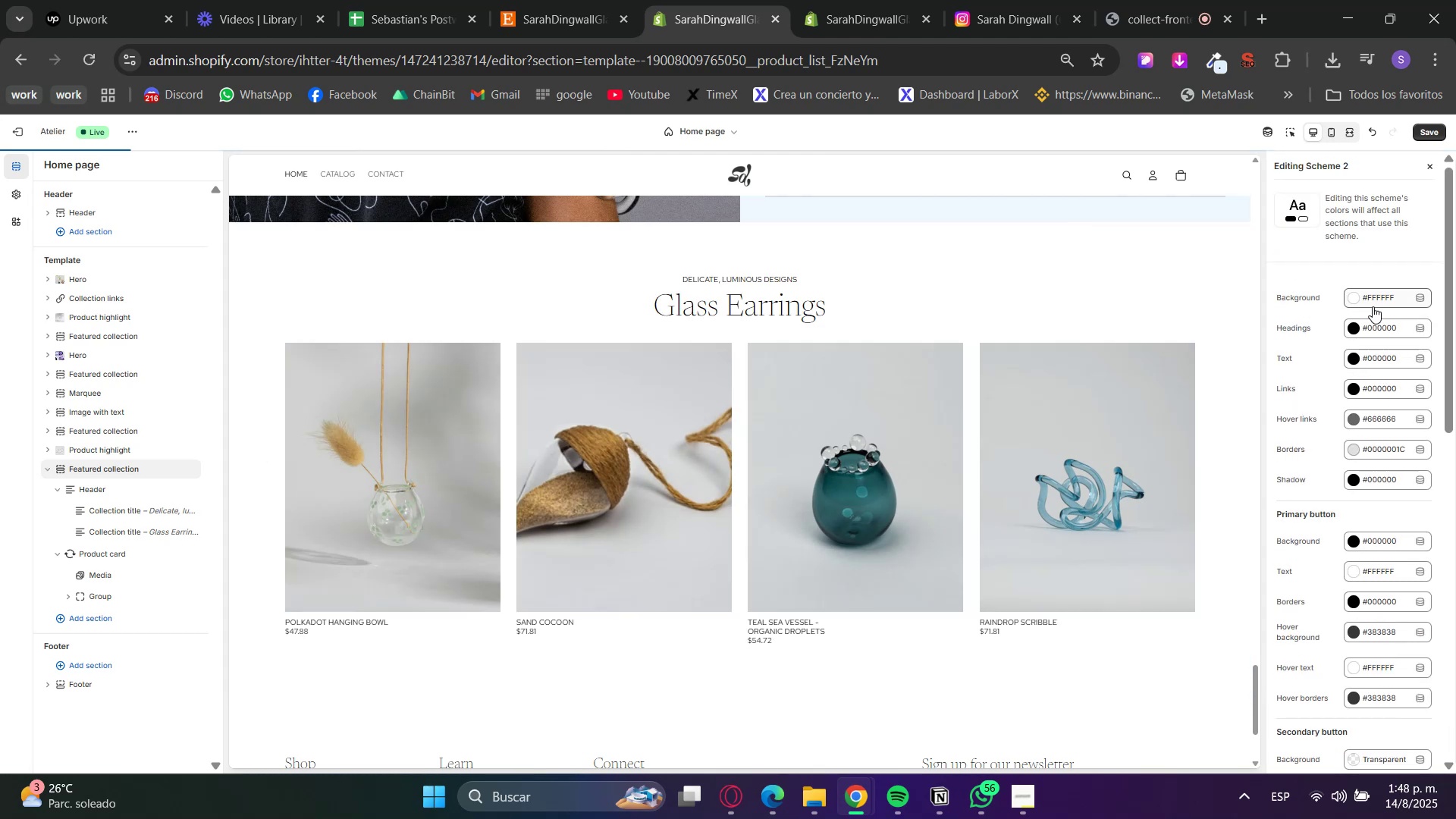 
double_click([1373, 297])
 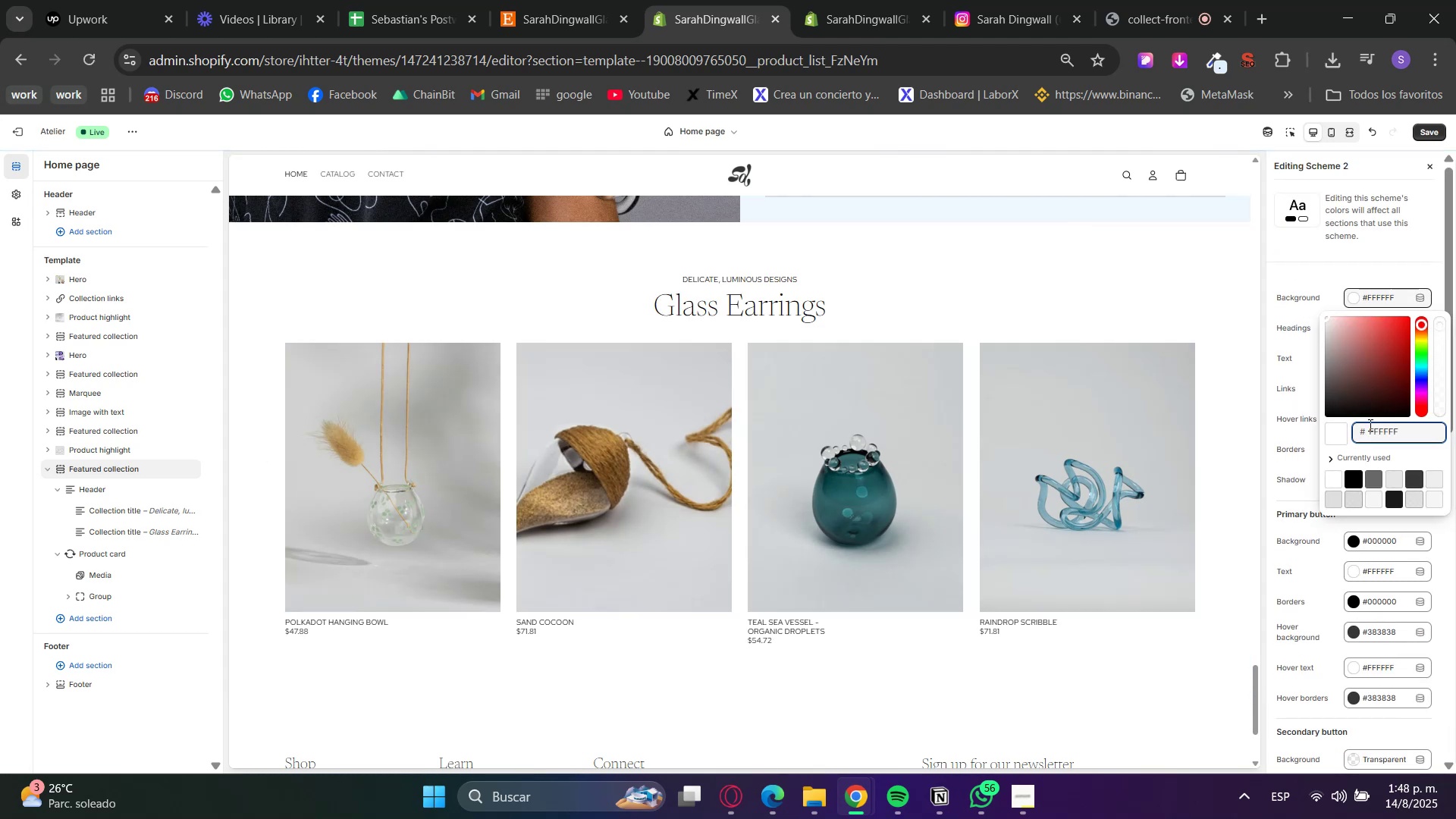 
double_click([1376, 435])
 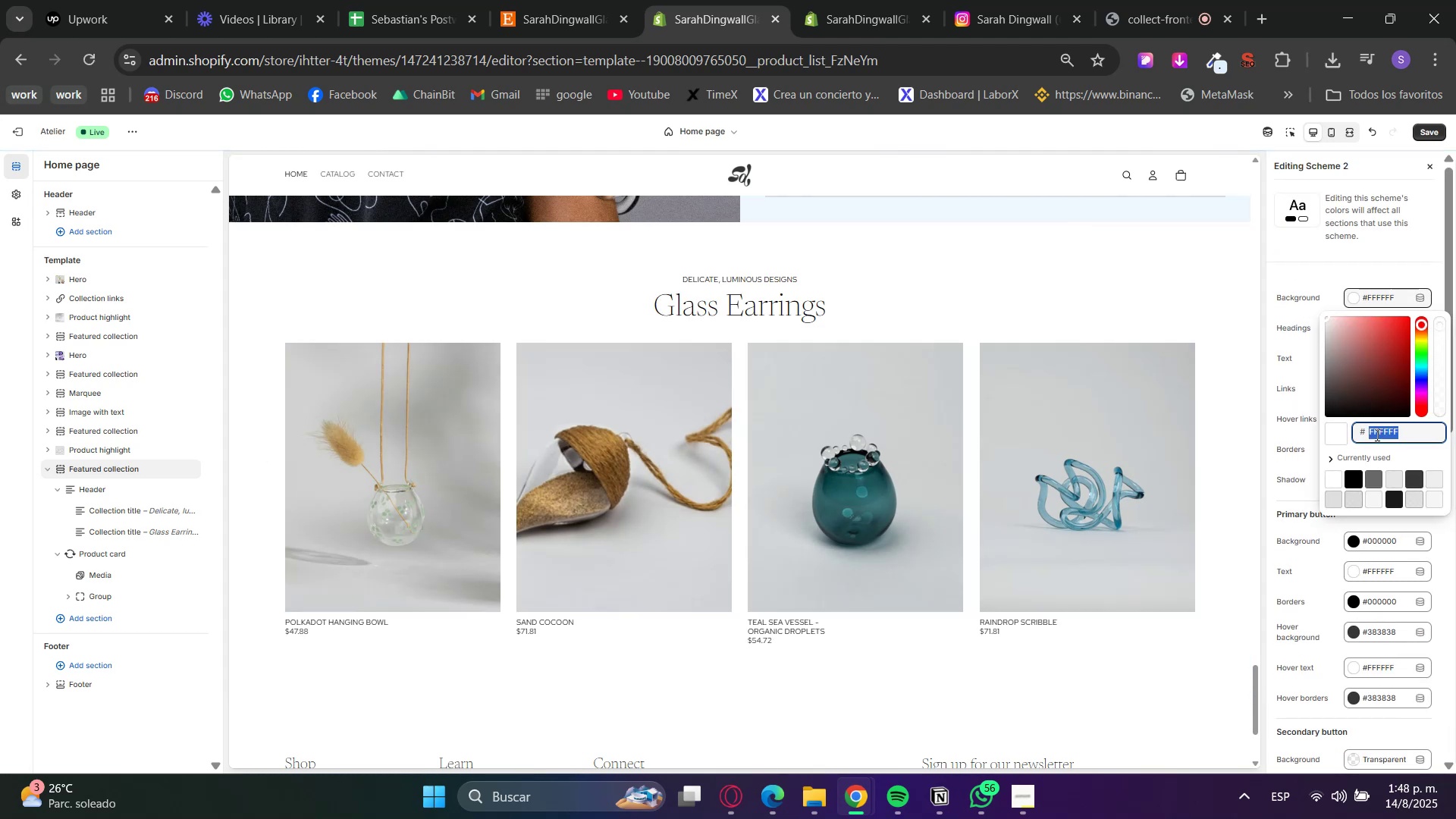 
type(f5f5f5)
 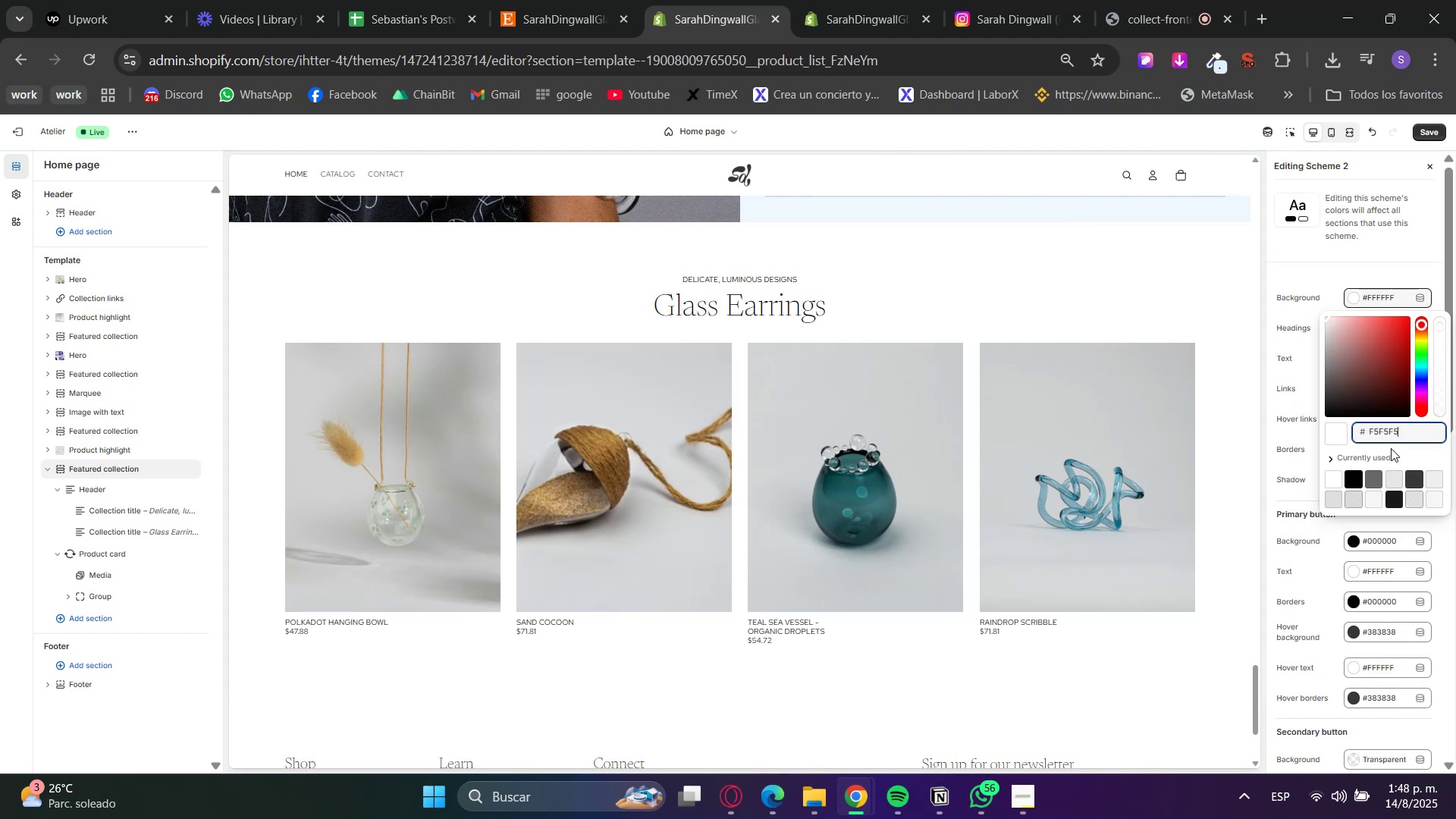 
left_click([1396, 447])
 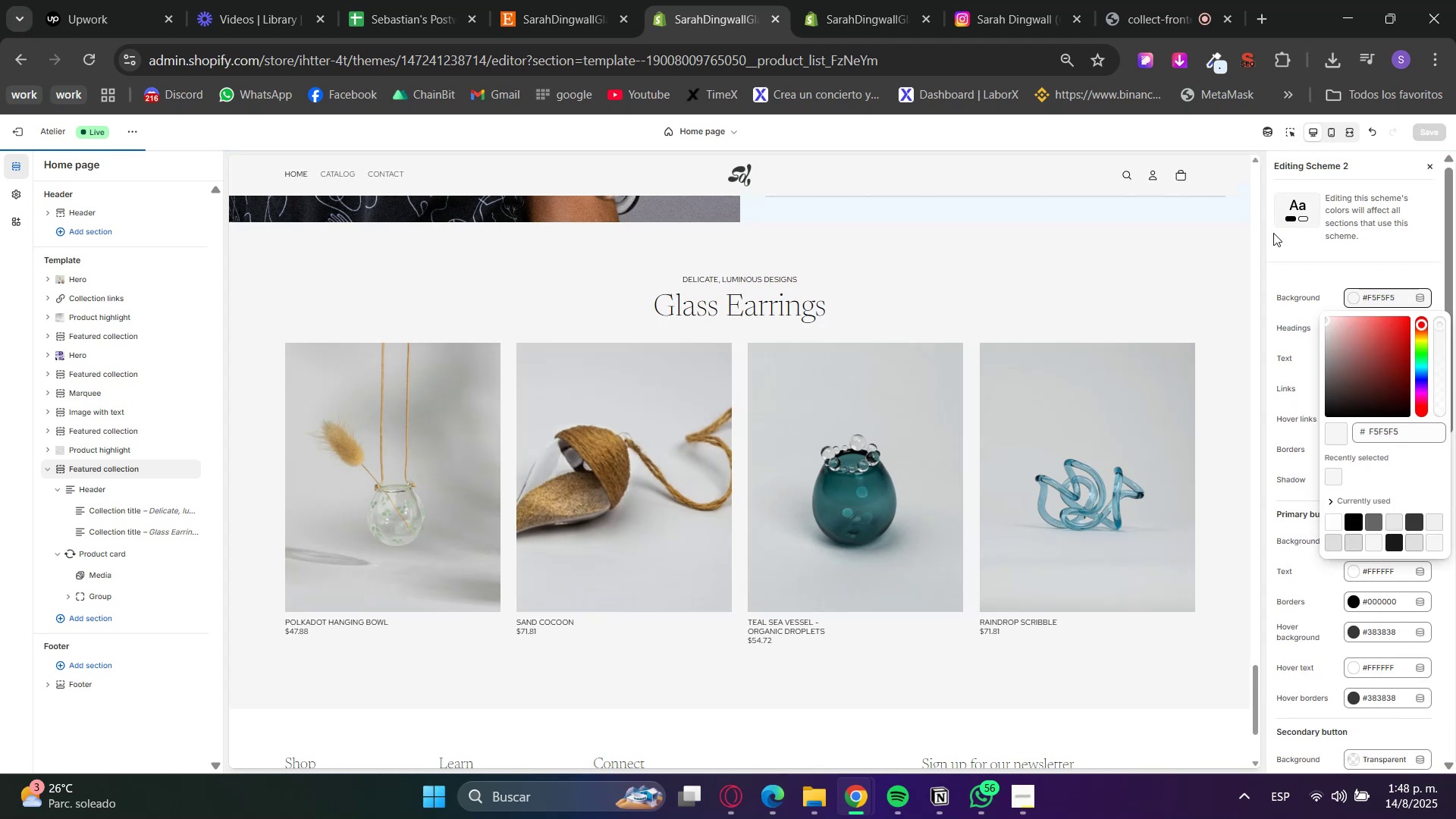 
scroll: coordinate [1103, 549], scroll_direction: down, amount: 13.0
 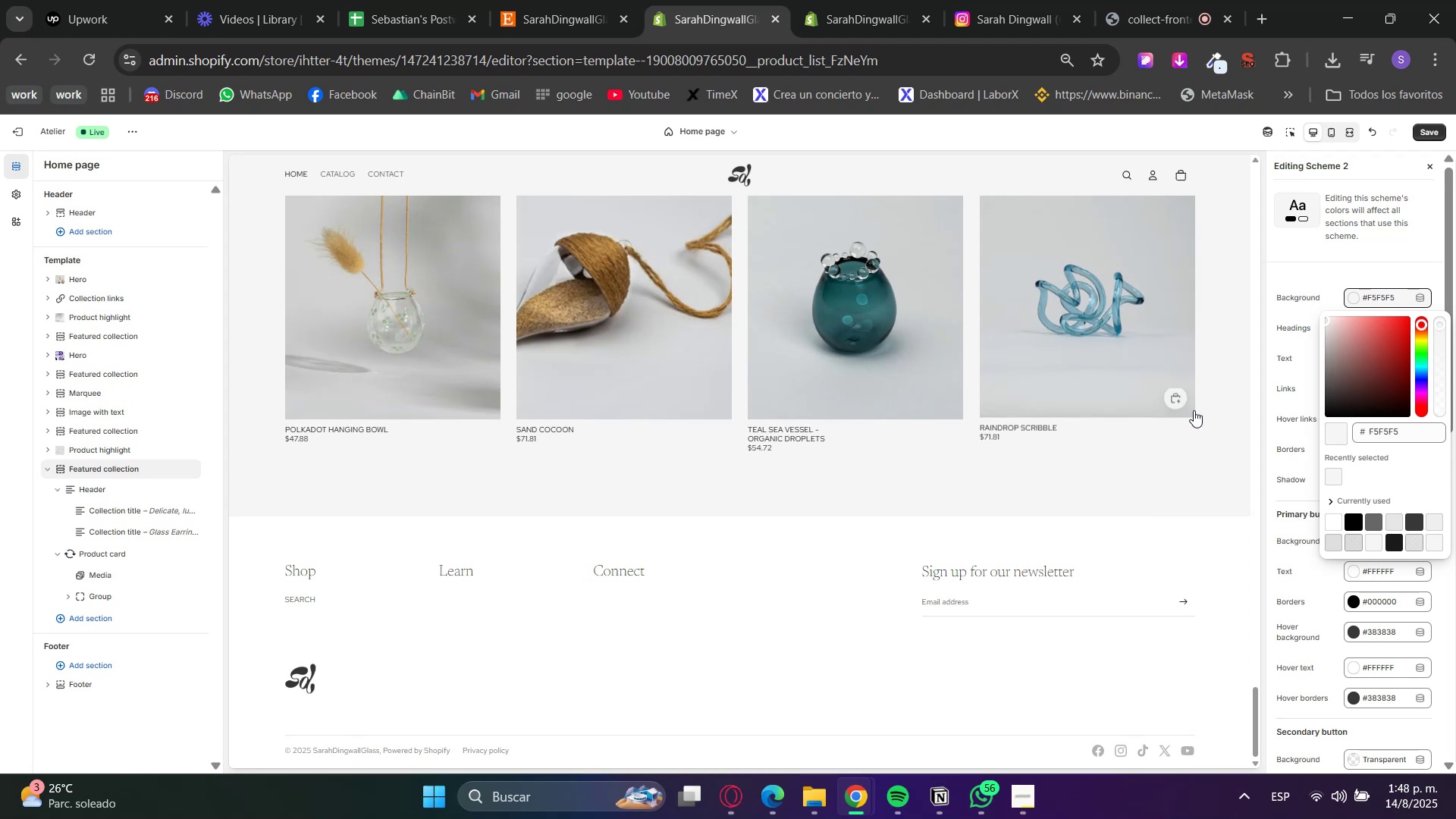 
scroll: coordinate [1182, 482], scroll_direction: up, amount: 4.0
 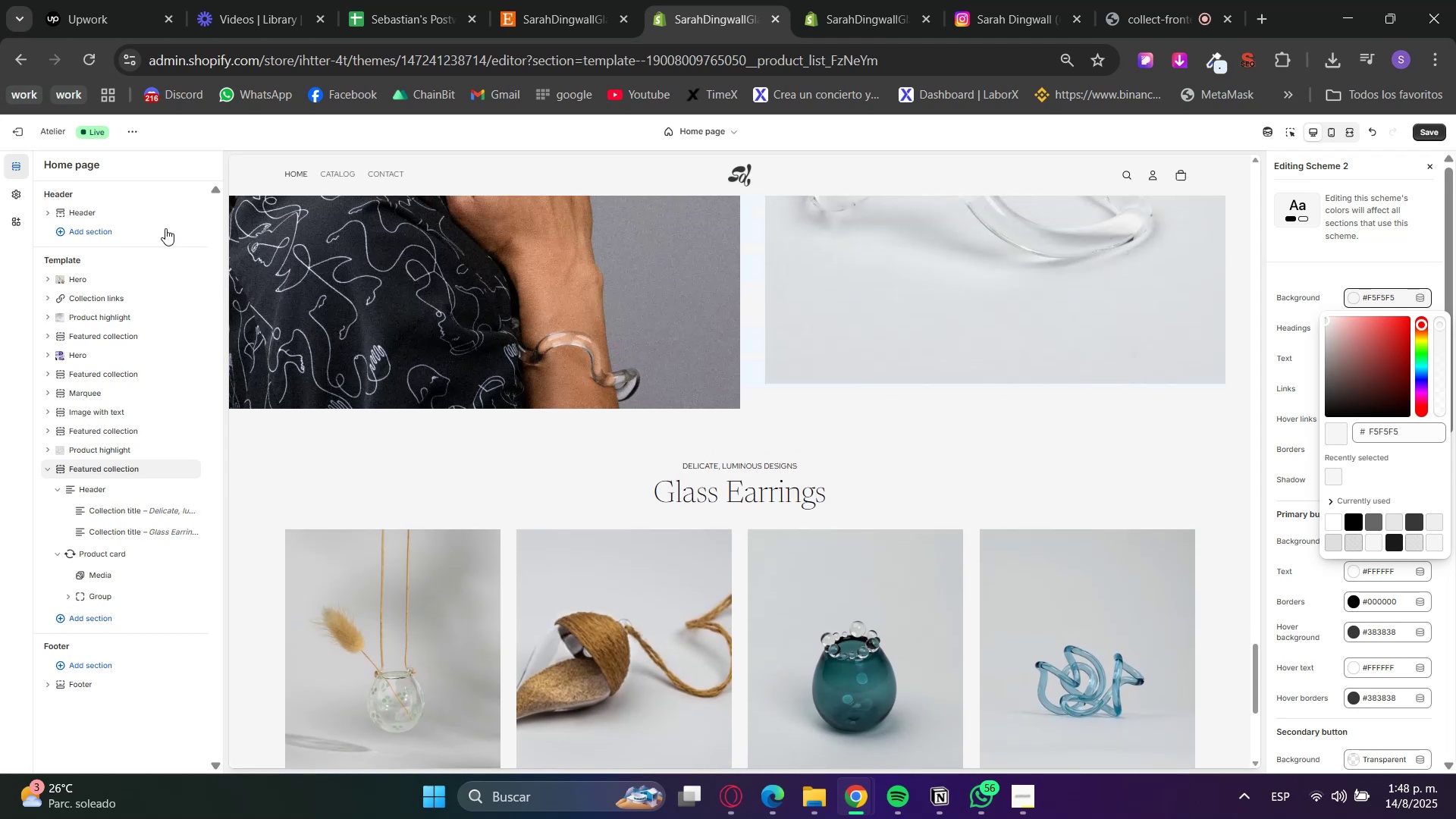 
left_click([108, 213])
 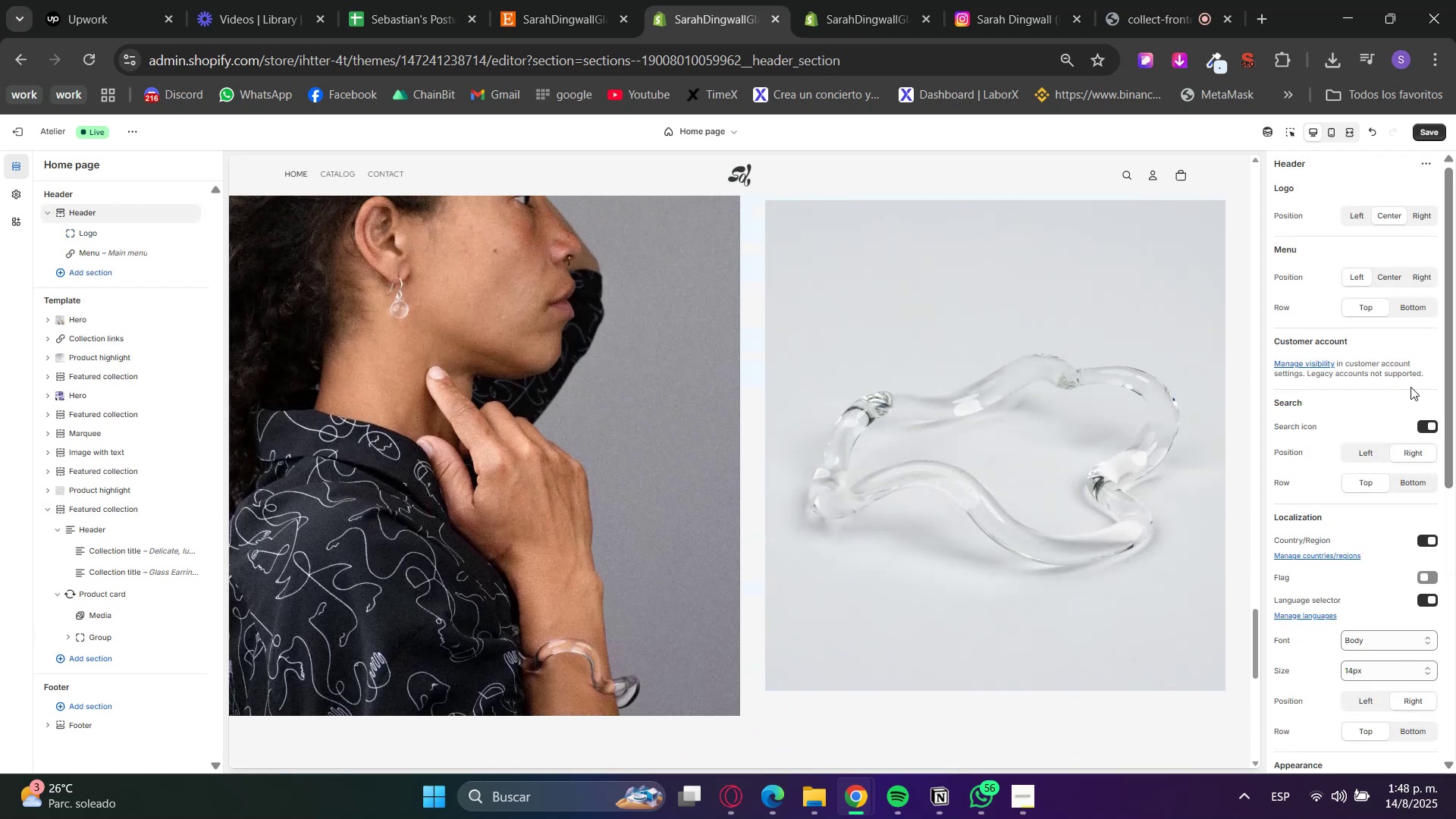 
scroll: coordinate [1395, 629], scroll_direction: down, amount: 3.0
 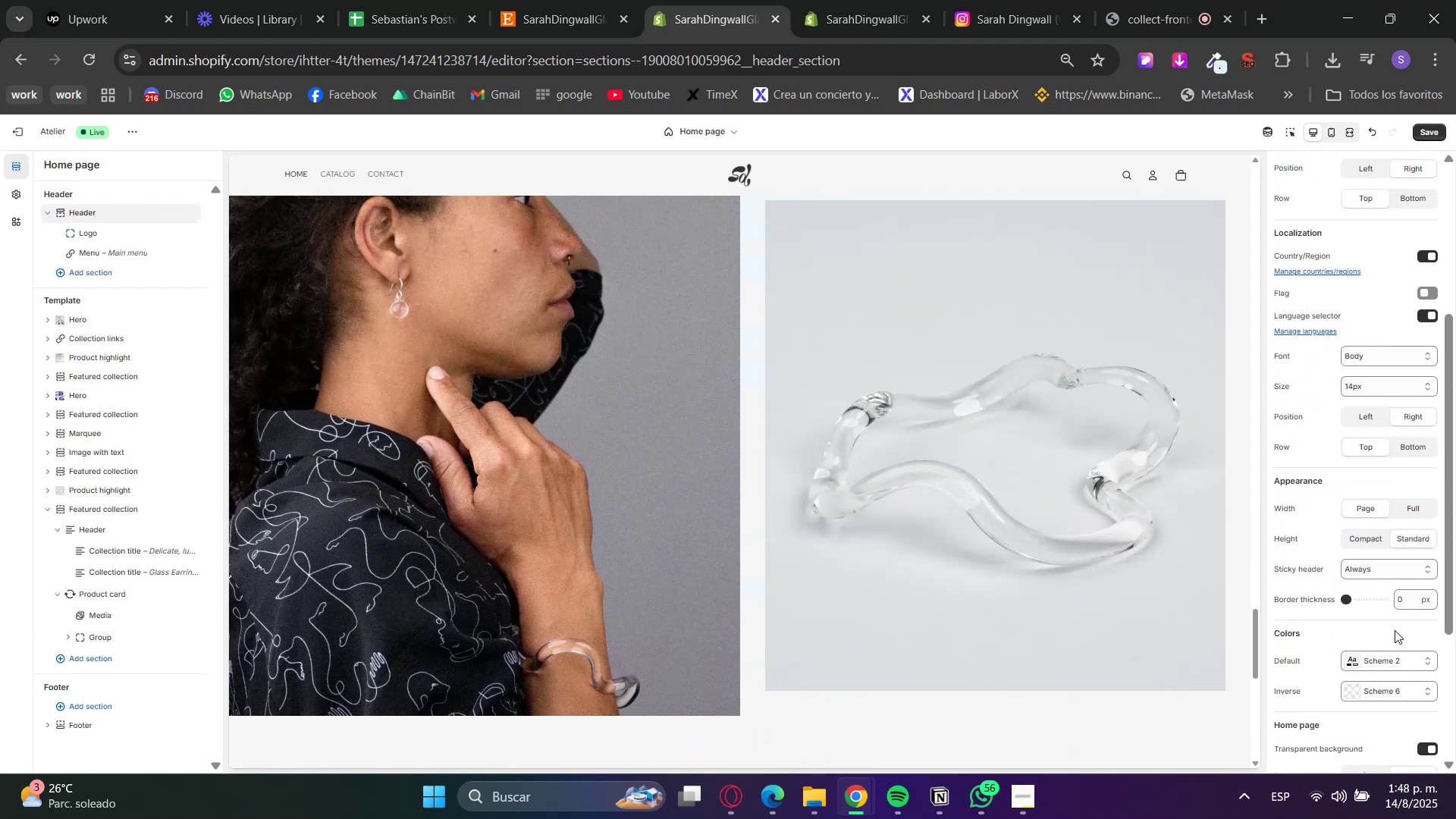 
left_click([1393, 661])
 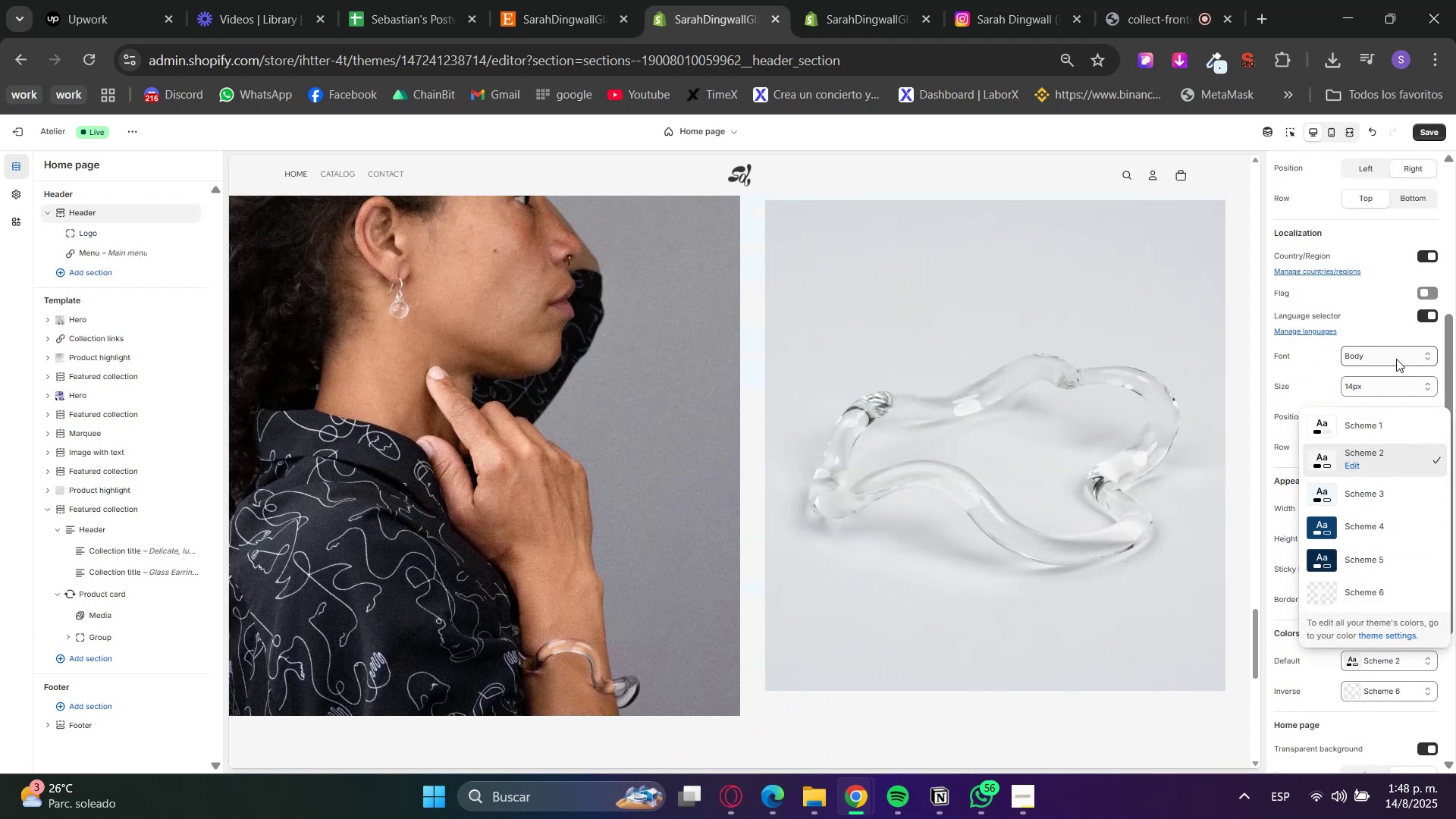 
left_click([1360, 430])
 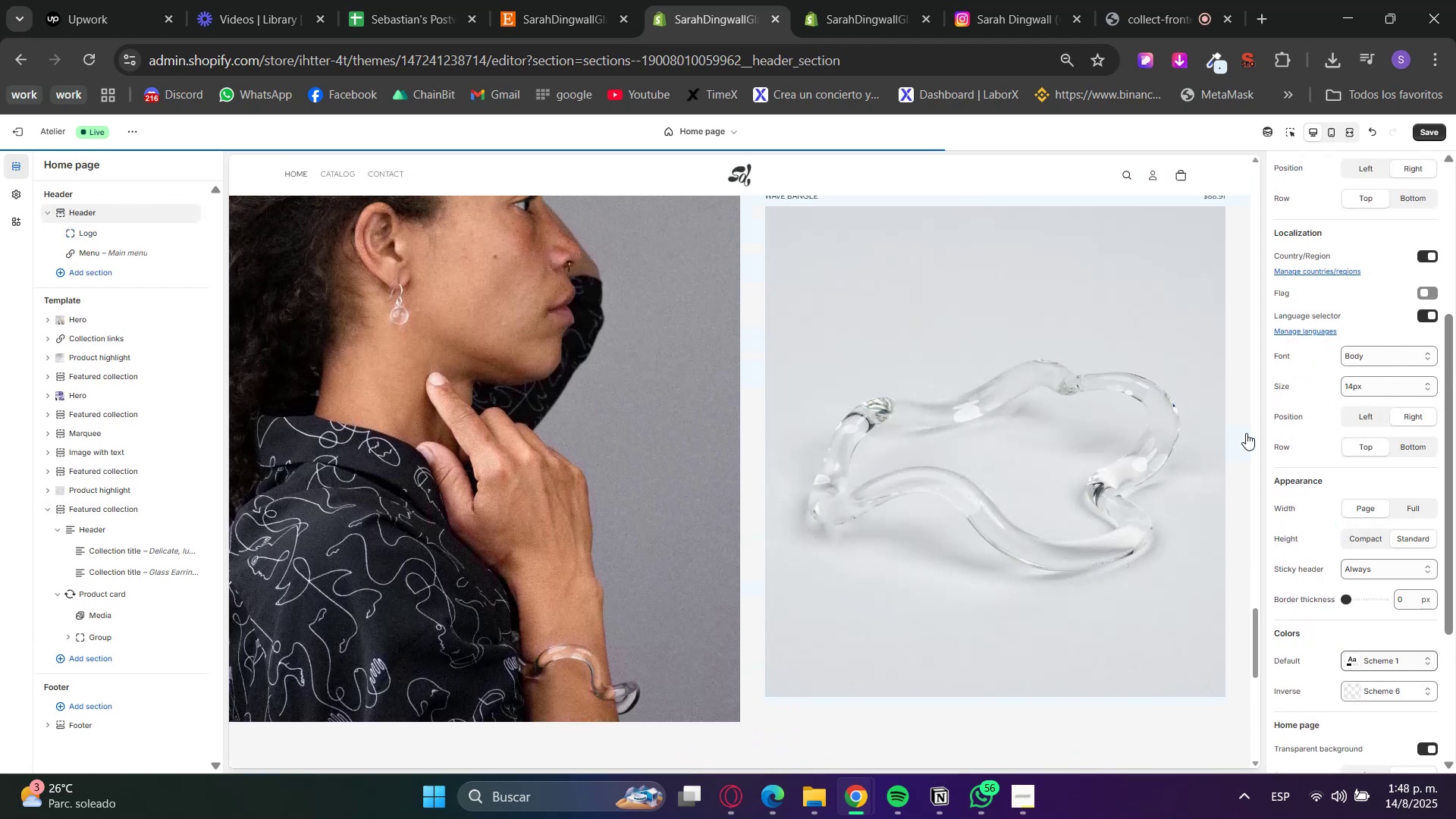 
scroll: coordinate [1233, 509], scroll_direction: up, amount: 48.0
 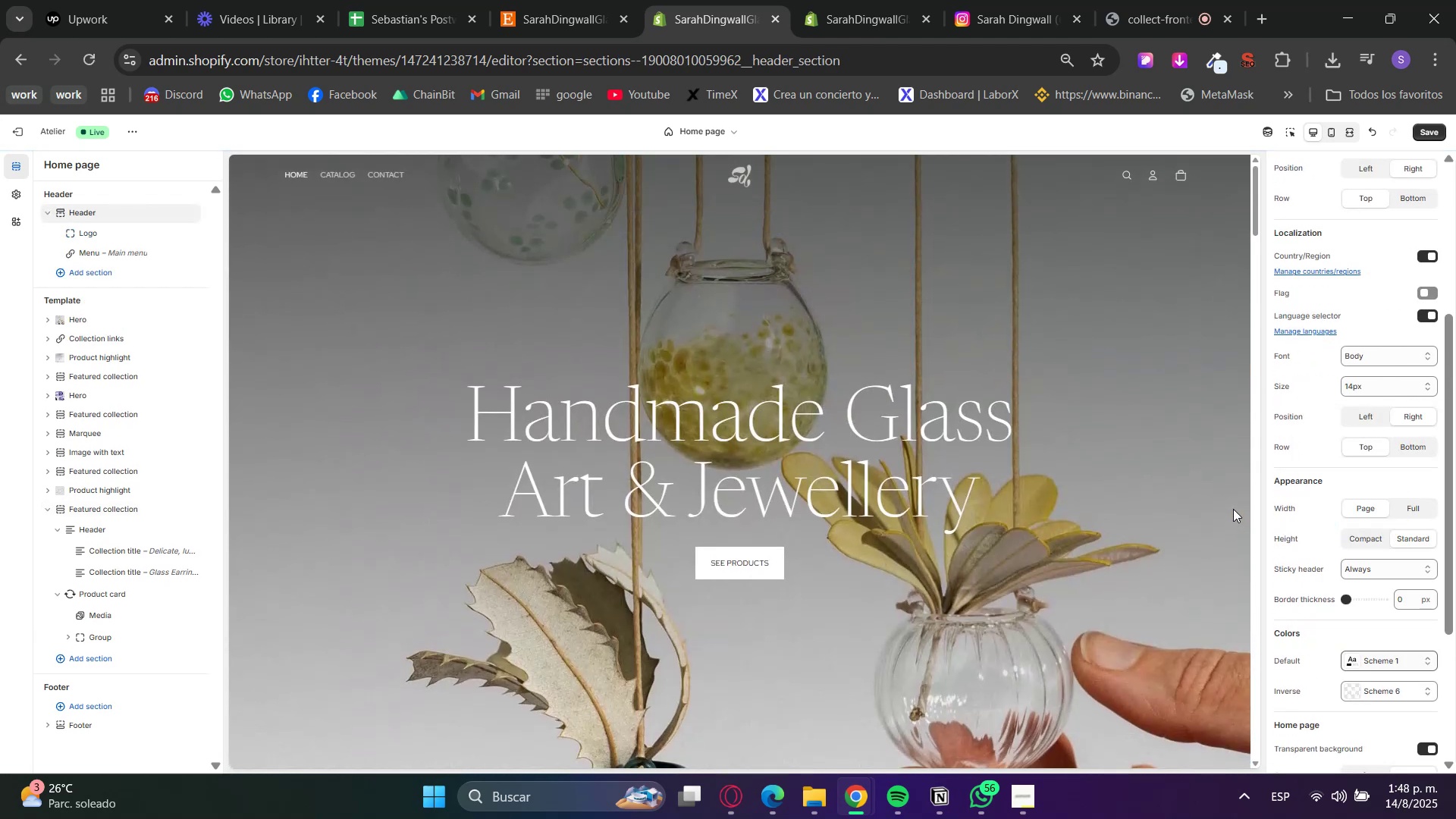 
scroll: coordinate [1228, 513], scroll_direction: down, amount: 46.0
 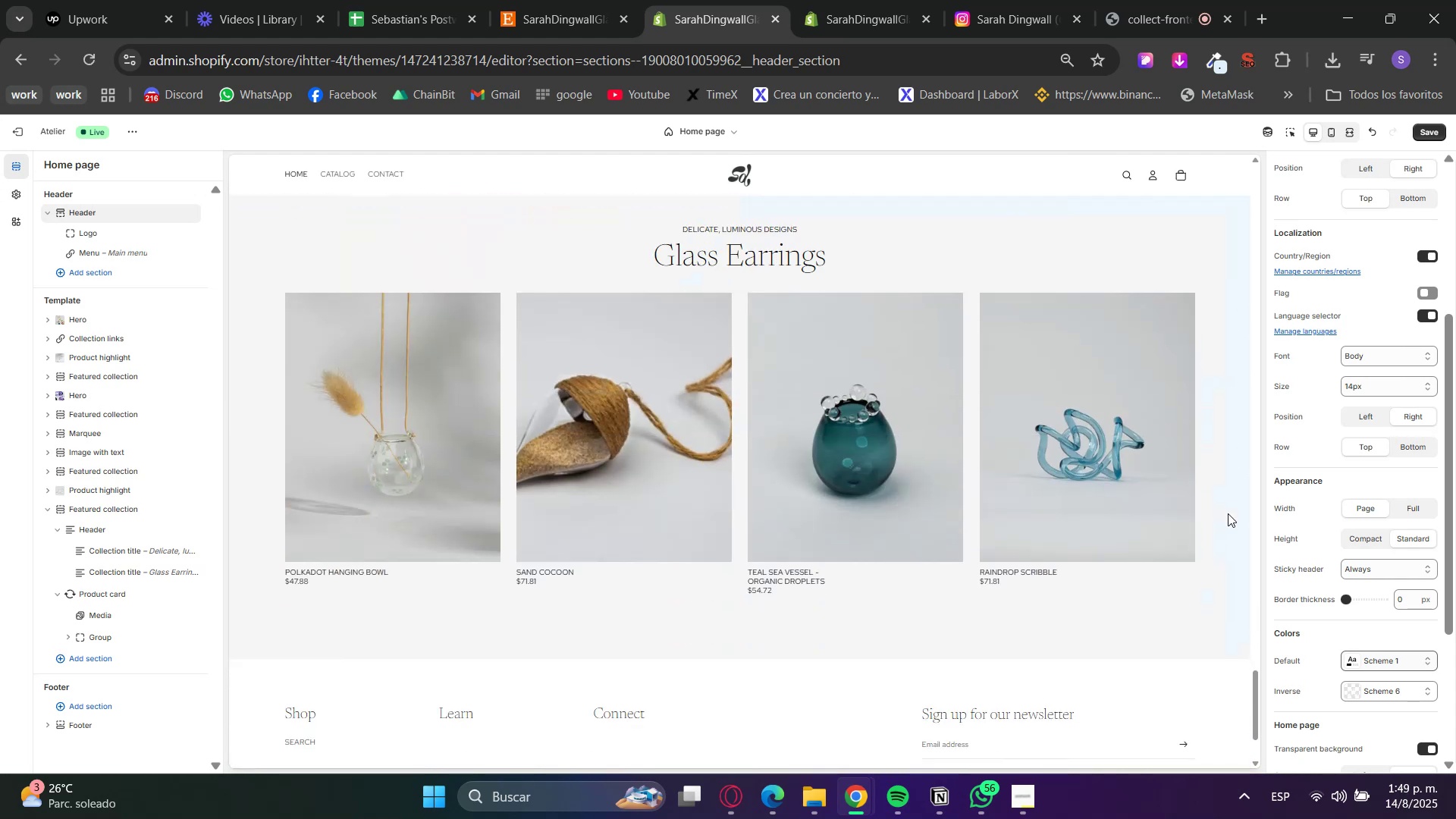 
scroll: coordinate [1228, 513], scroll_direction: up, amount: 1.0
 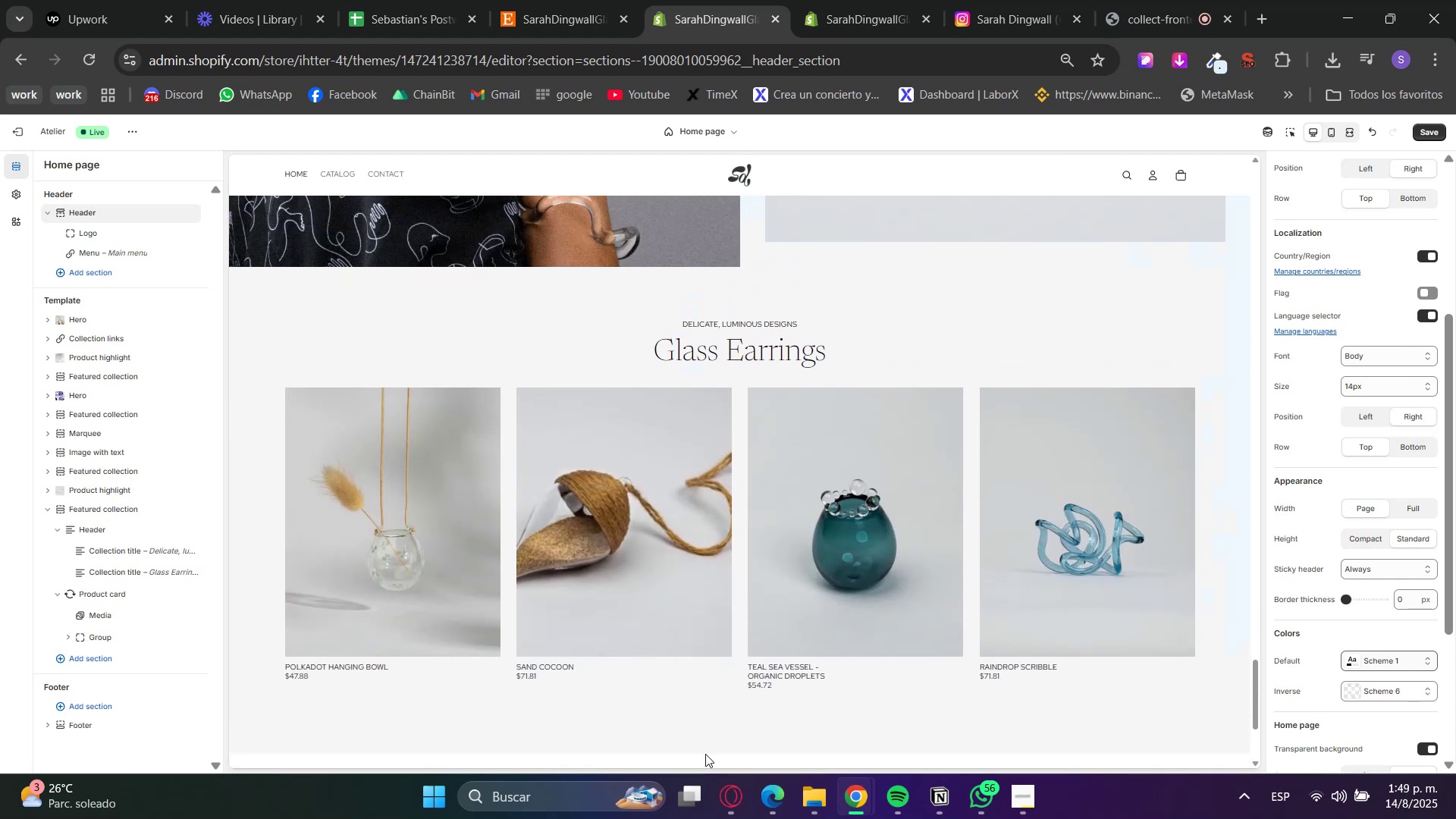 
left_click([732, 818])
 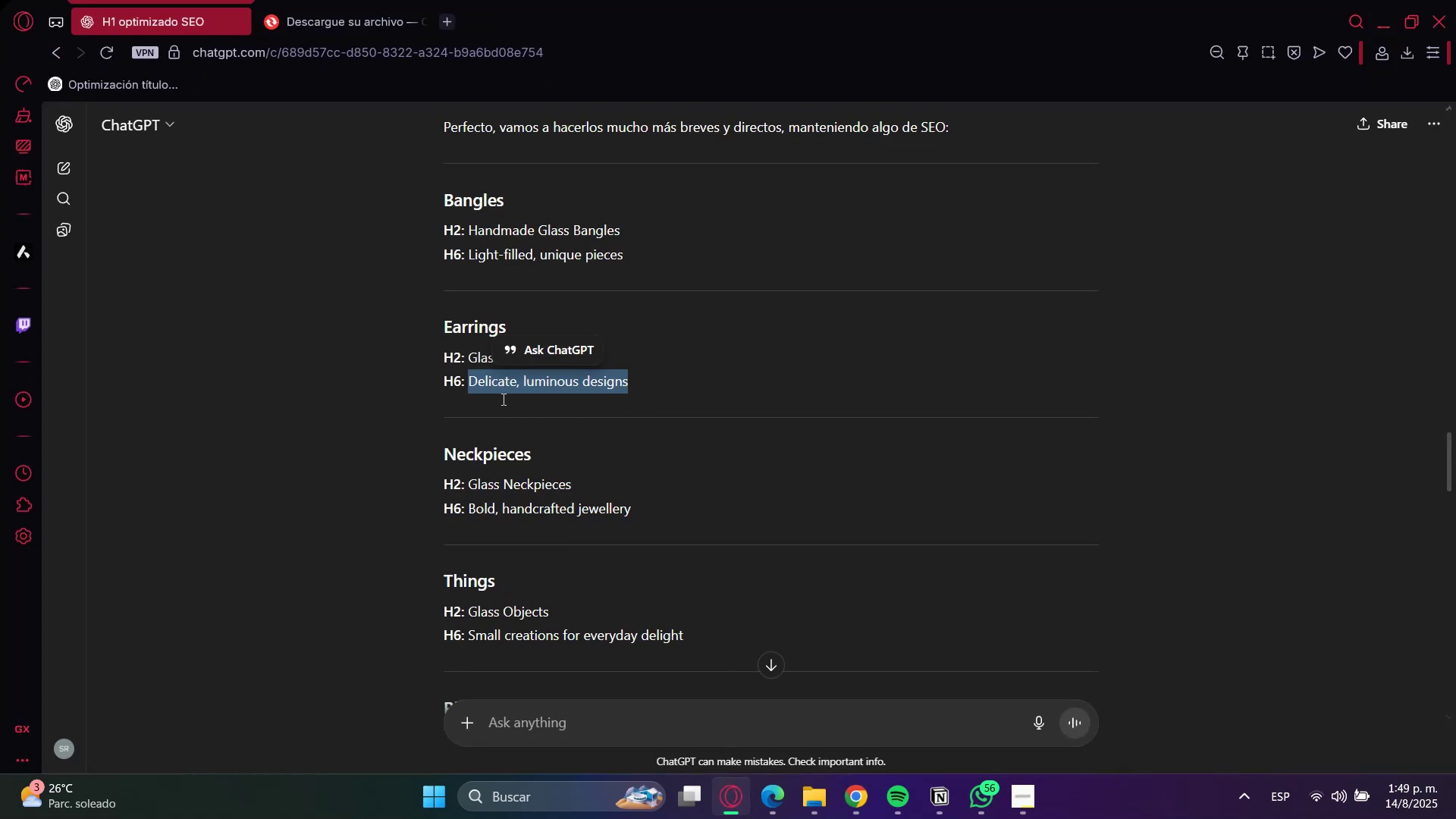 
scroll: coordinate [508, 604], scroll_direction: down, amount: 1.0
 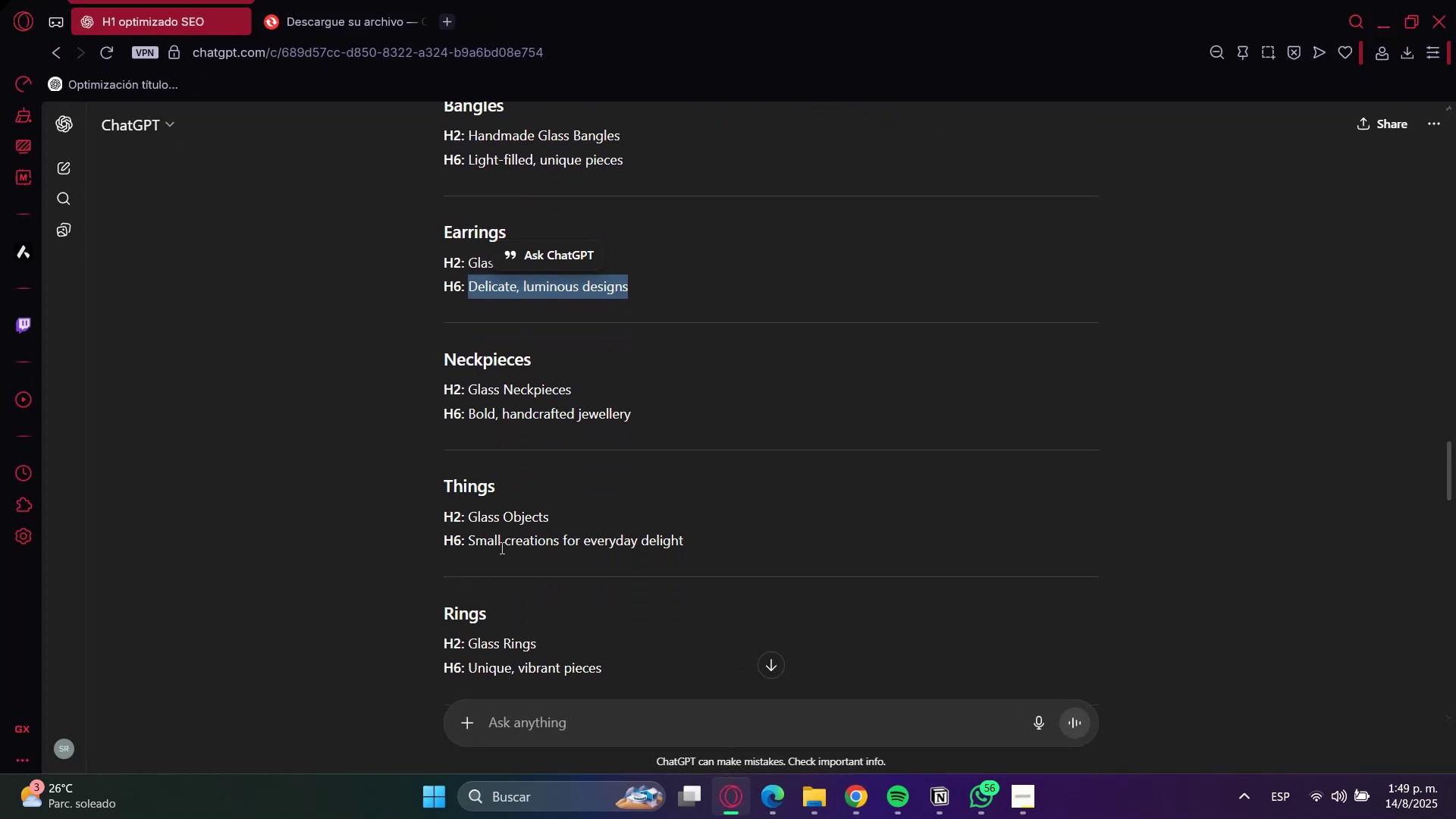 
left_click([482, 542])
 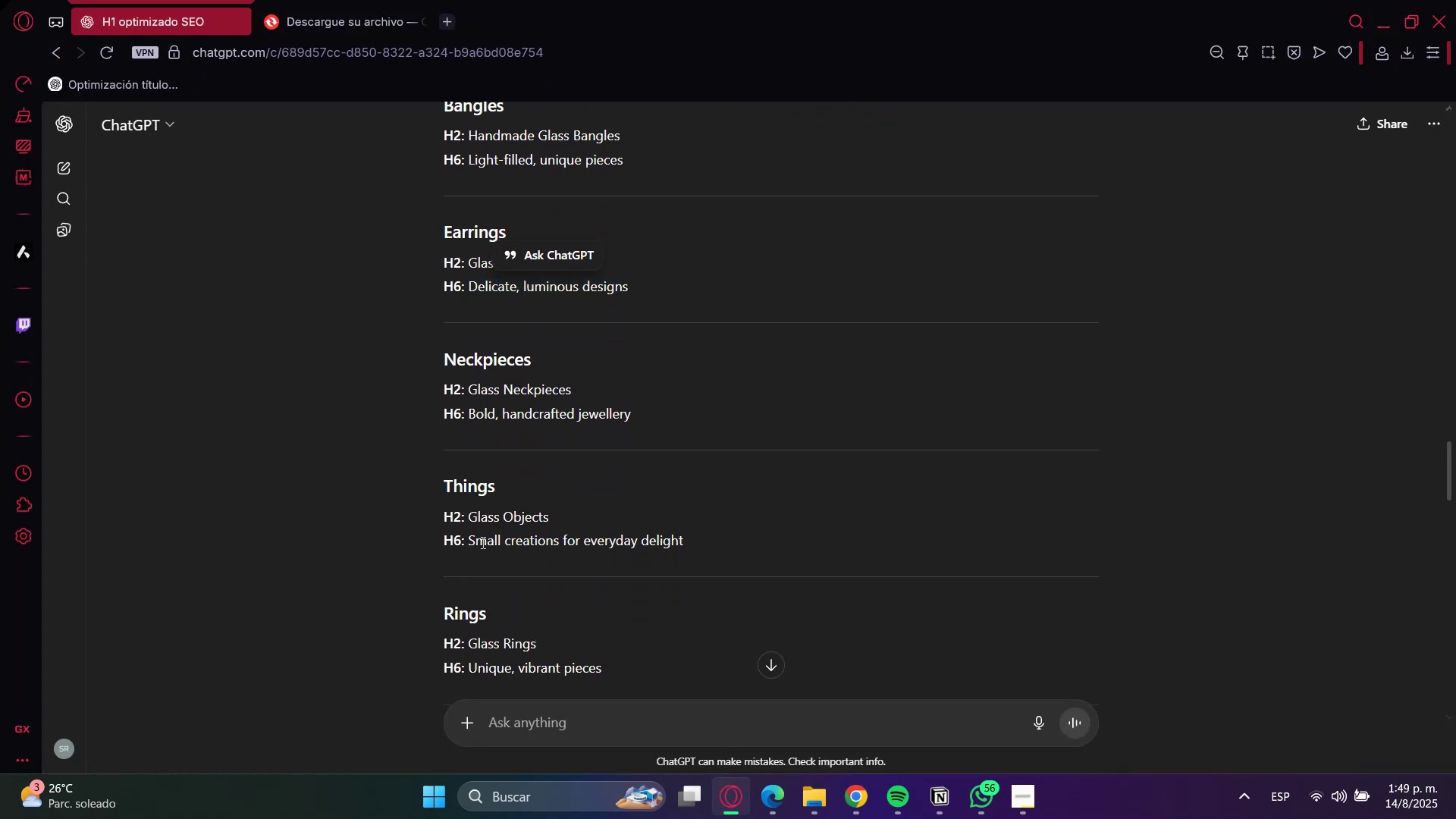 
left_click_drag(start_coordinate=[482, 542], to_coordinate=[645, 539])
 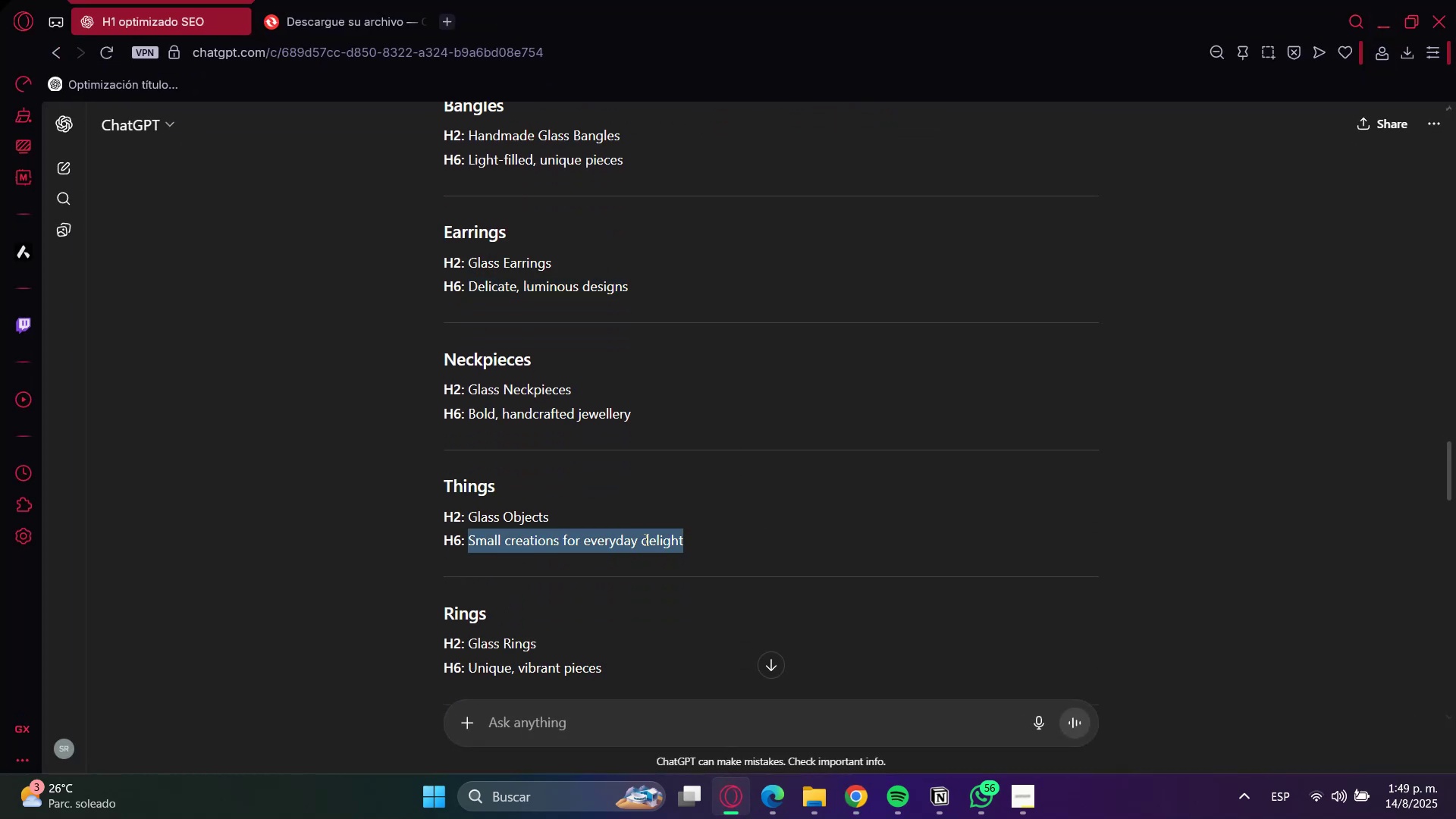 
key(Control+C)
 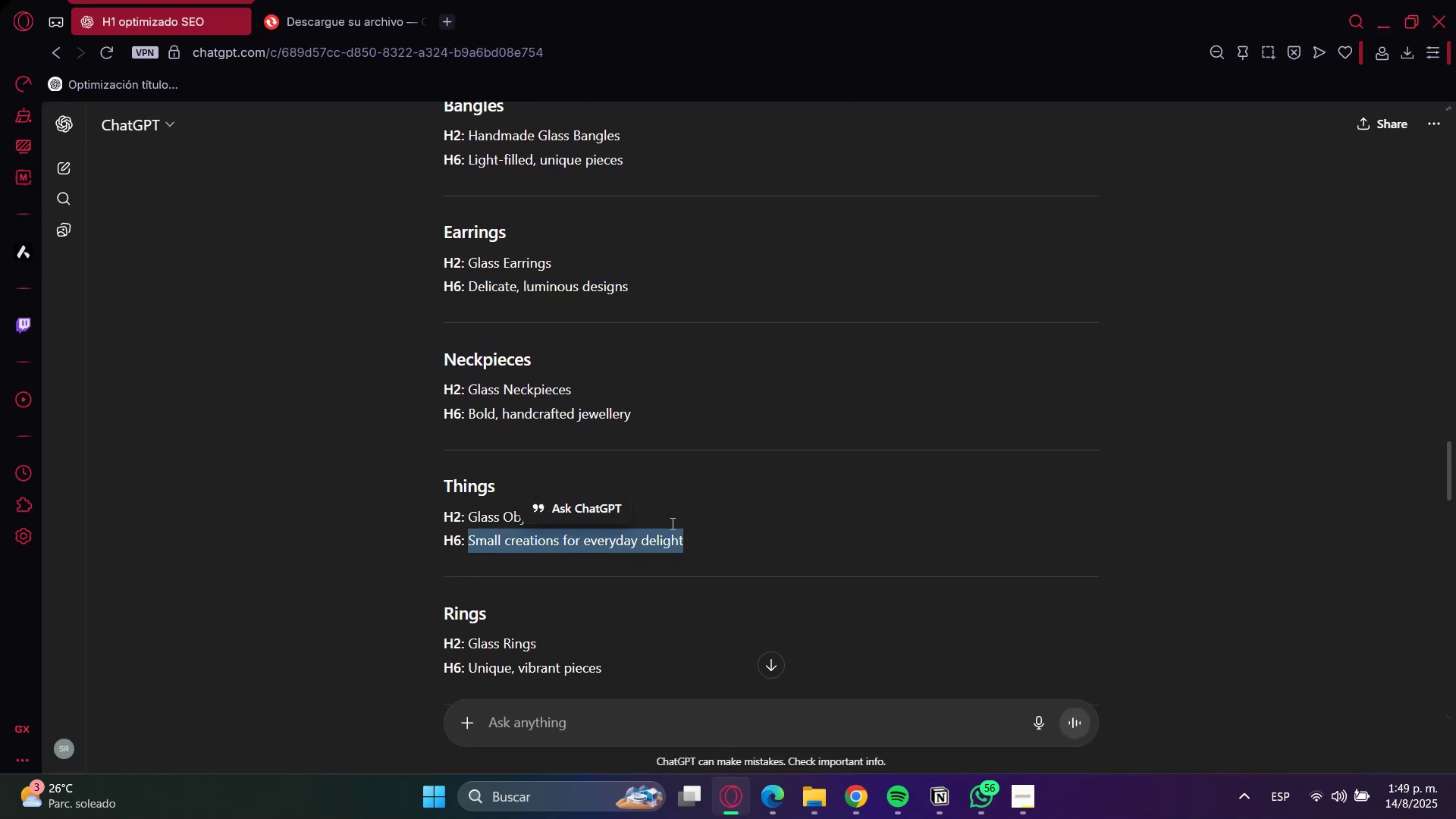 
key(Control+C)
 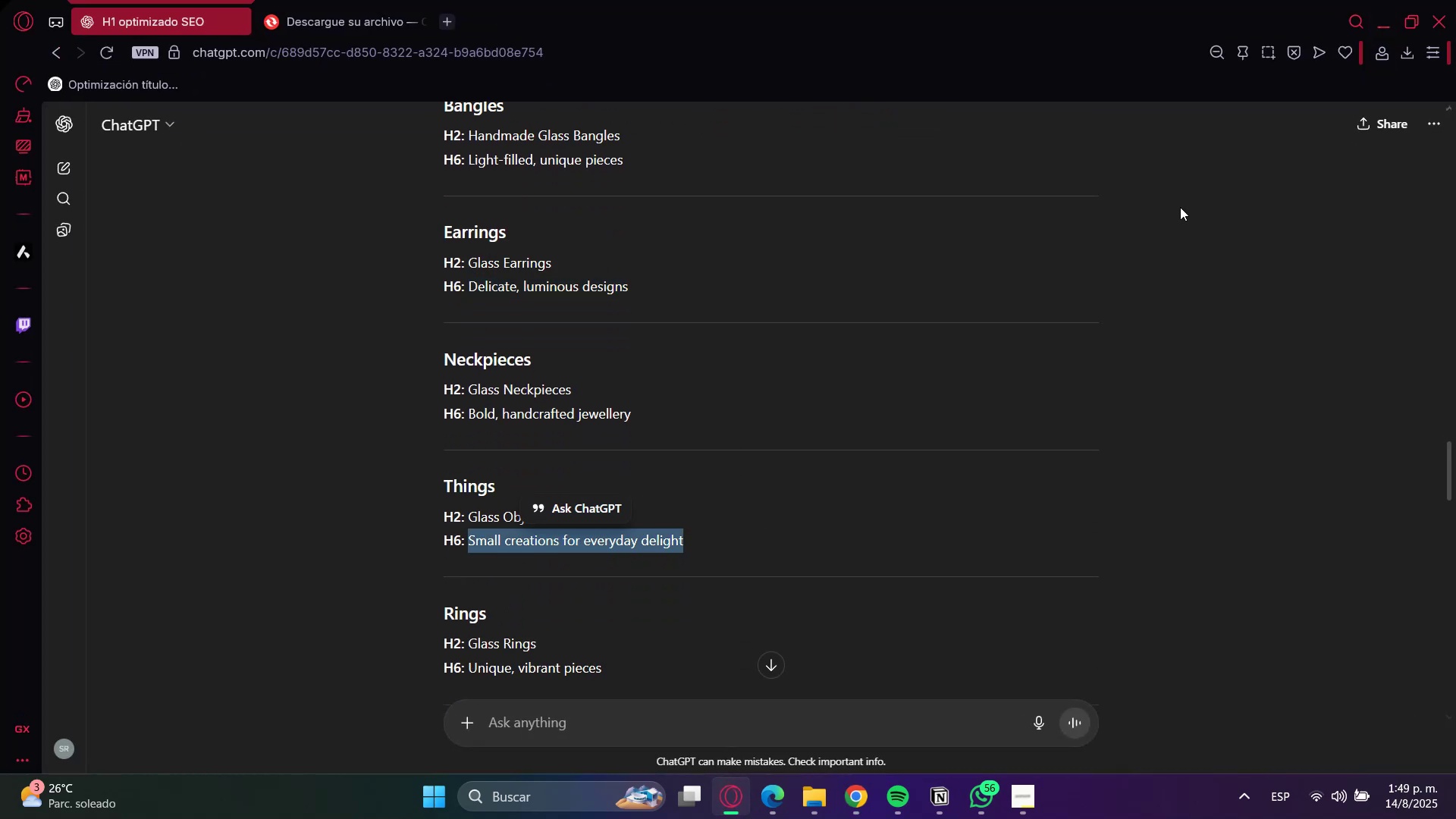 
key(Control+C)
 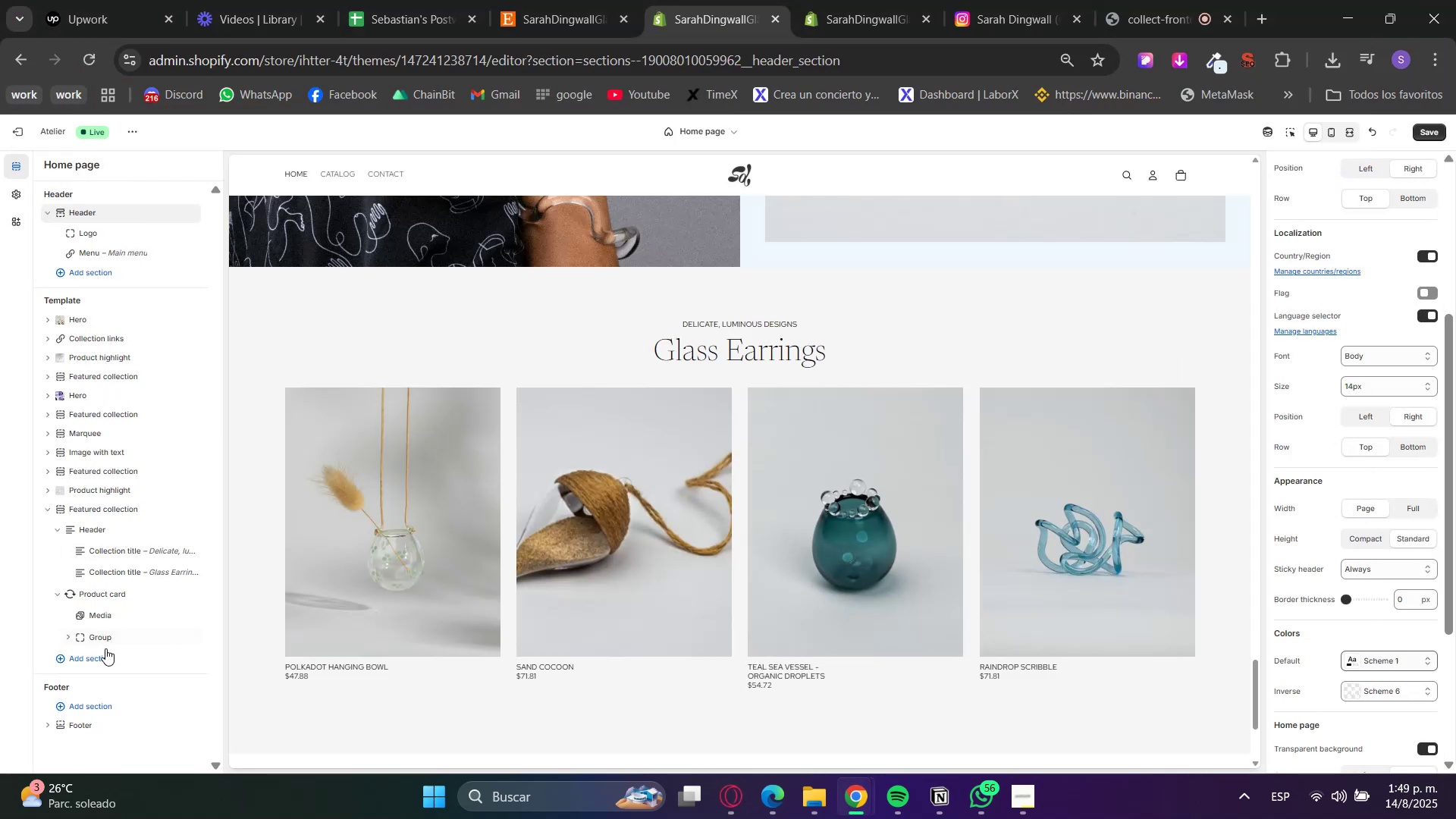 
left_click([118, 555])
 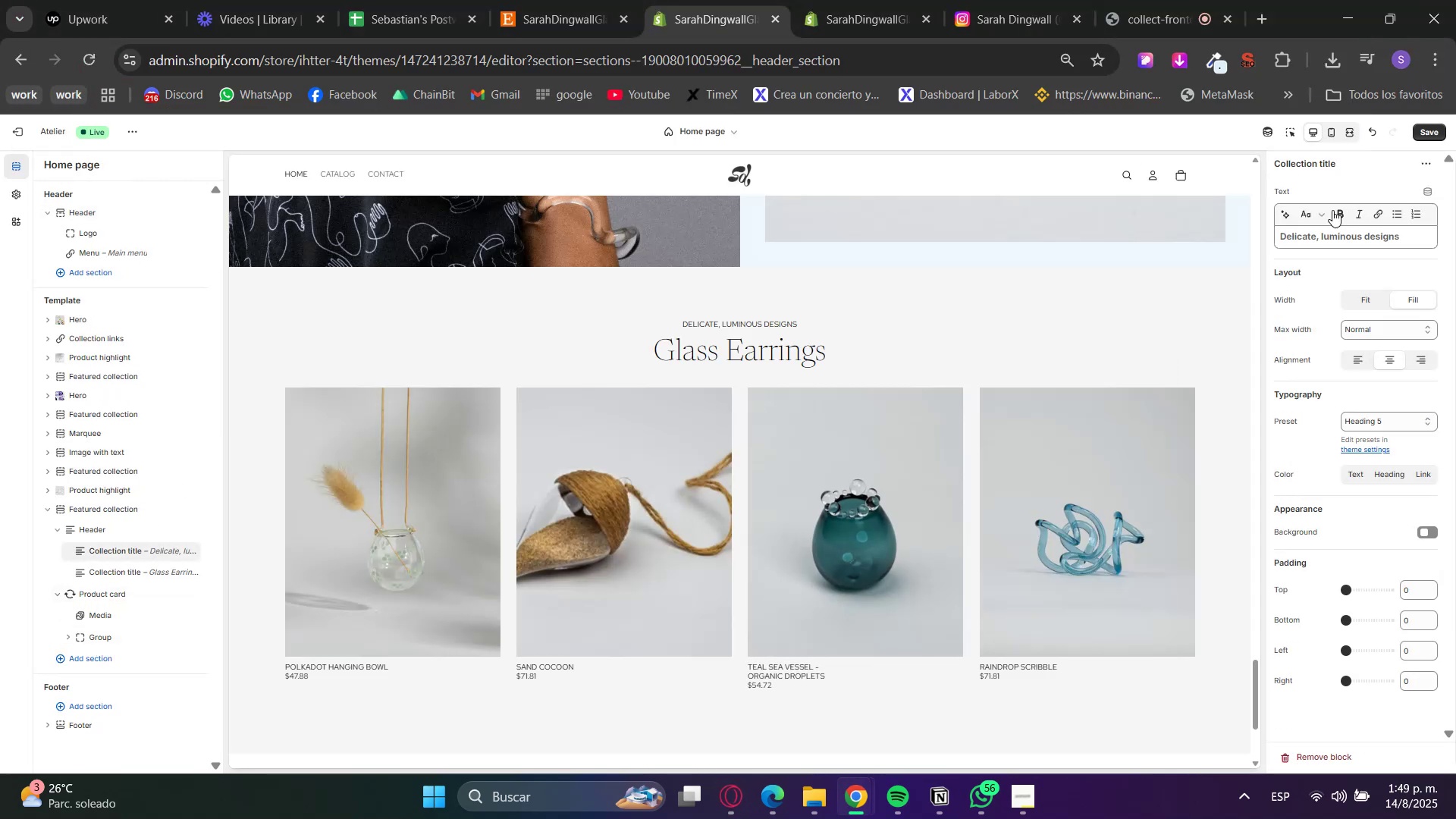 
double_click([1342, 229])
 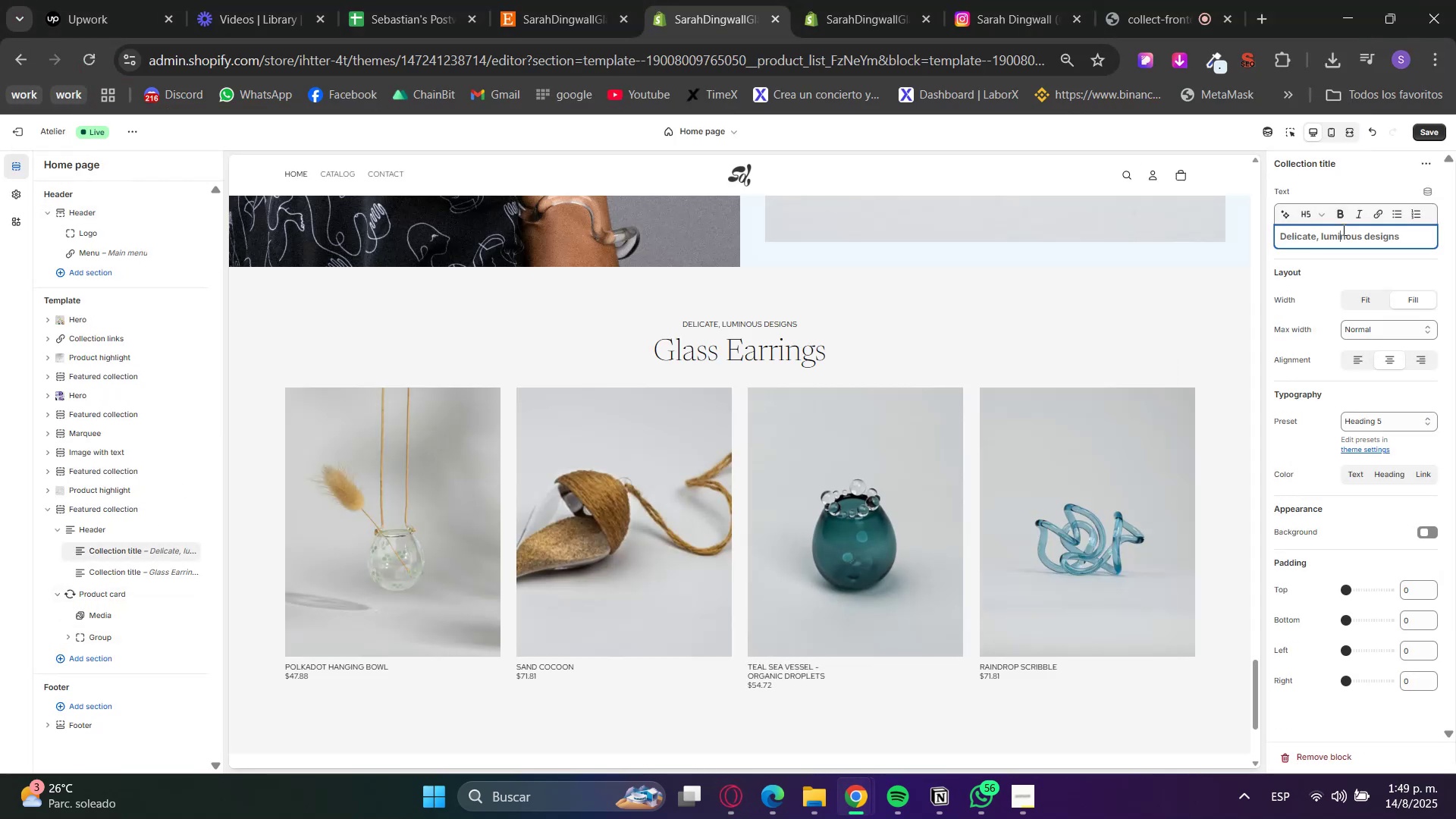 
triple_click([1342, 229])
 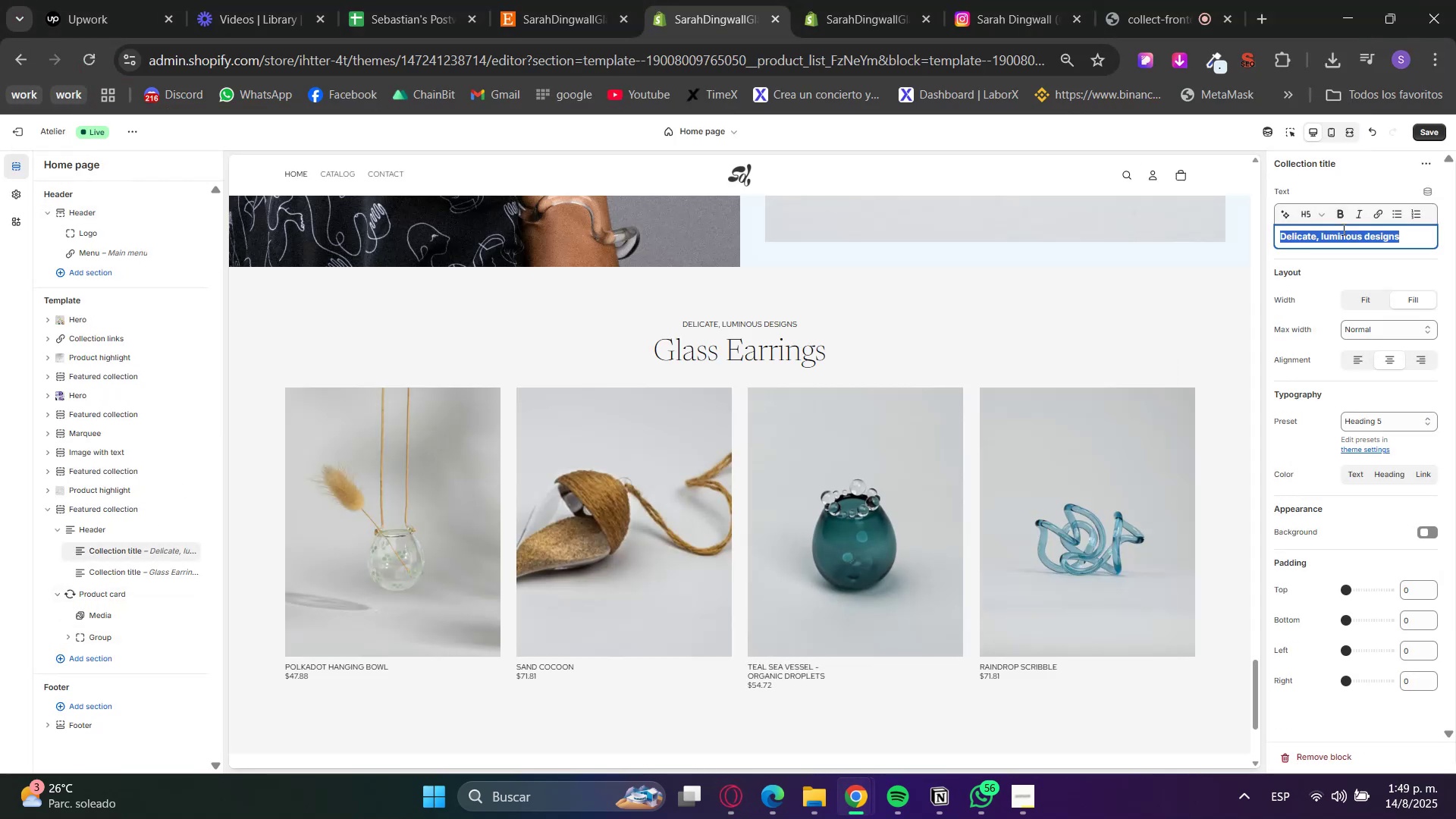 
triple_click([1342, 229])
 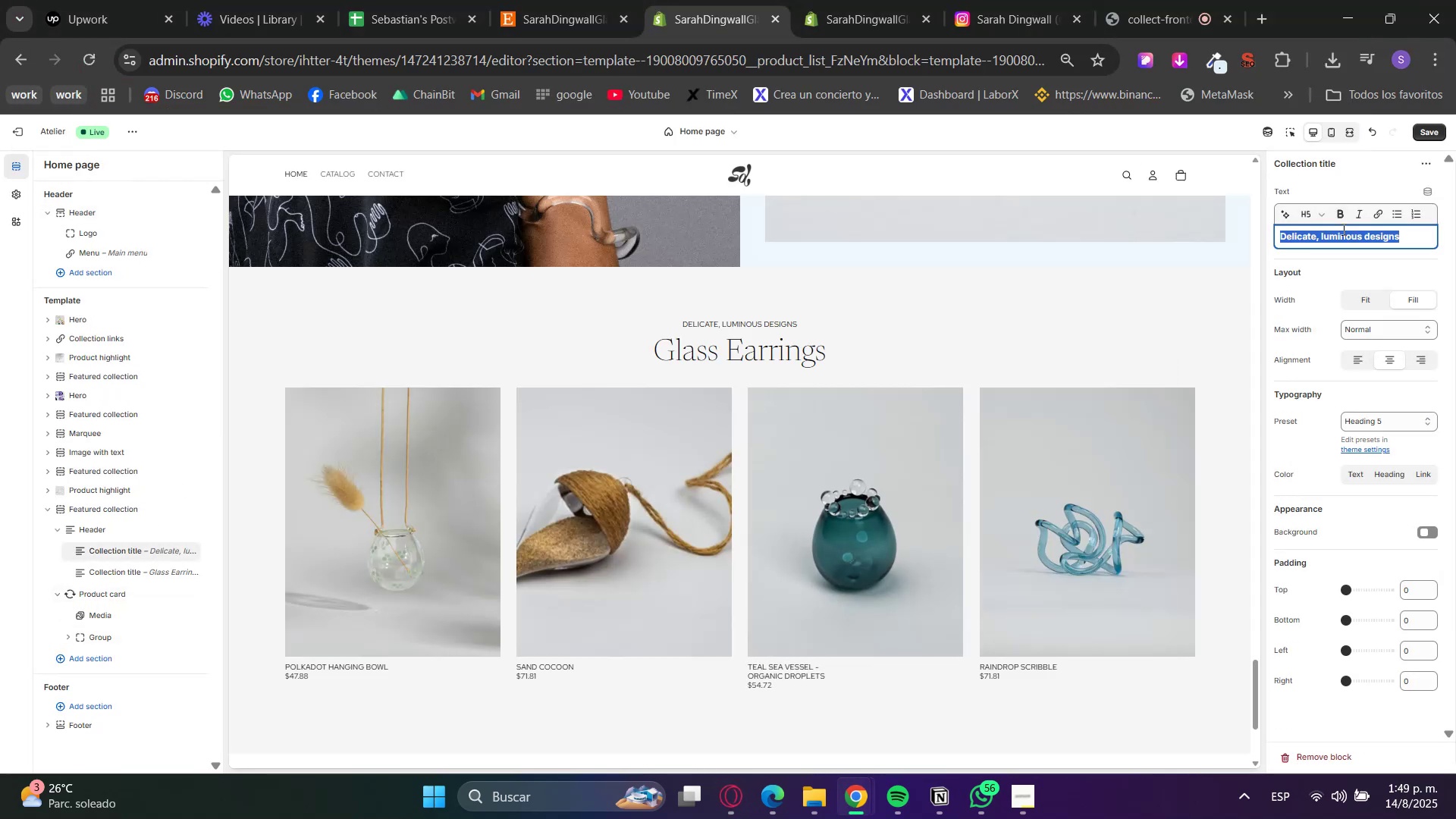 
key(Control+V)
 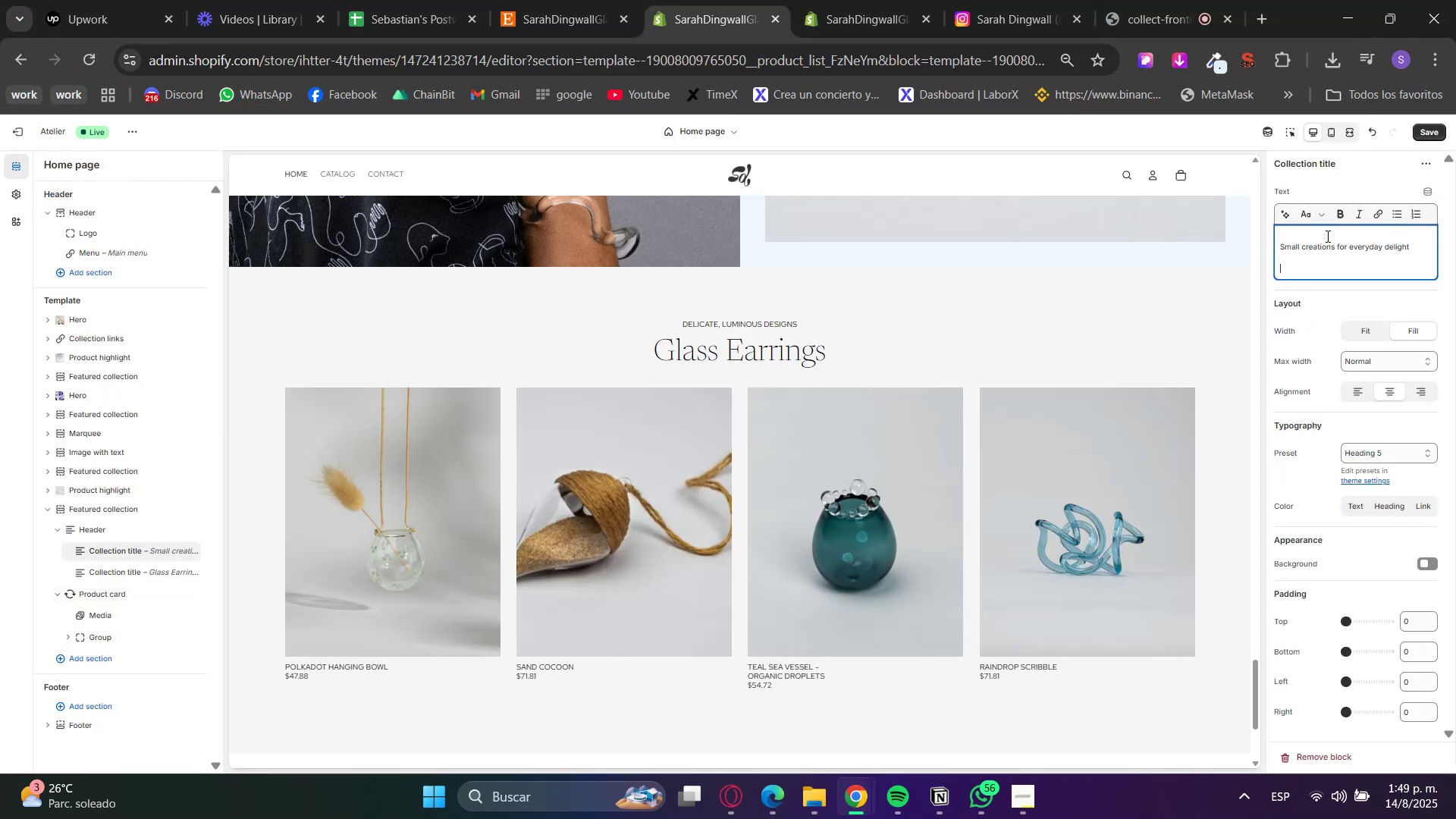 
key(Backspace)
 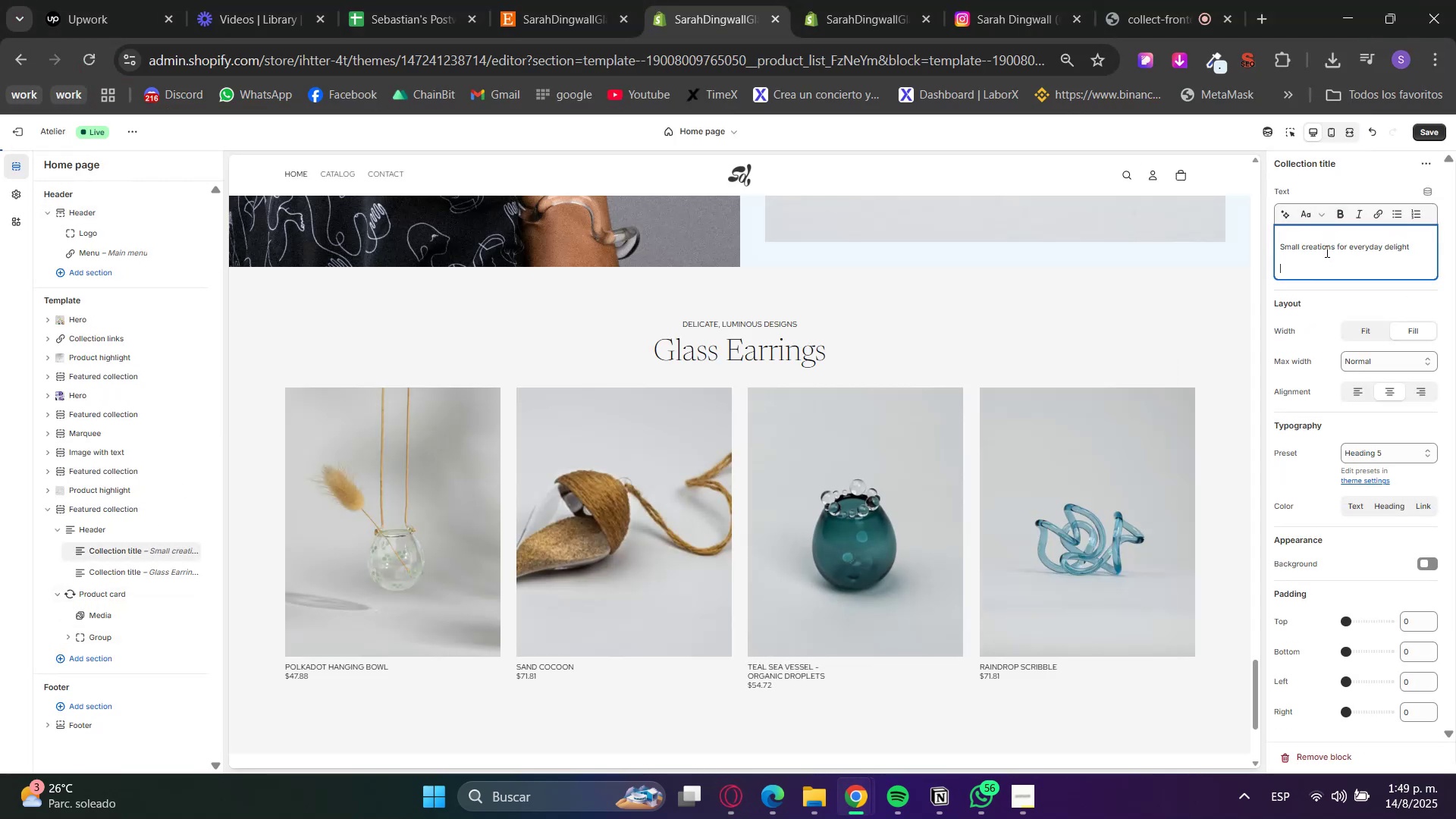 
key(Delete)
 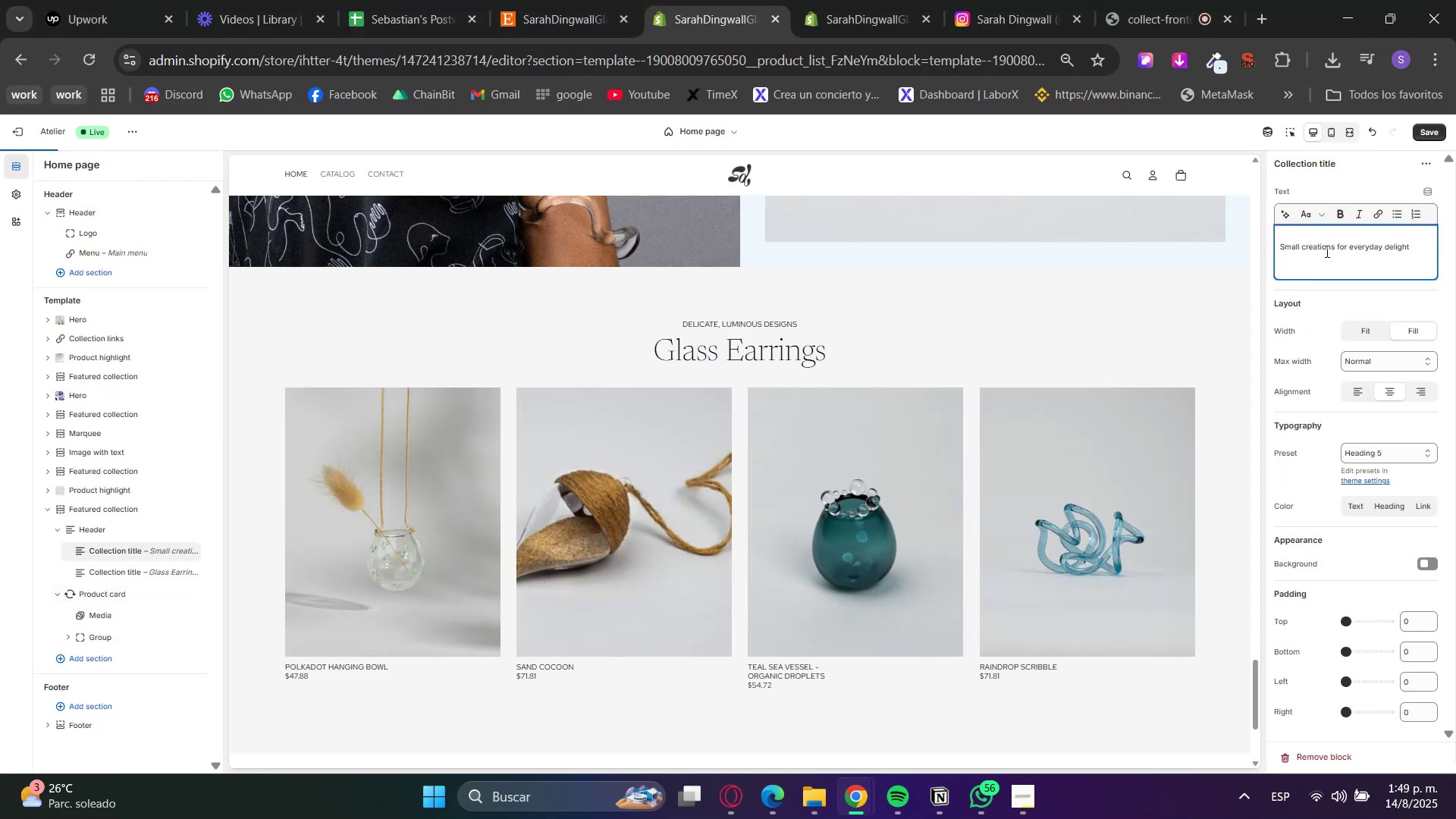 
key(Backspace)
 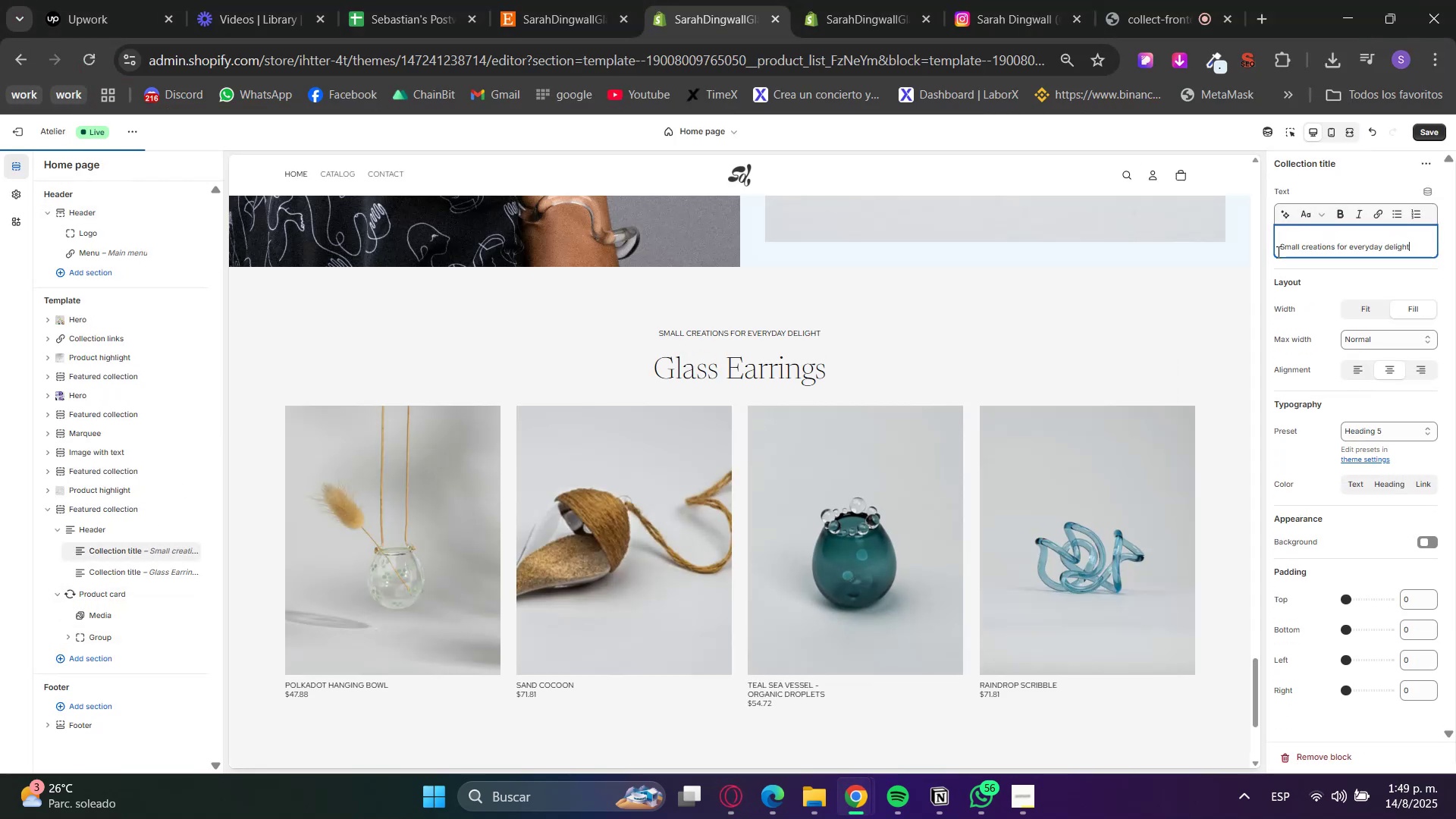 
left_click([1278, 250])
 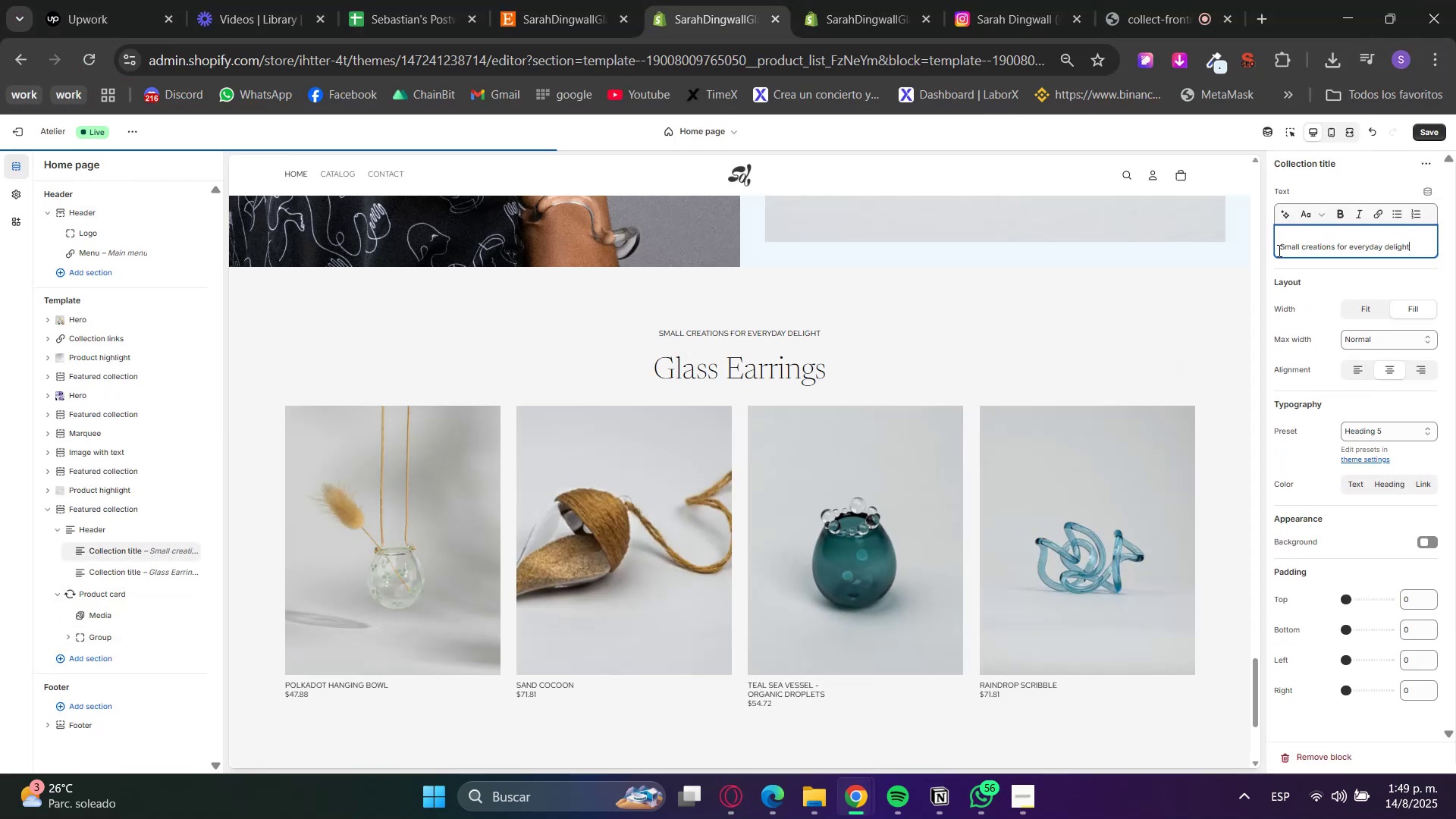 
key(Backspace)
 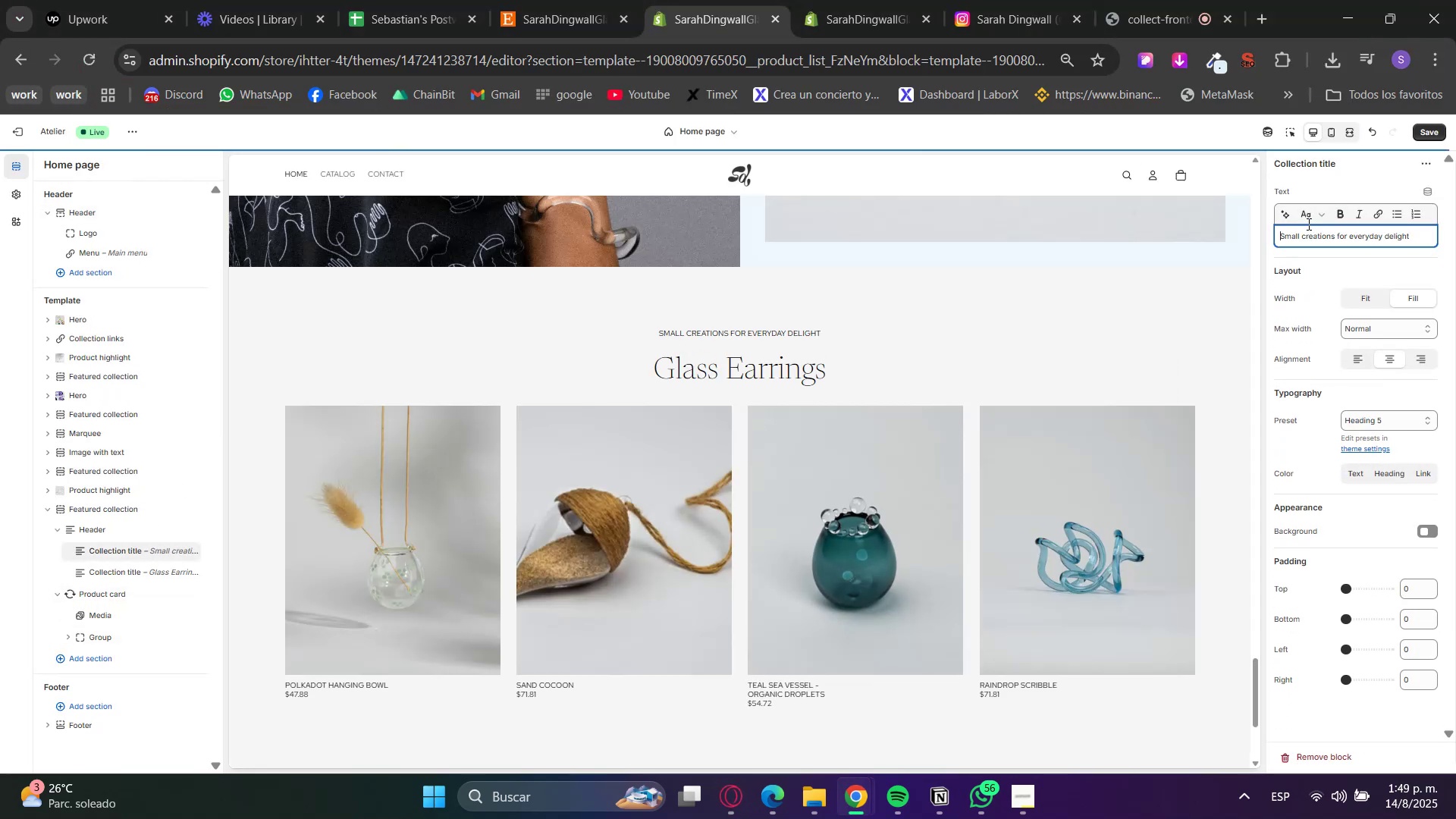 
double_click([1312, 215])
 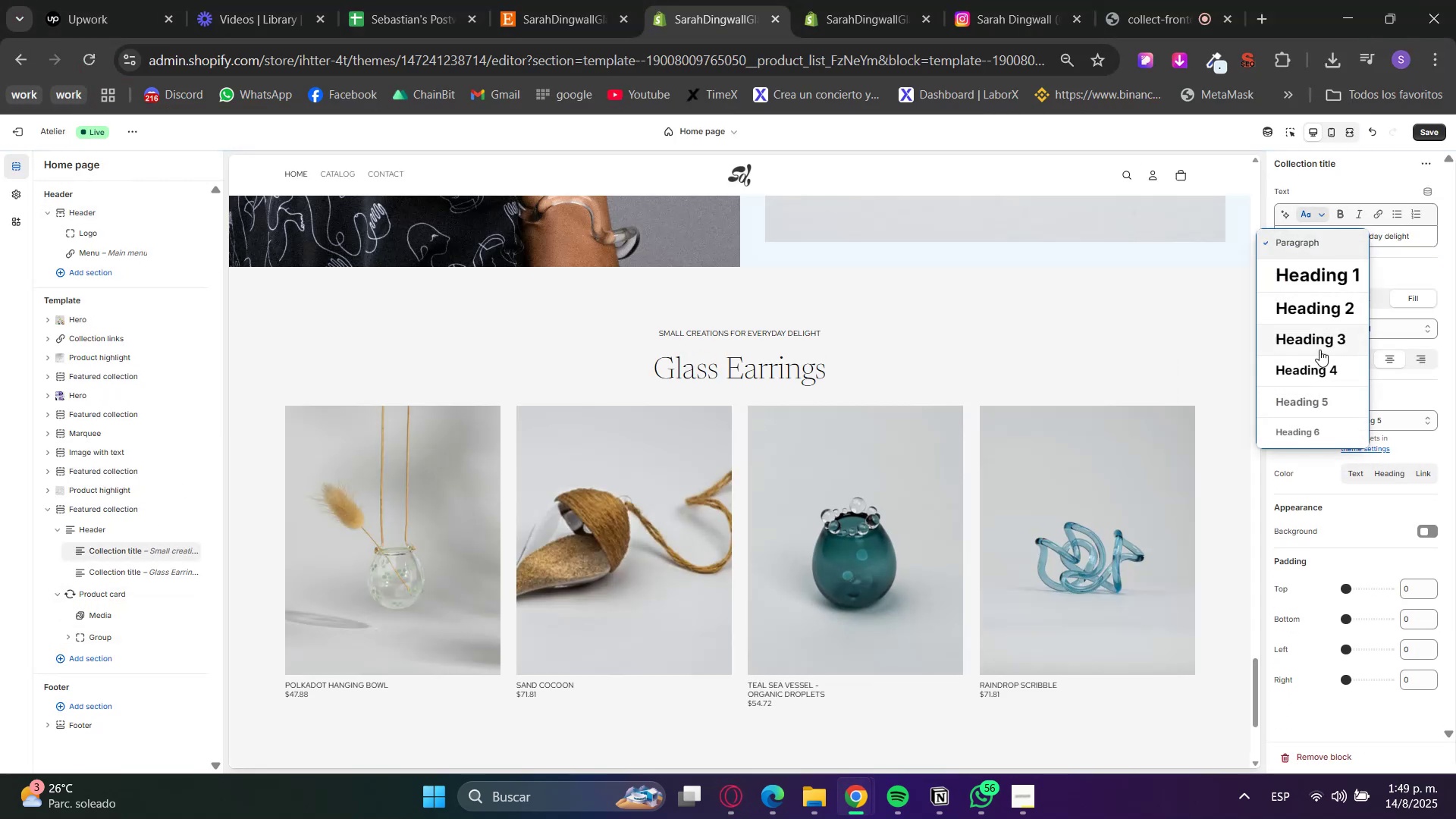 
left_click([1307, 416])
 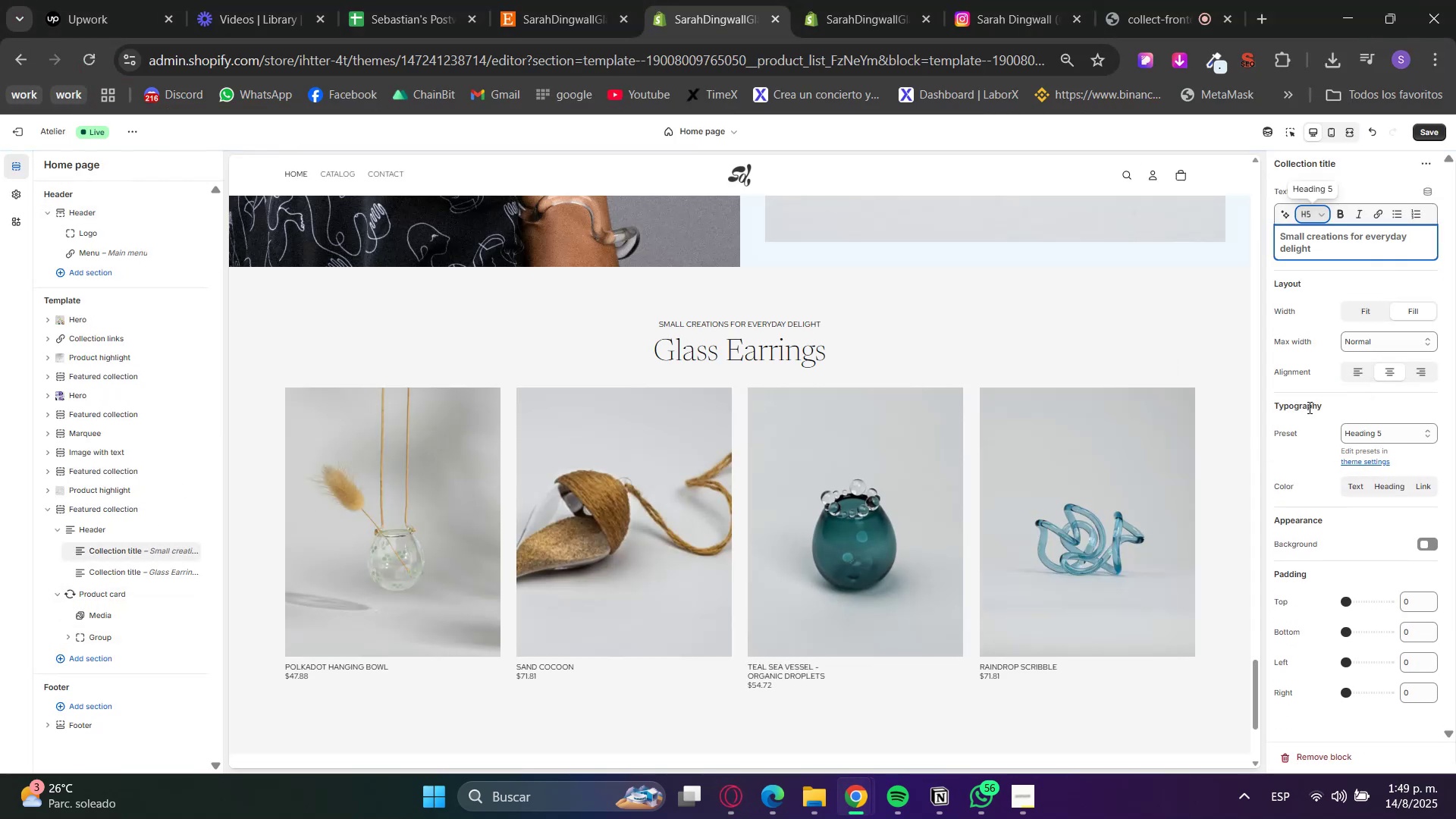 
left_click([1338, 304])
 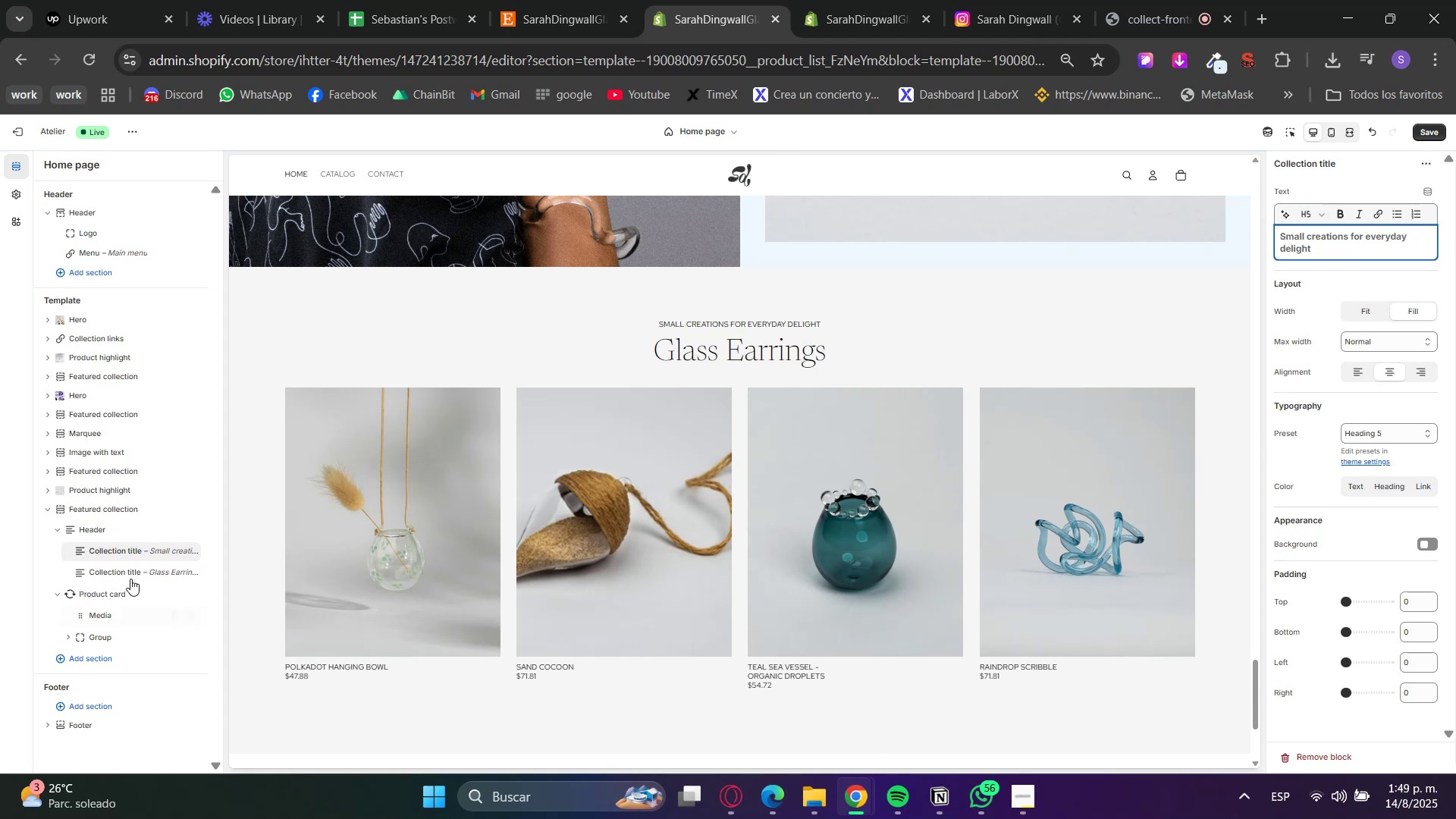 
double_click([105, 572])
 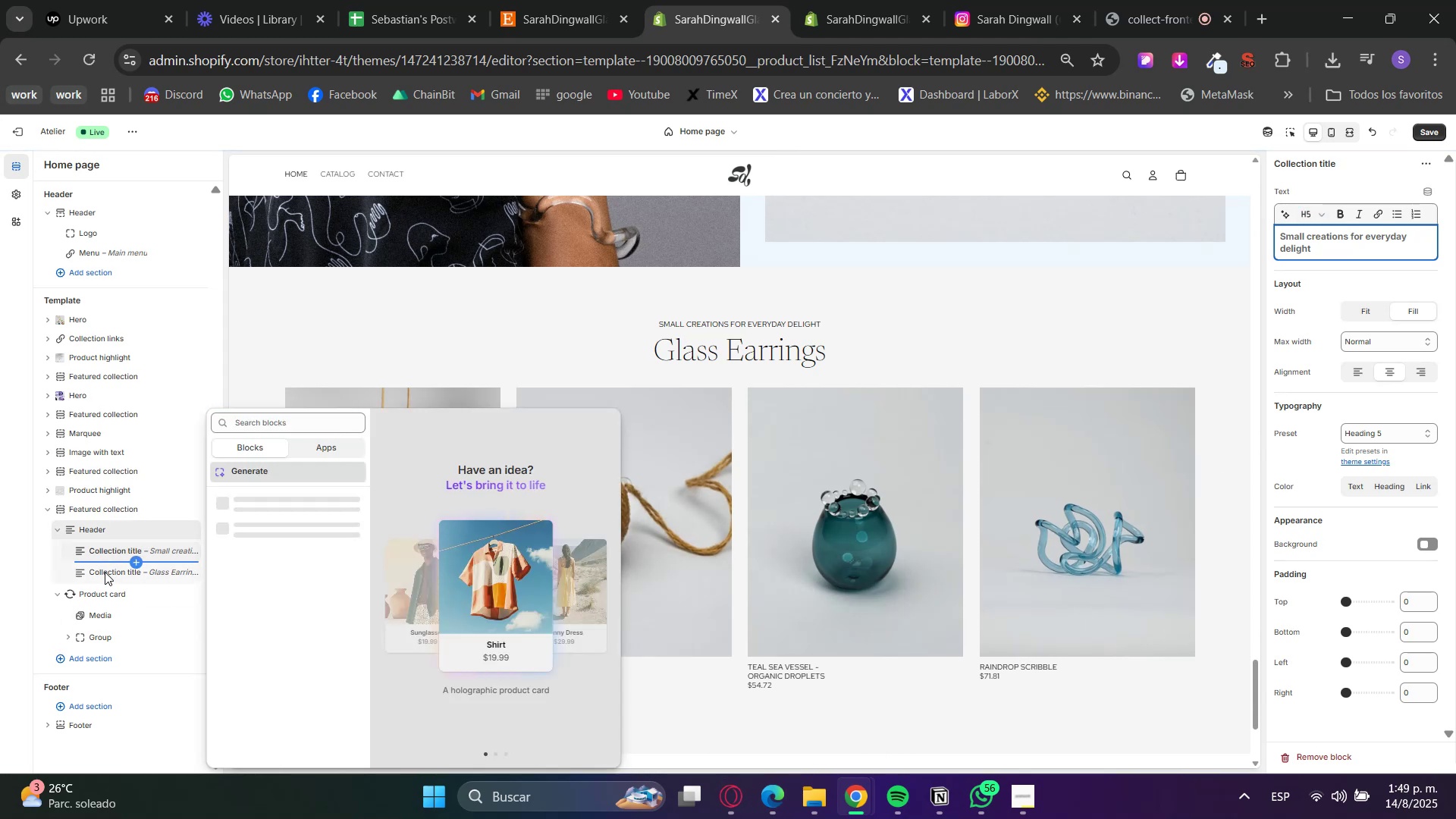 
triple_click([105, 572])
 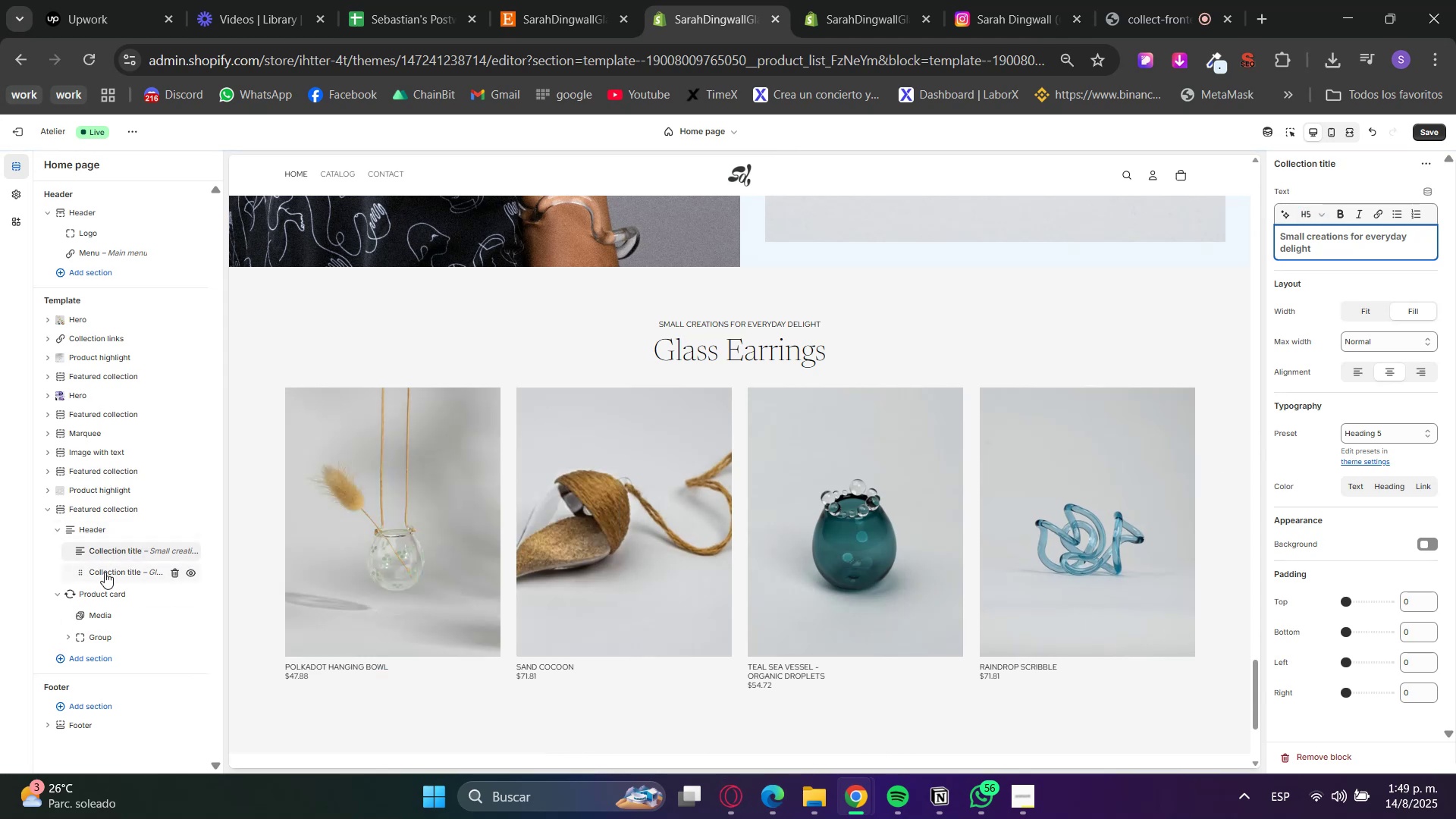 
triple_click([105, 572])
 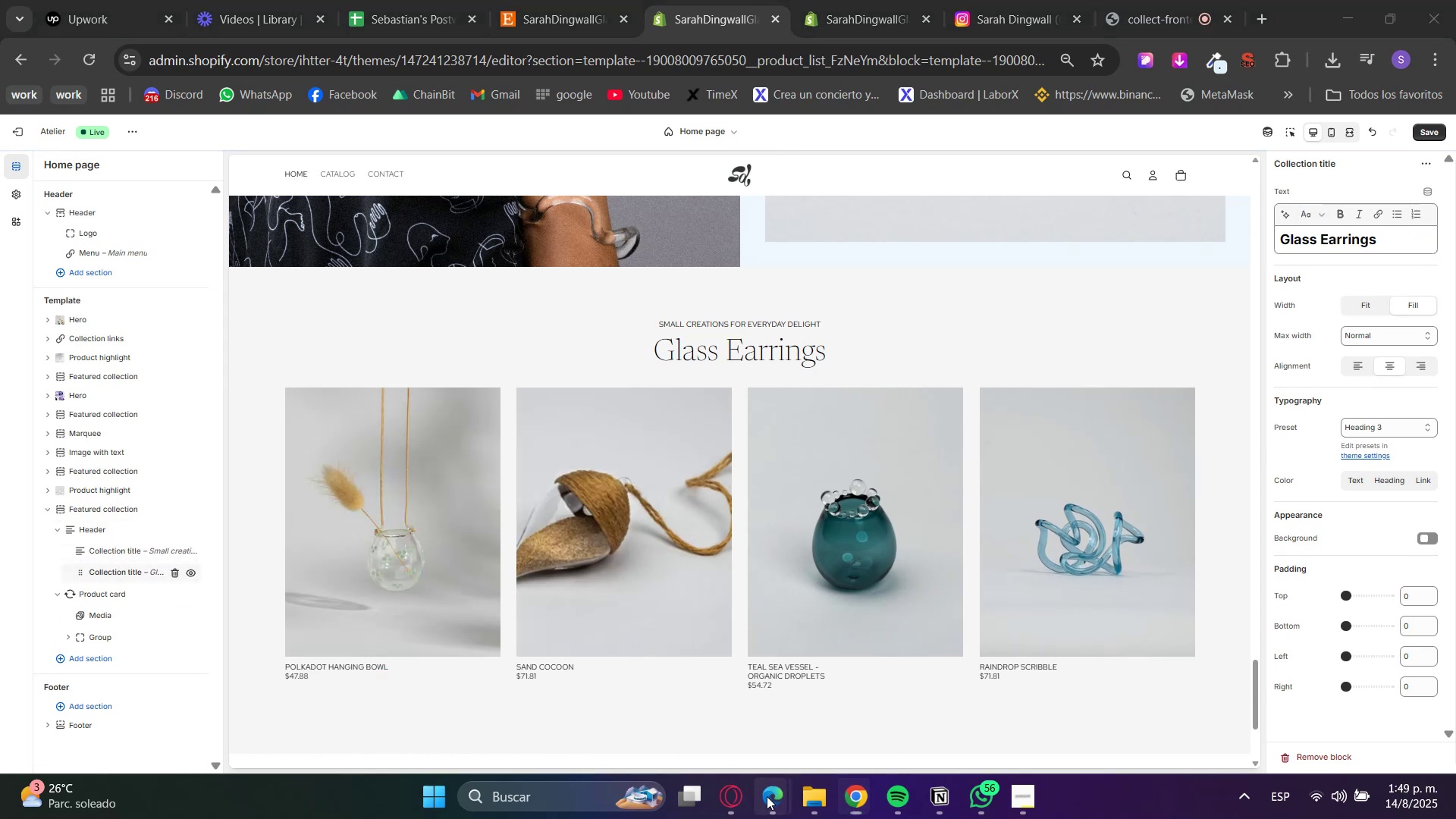 
double_click([739, 803])
 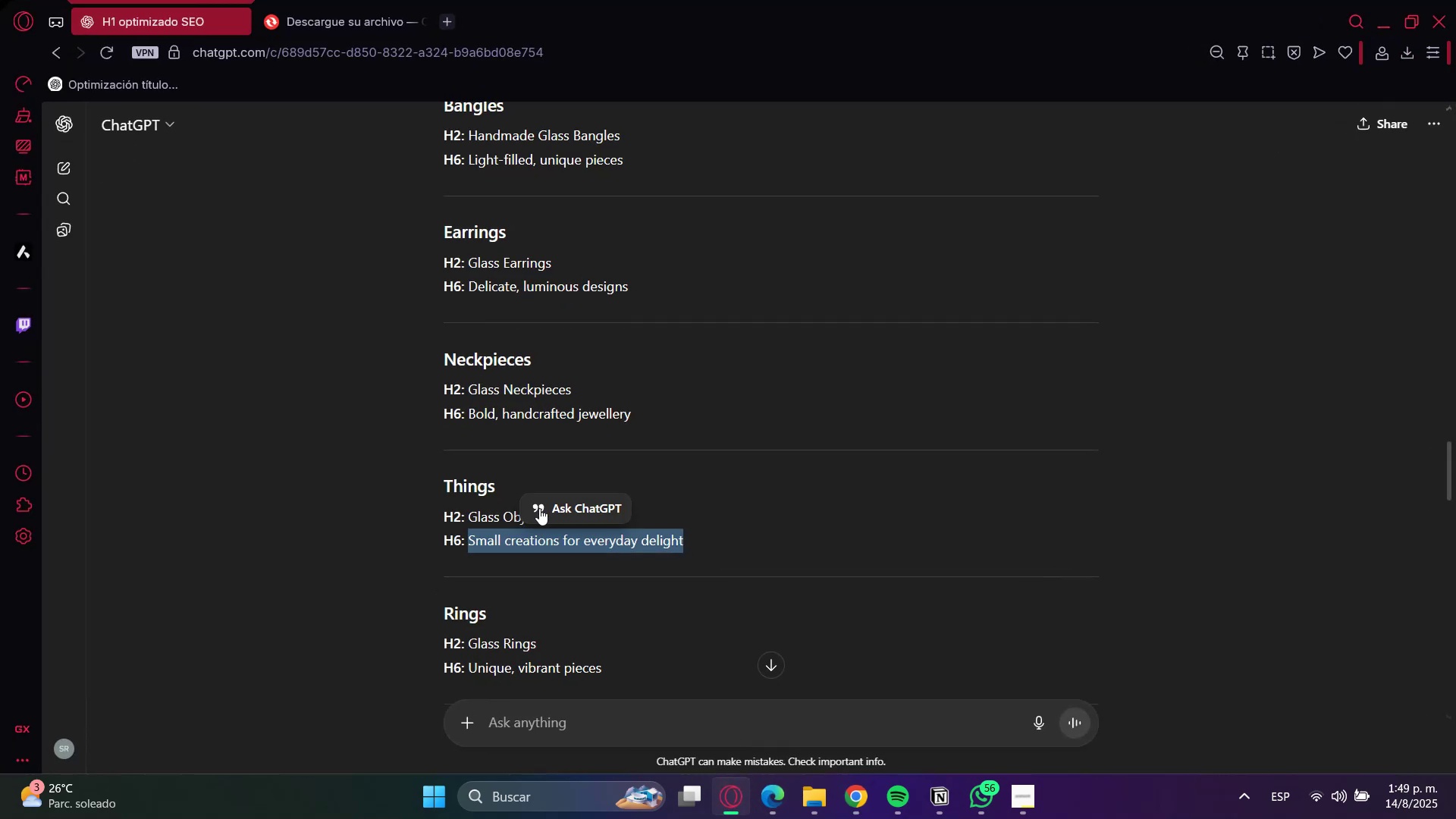 
left_click([485, 526])
 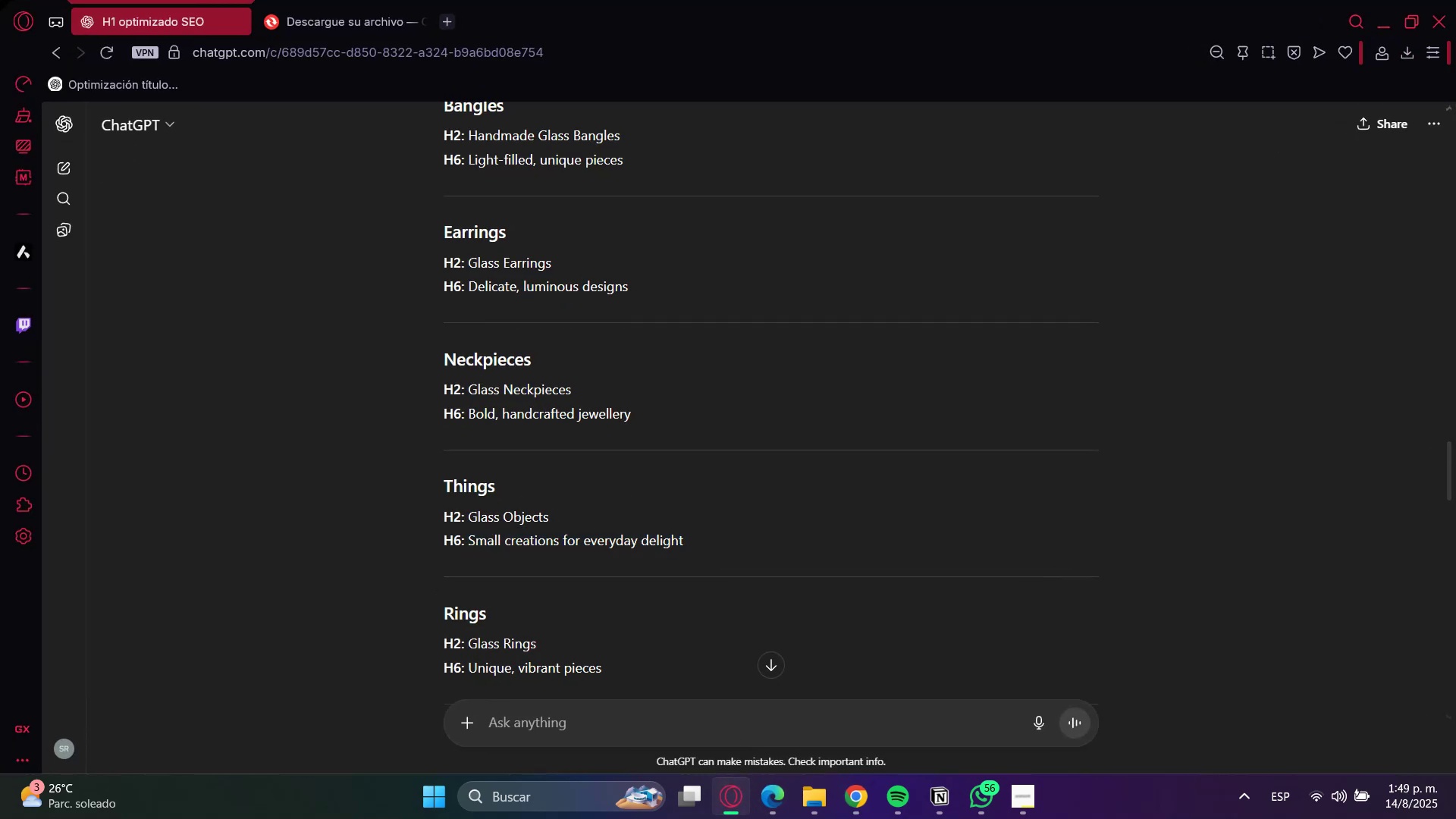 
left_click([1380, 7])
 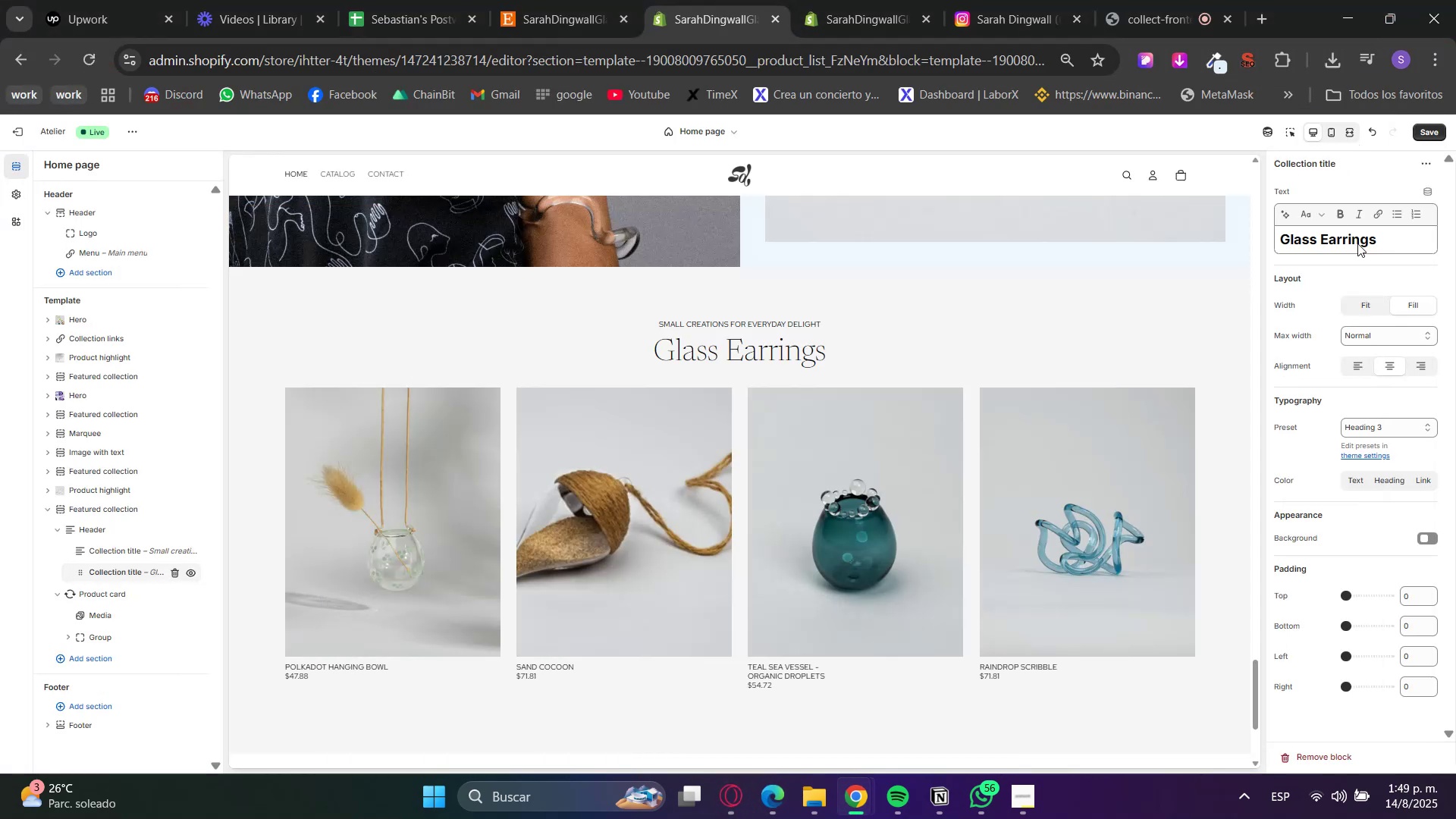 
double_click([1356, 244])
 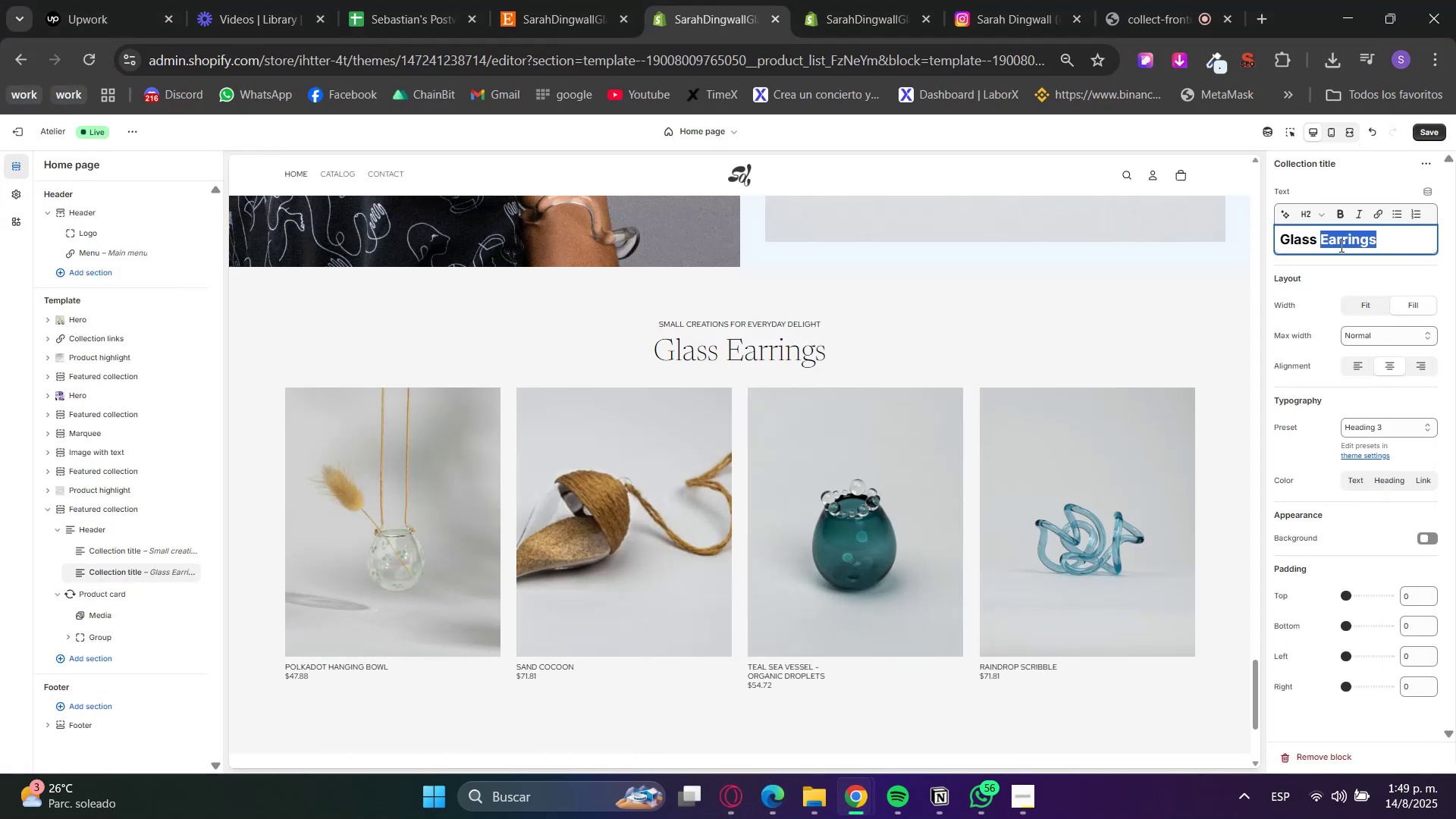 
type(Objects)
 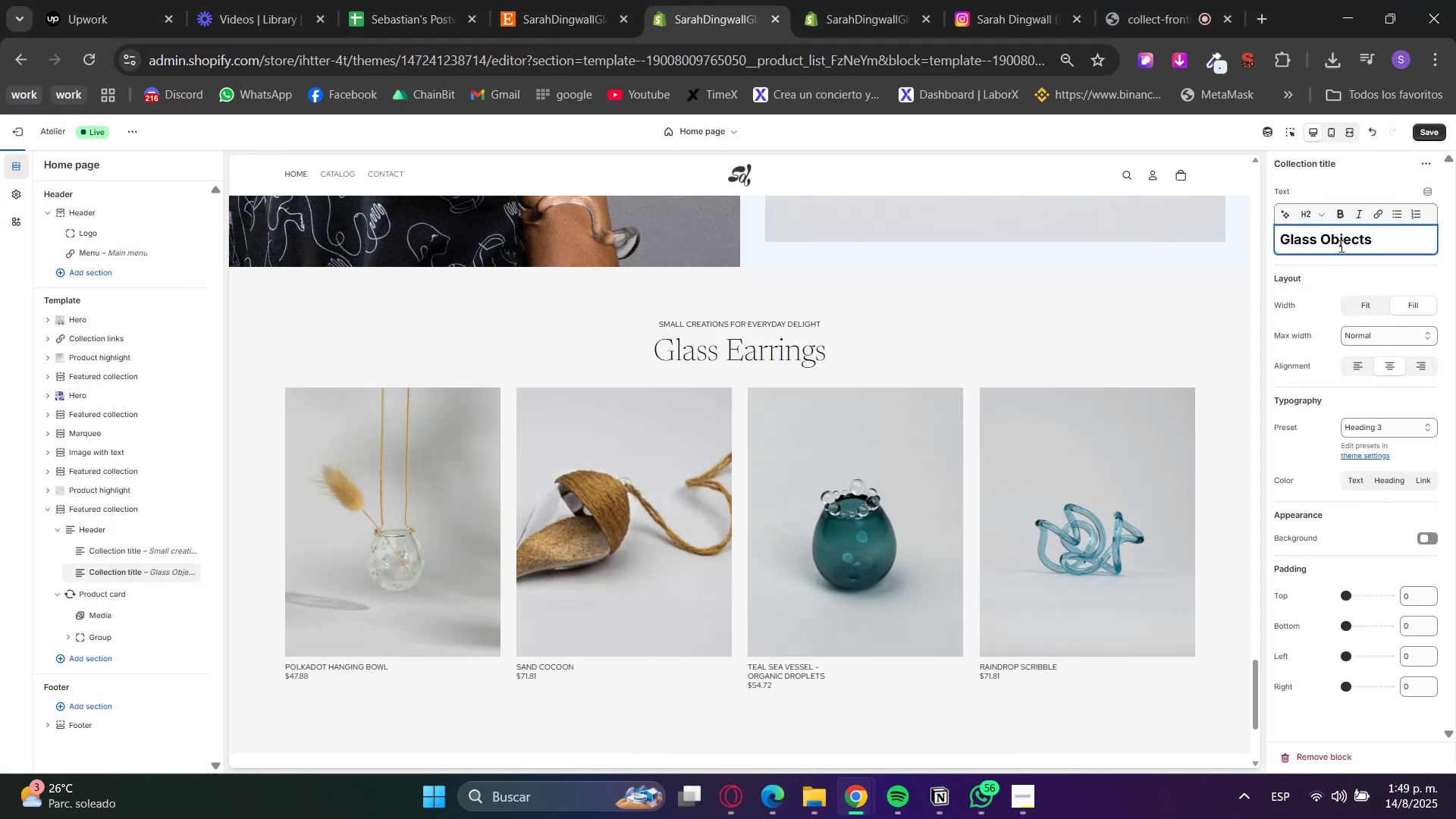 
left_click([1329, 283])
 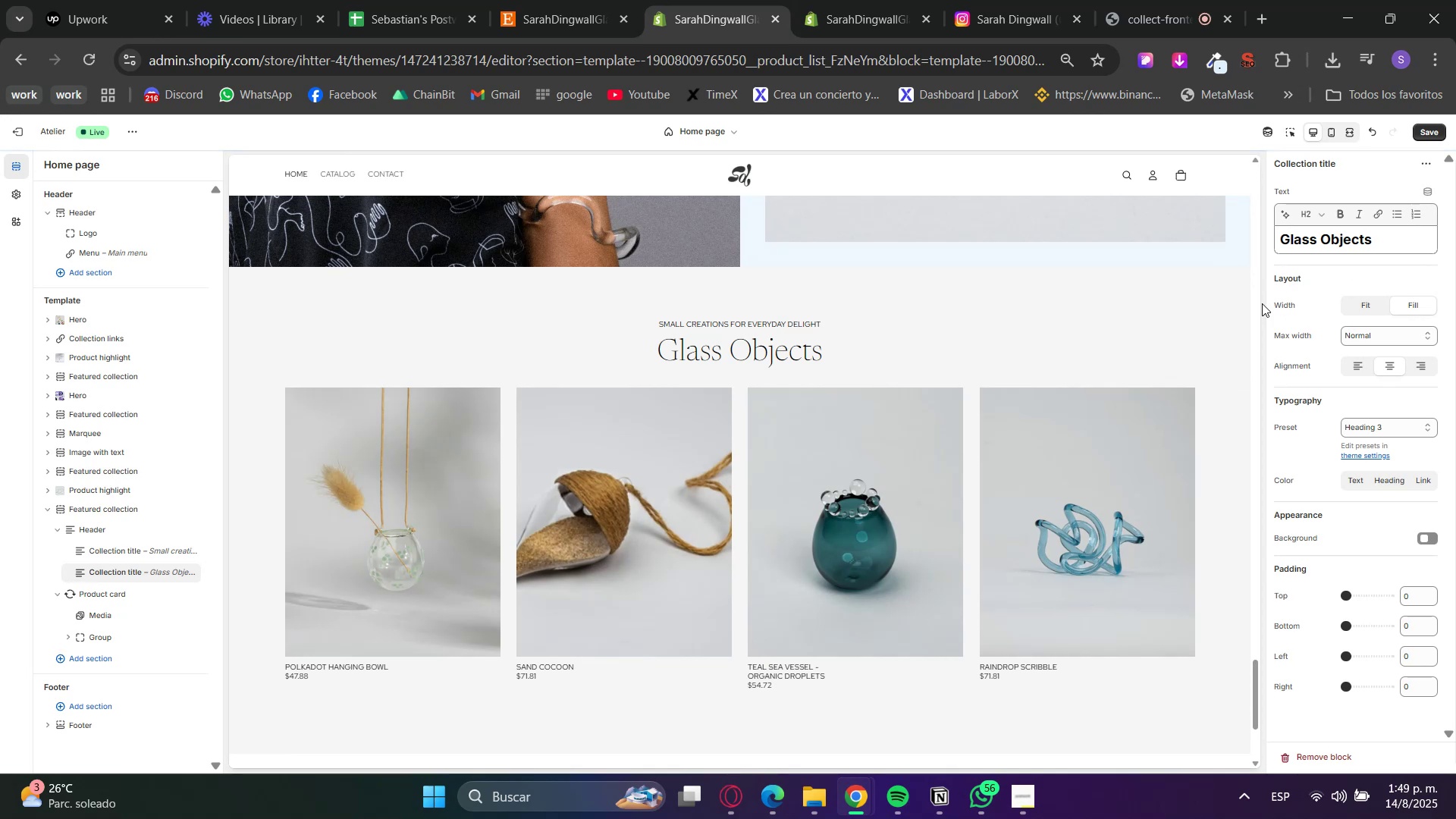 
scroll: coordinate [1156, 278], scroll_direction: down, amount: 3.0
 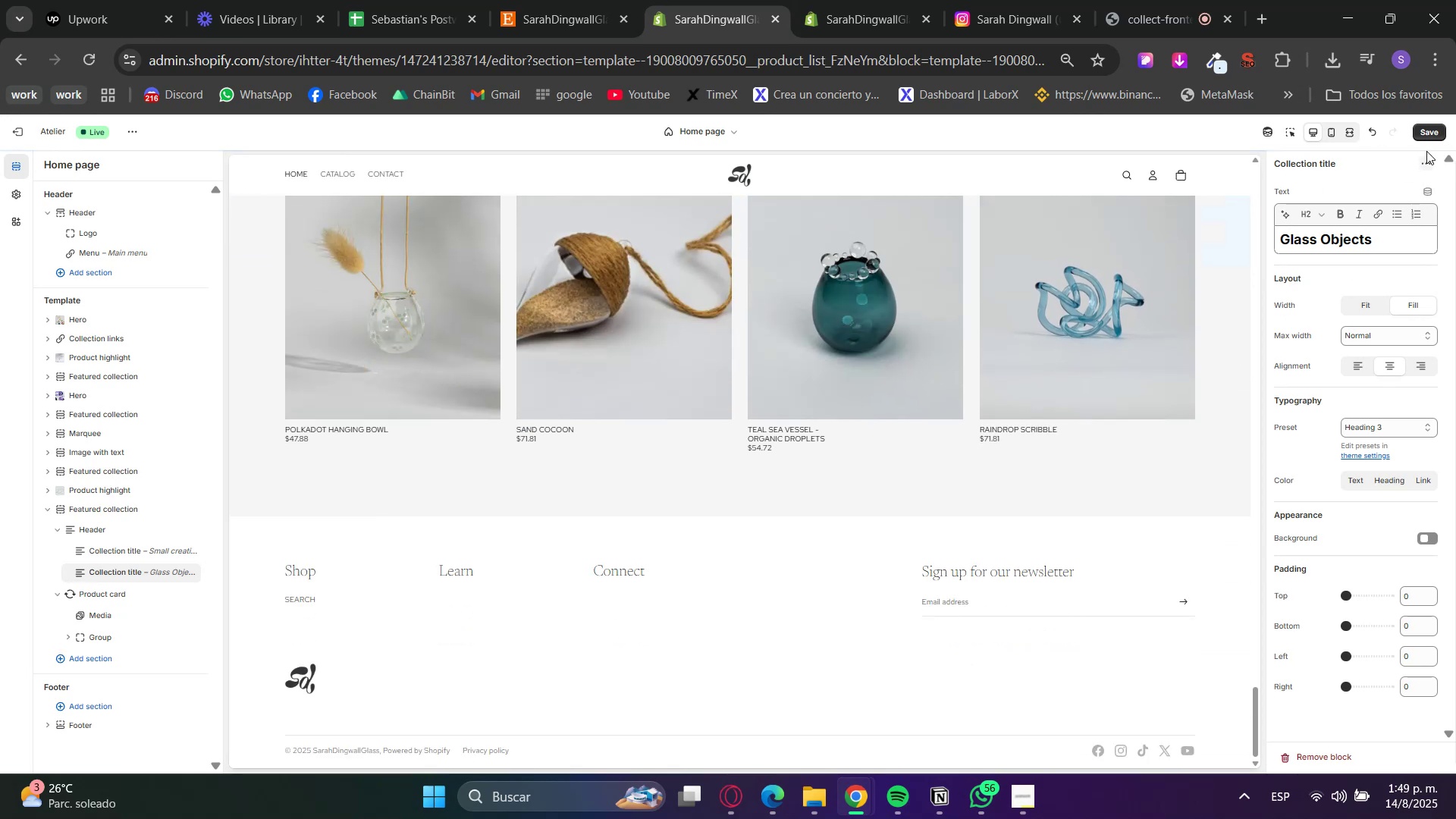 
left_click([1424, 133])
 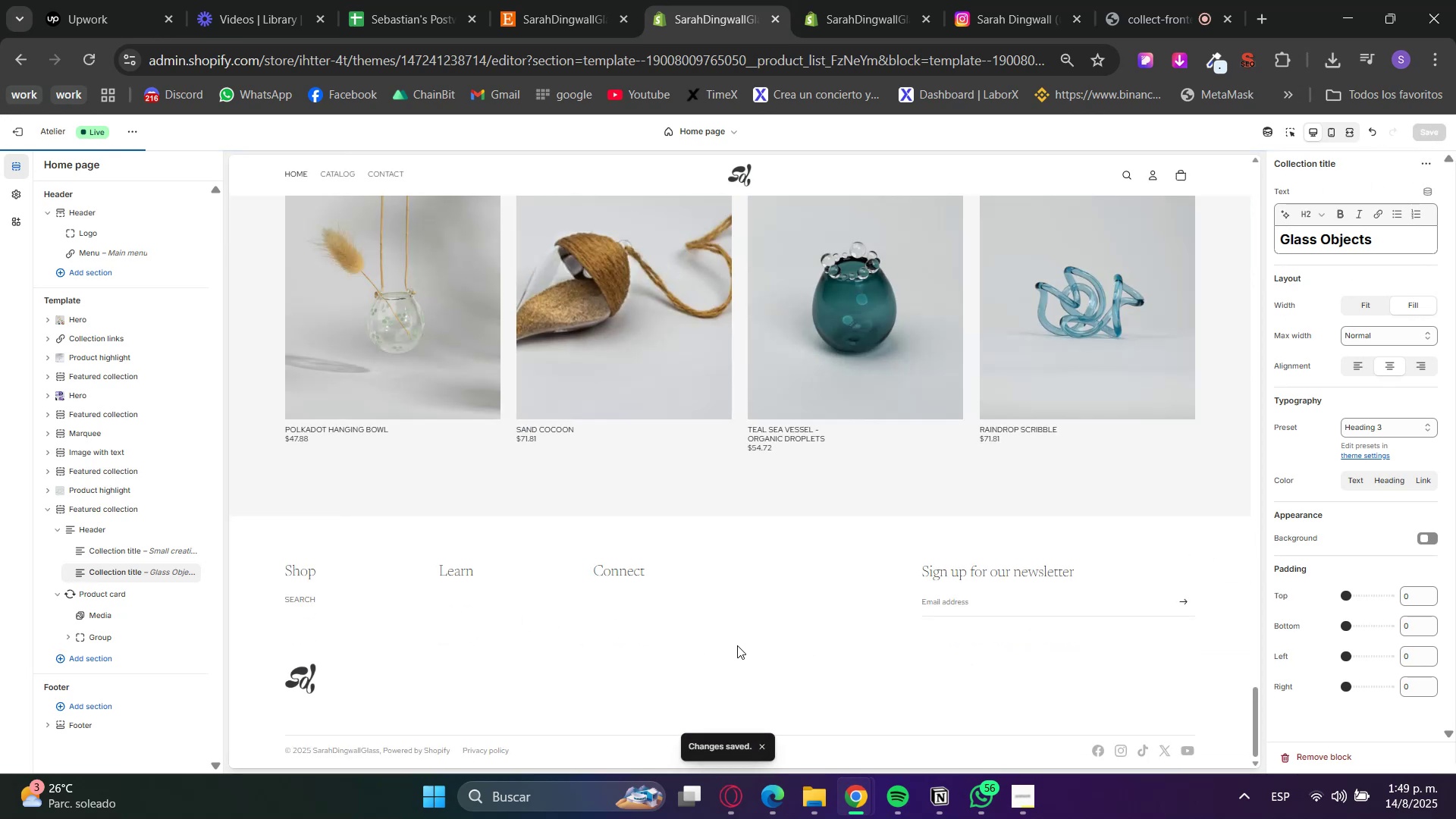 
left_click([1283, 134])
 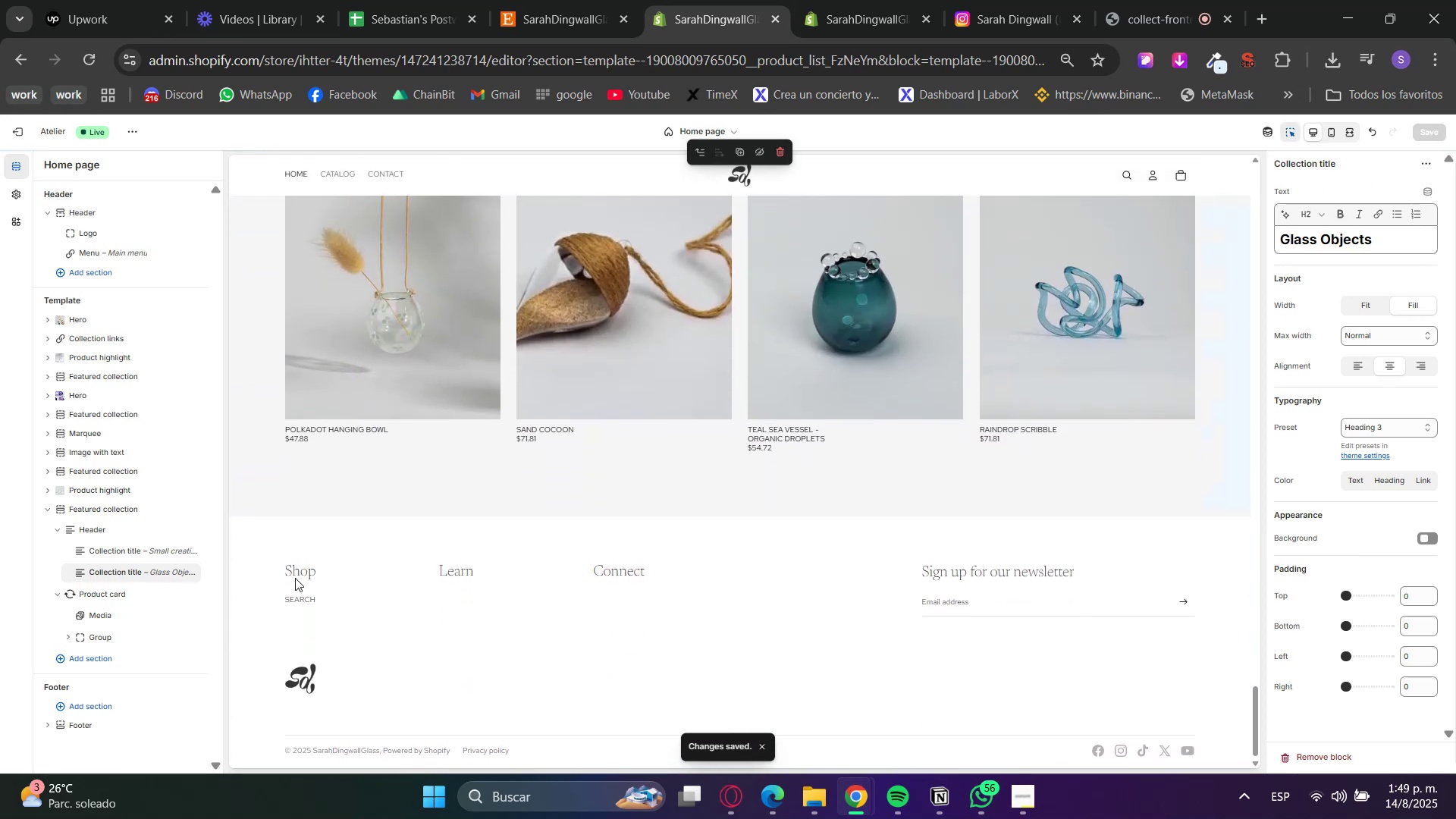 
left_click([306, 573])
 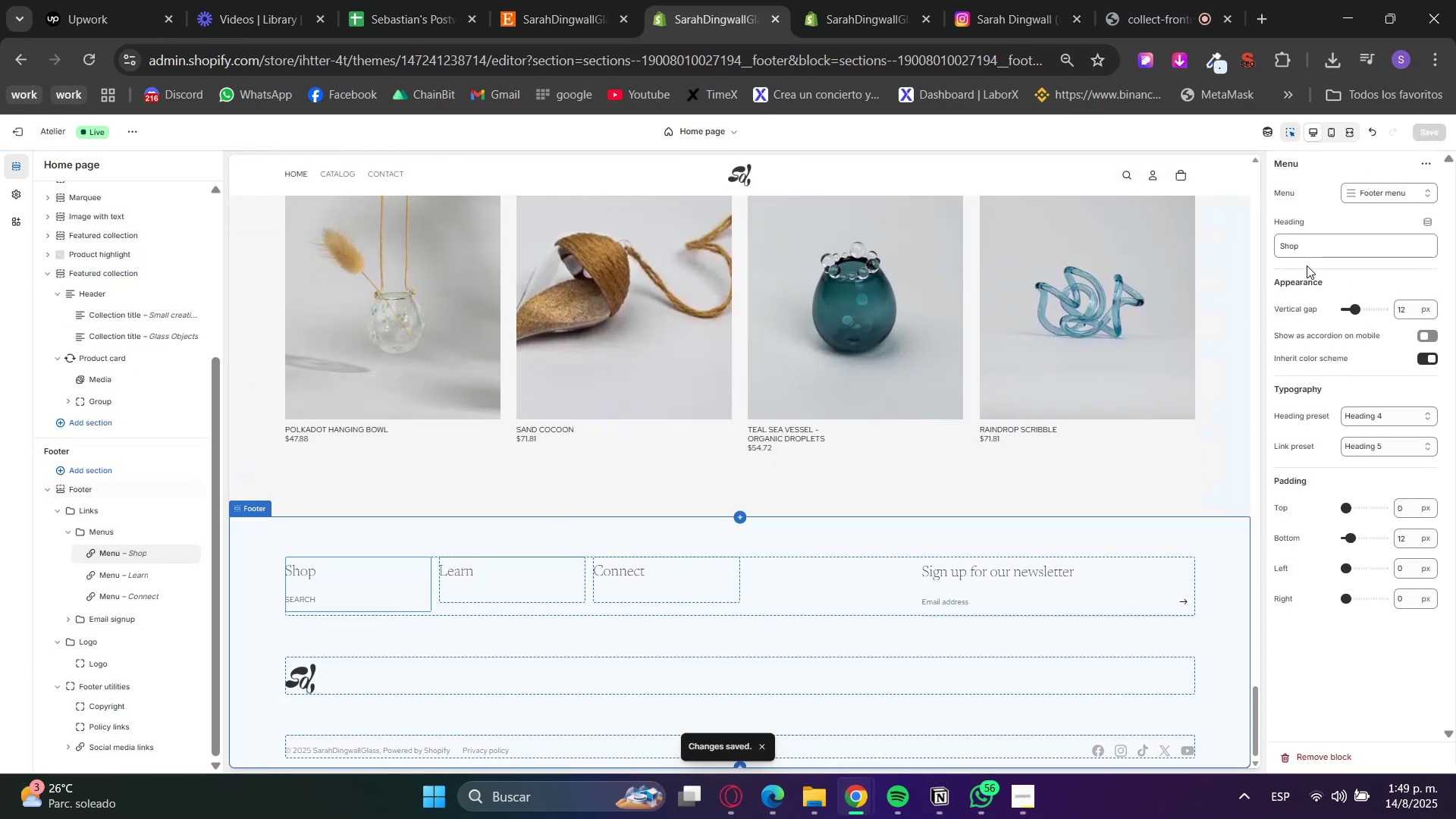 
double_click([1320, 249])
 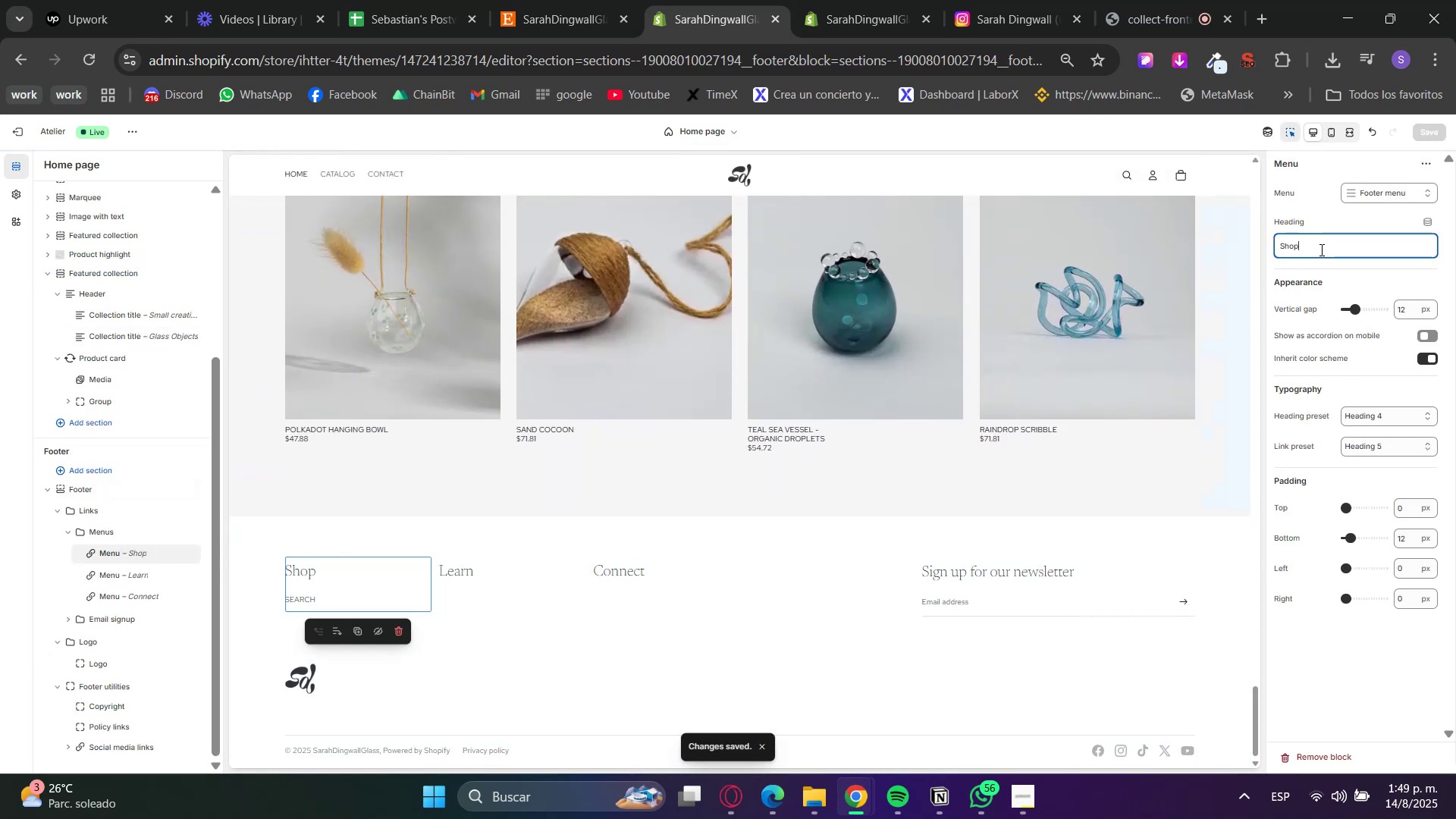 
triple_click([1320, 249])
 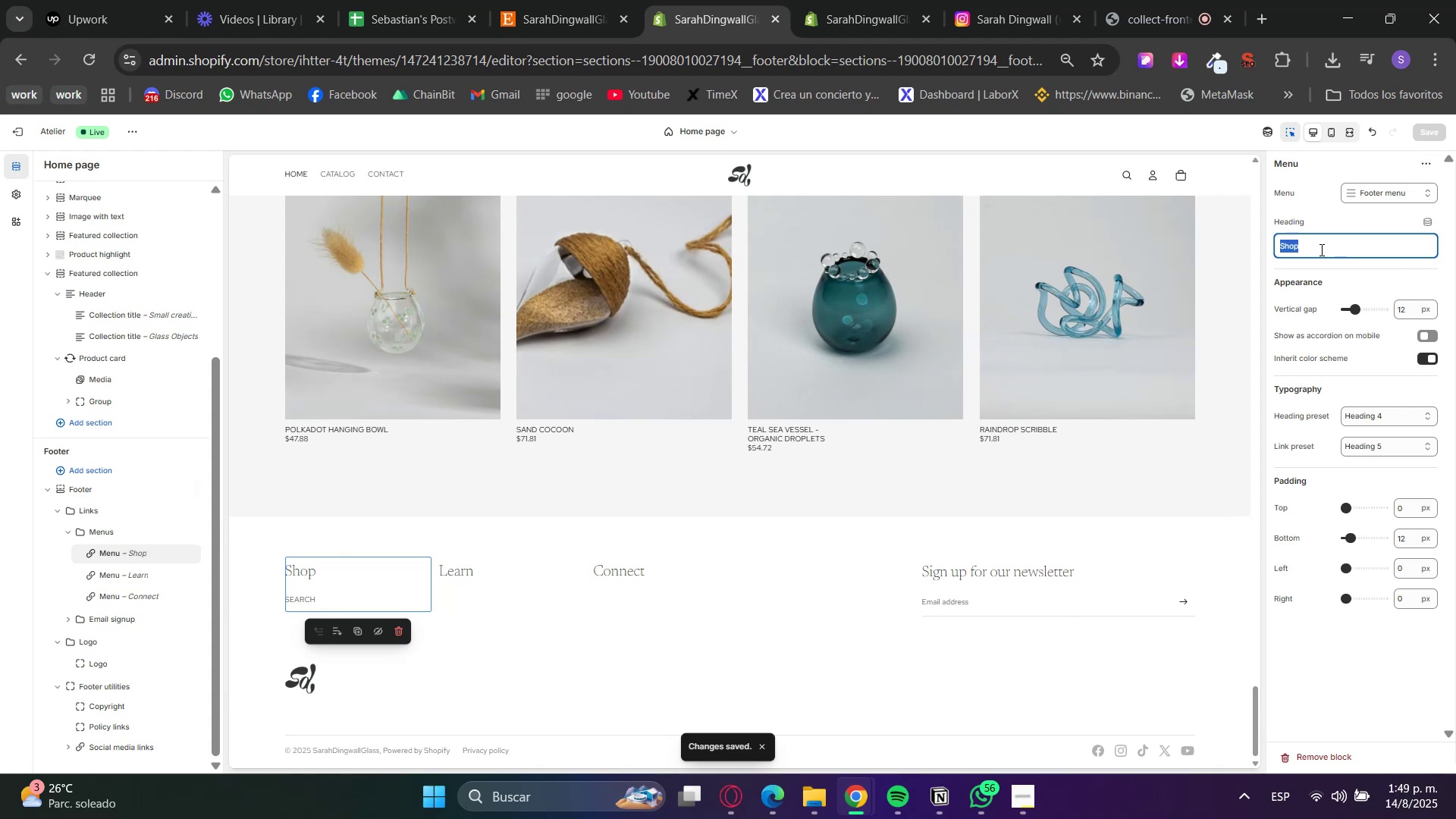 
type(Catalog)
 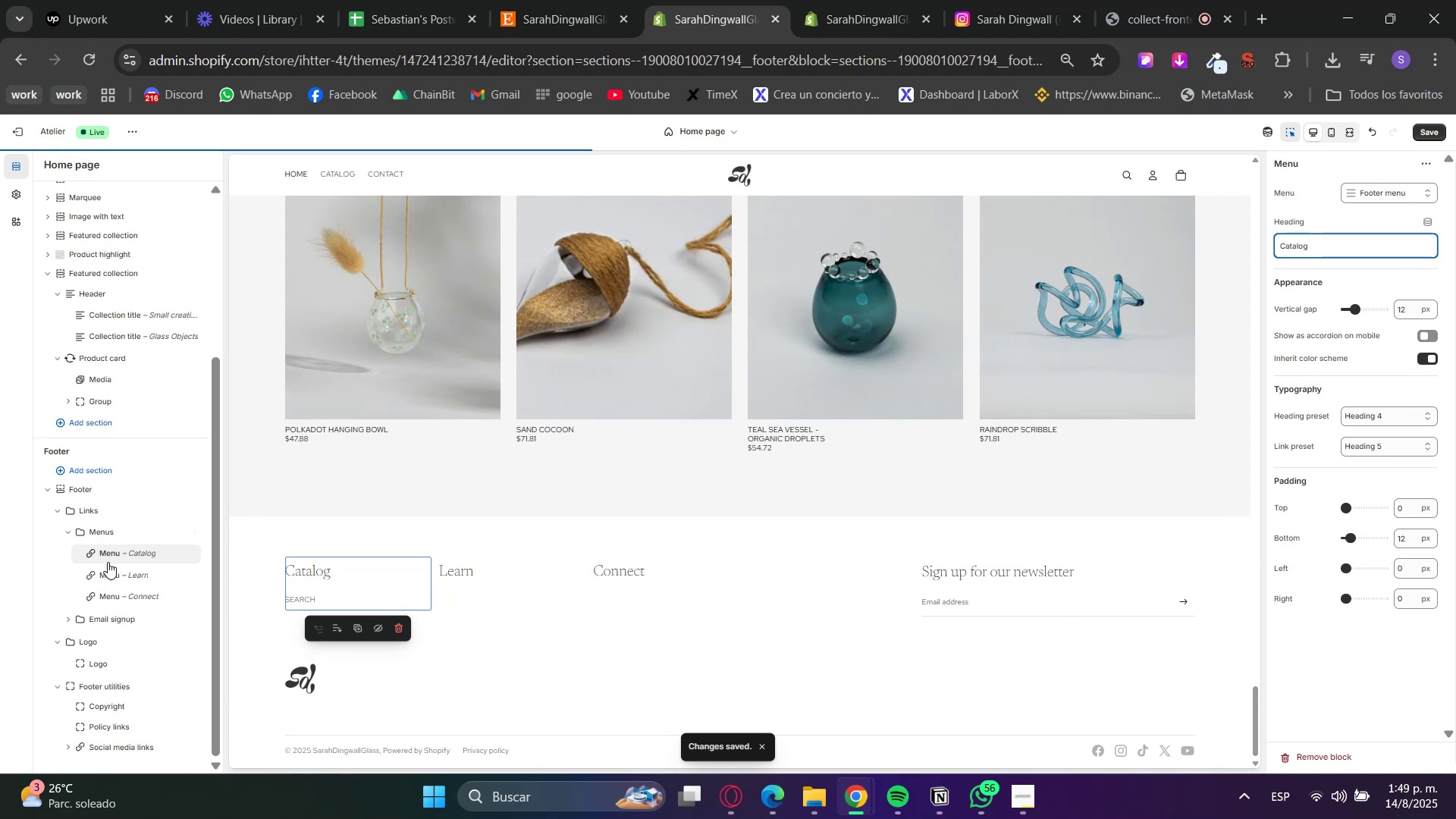 
left_click([115, 573])
 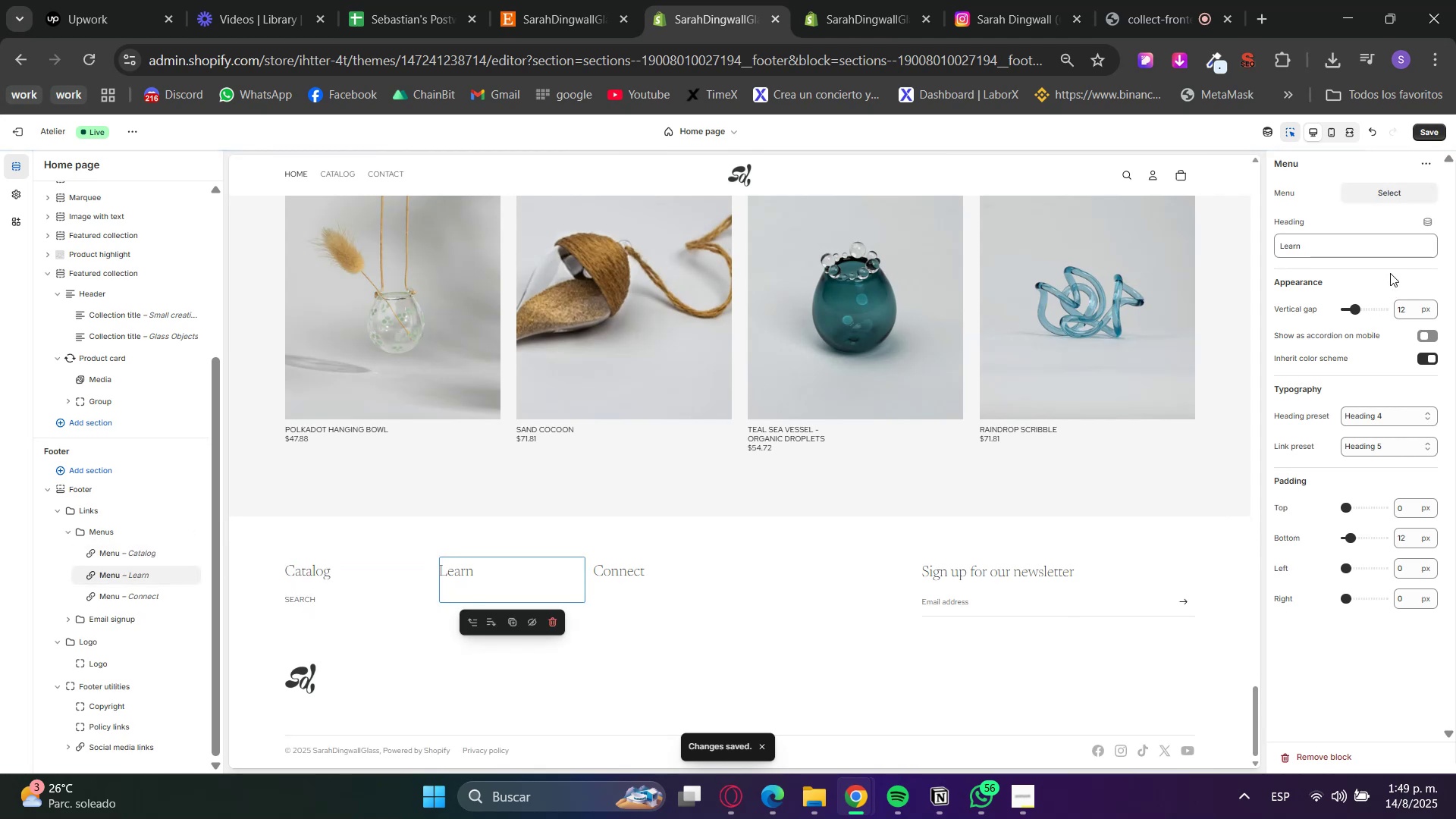 
double_click([1397, 253])
 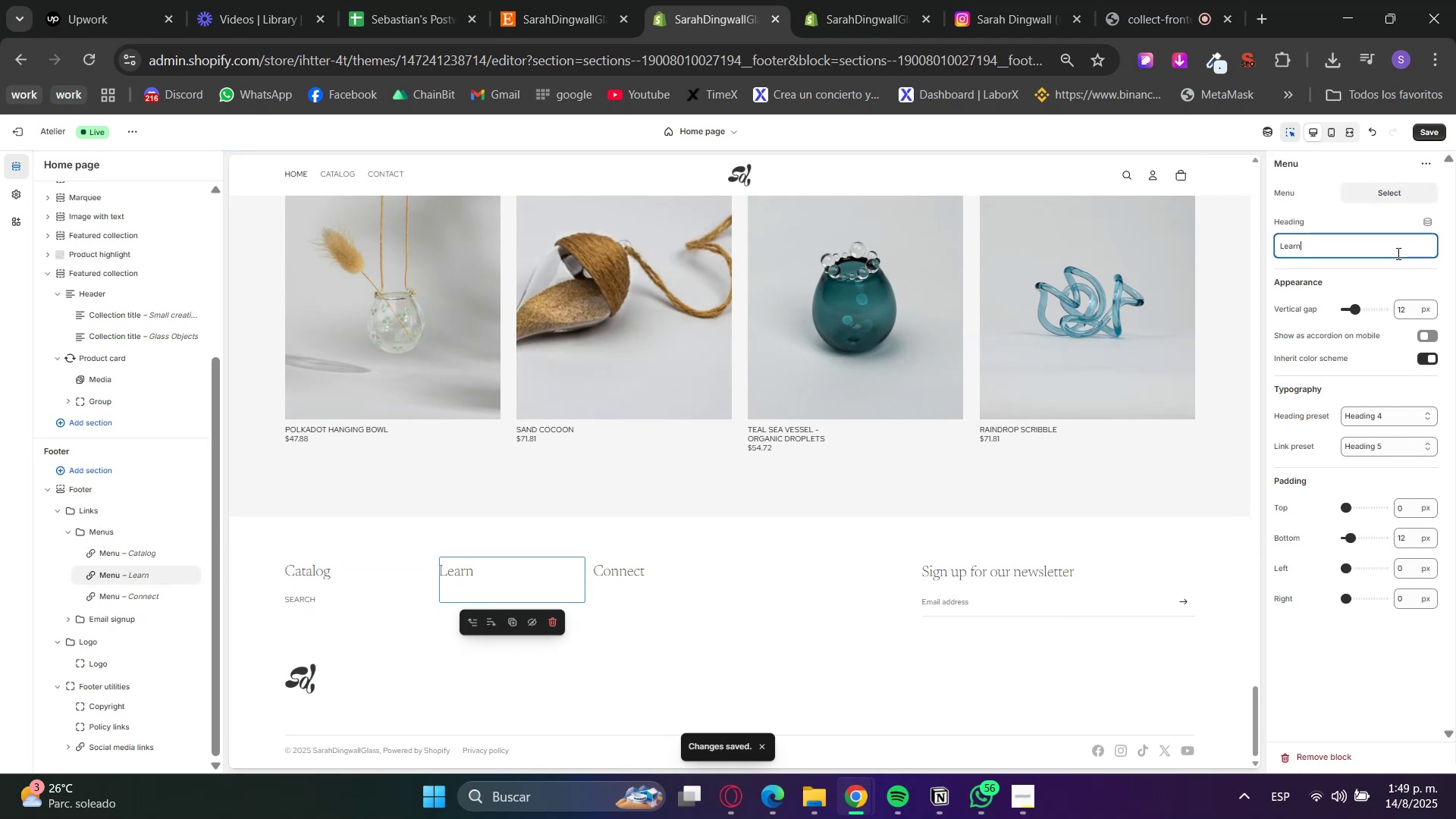 
triple_click([1397, 253])
 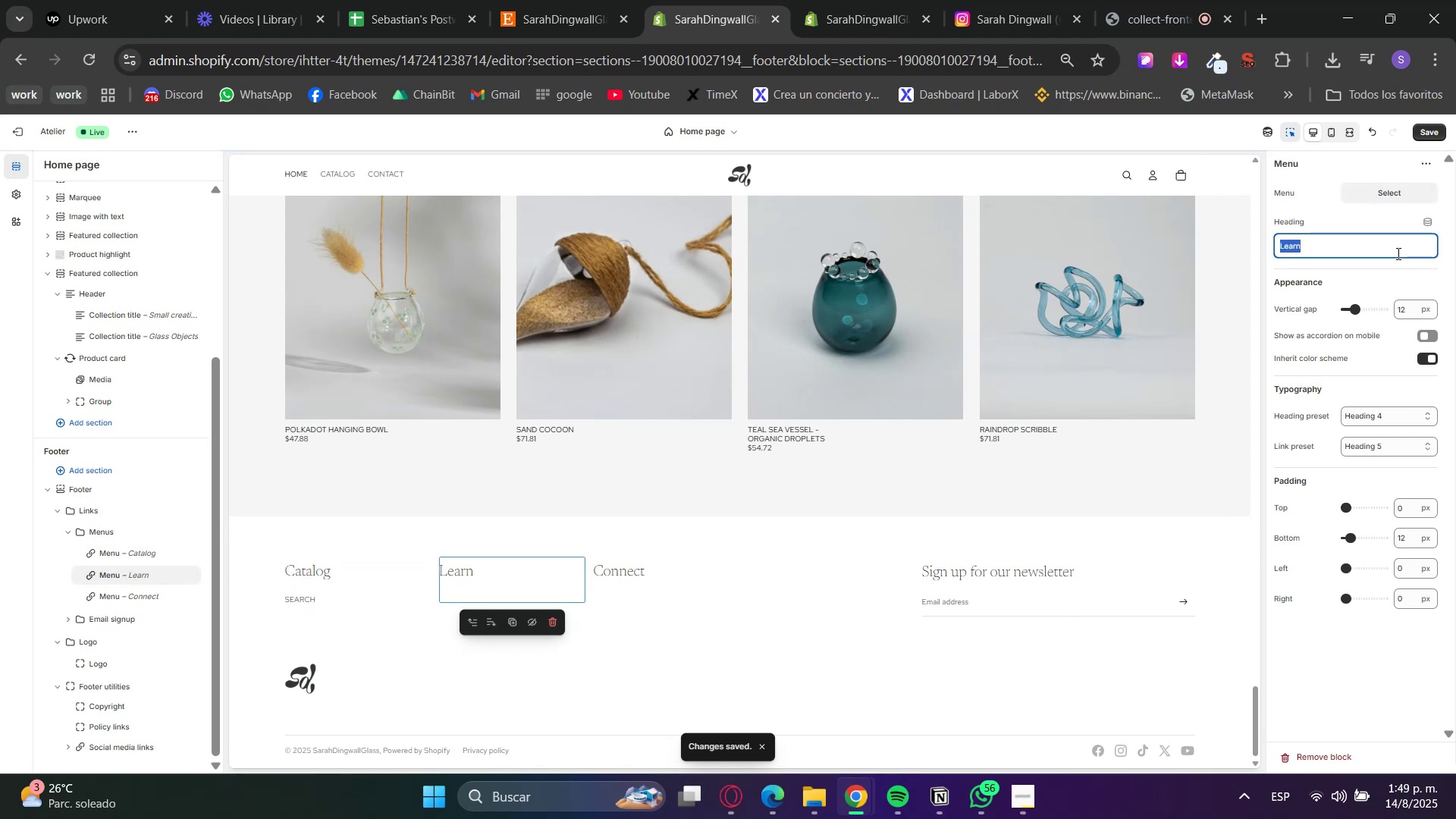 
triple_click([1397, 253])
 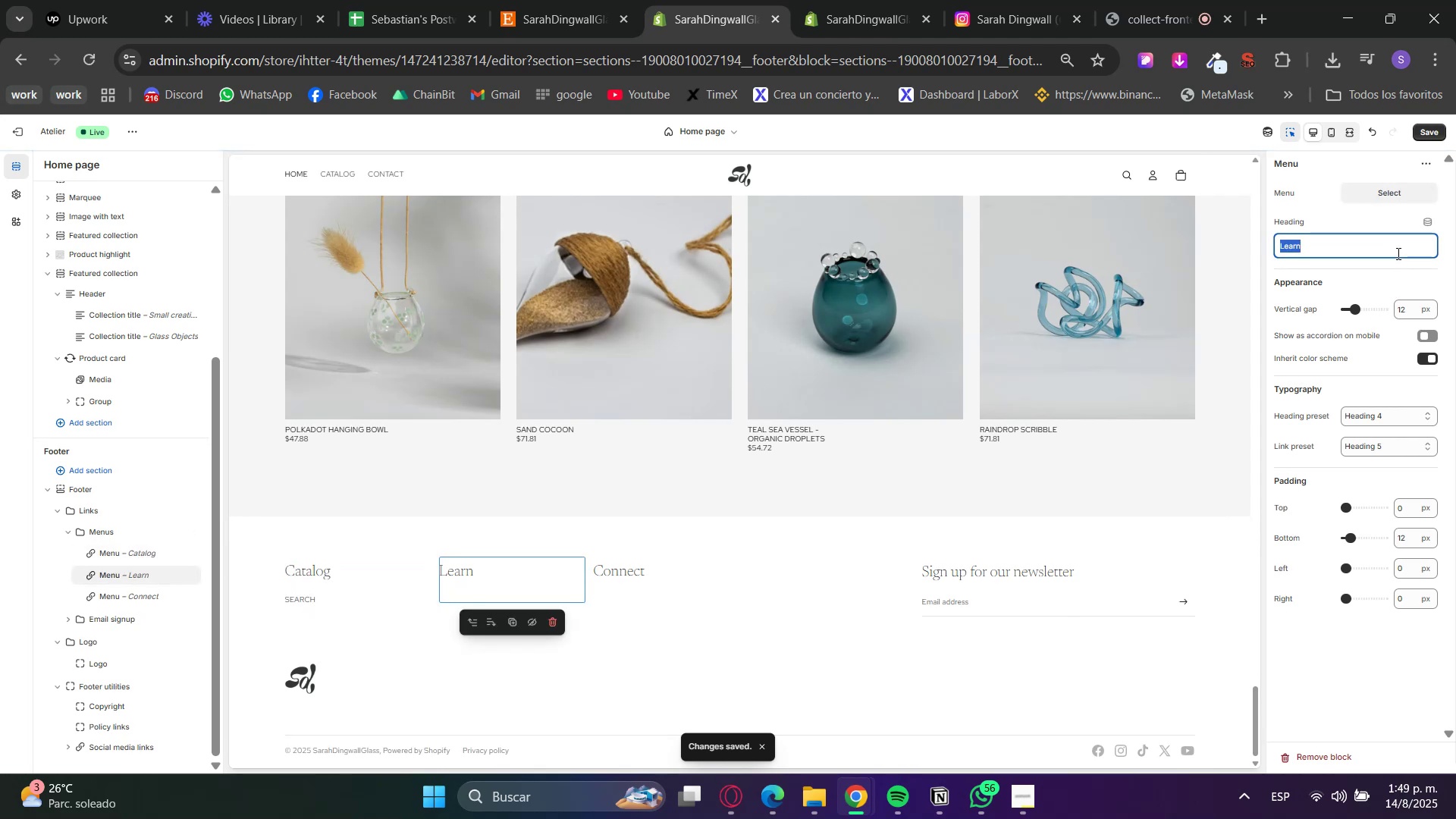 
type(Site )
key(Backspace)
type(ma;a)
key(Backspace)
key(Backspace)
type(ap)
 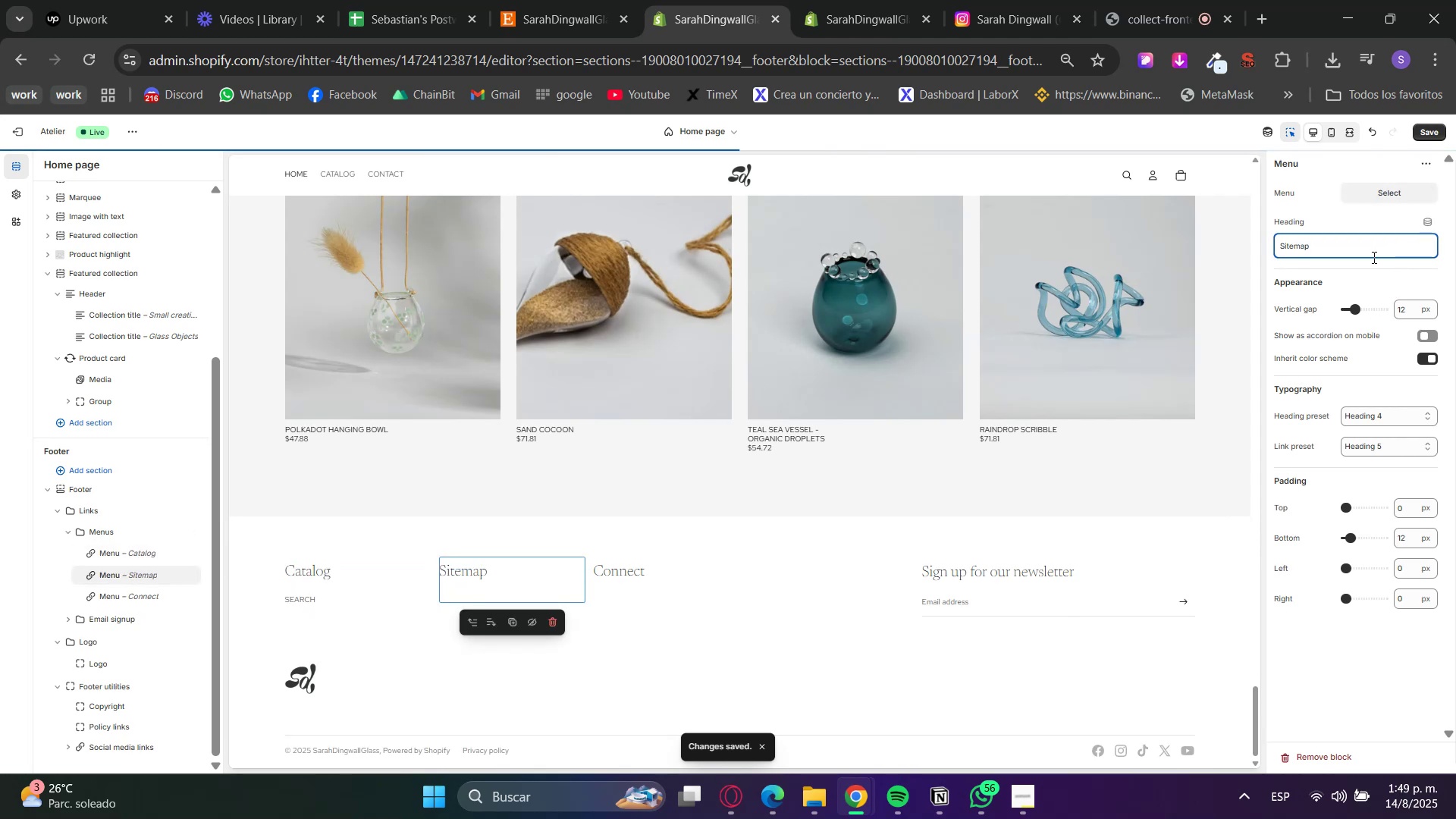 
left_click([1384, 184])
 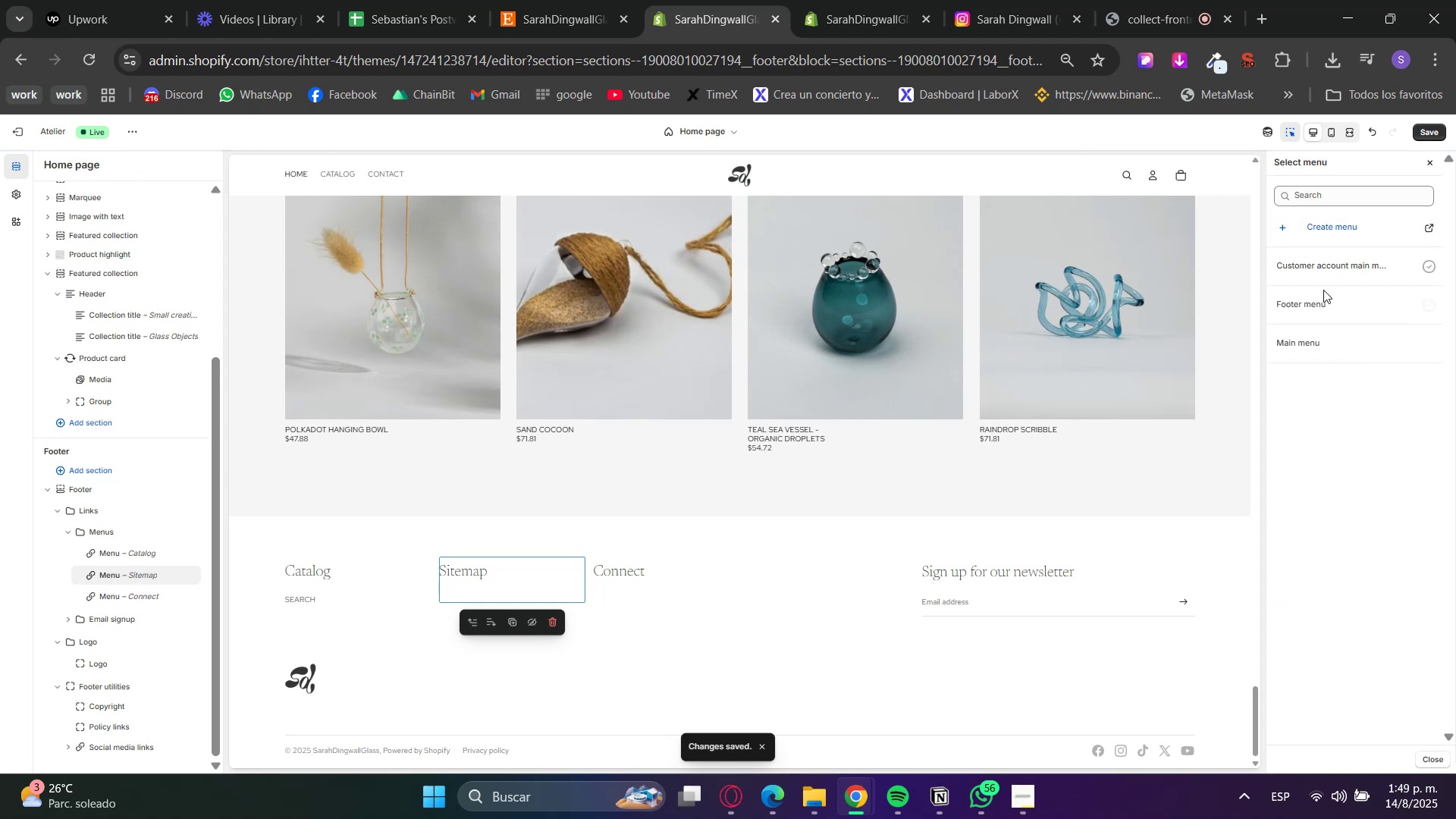 
left_click([1301, 336])
 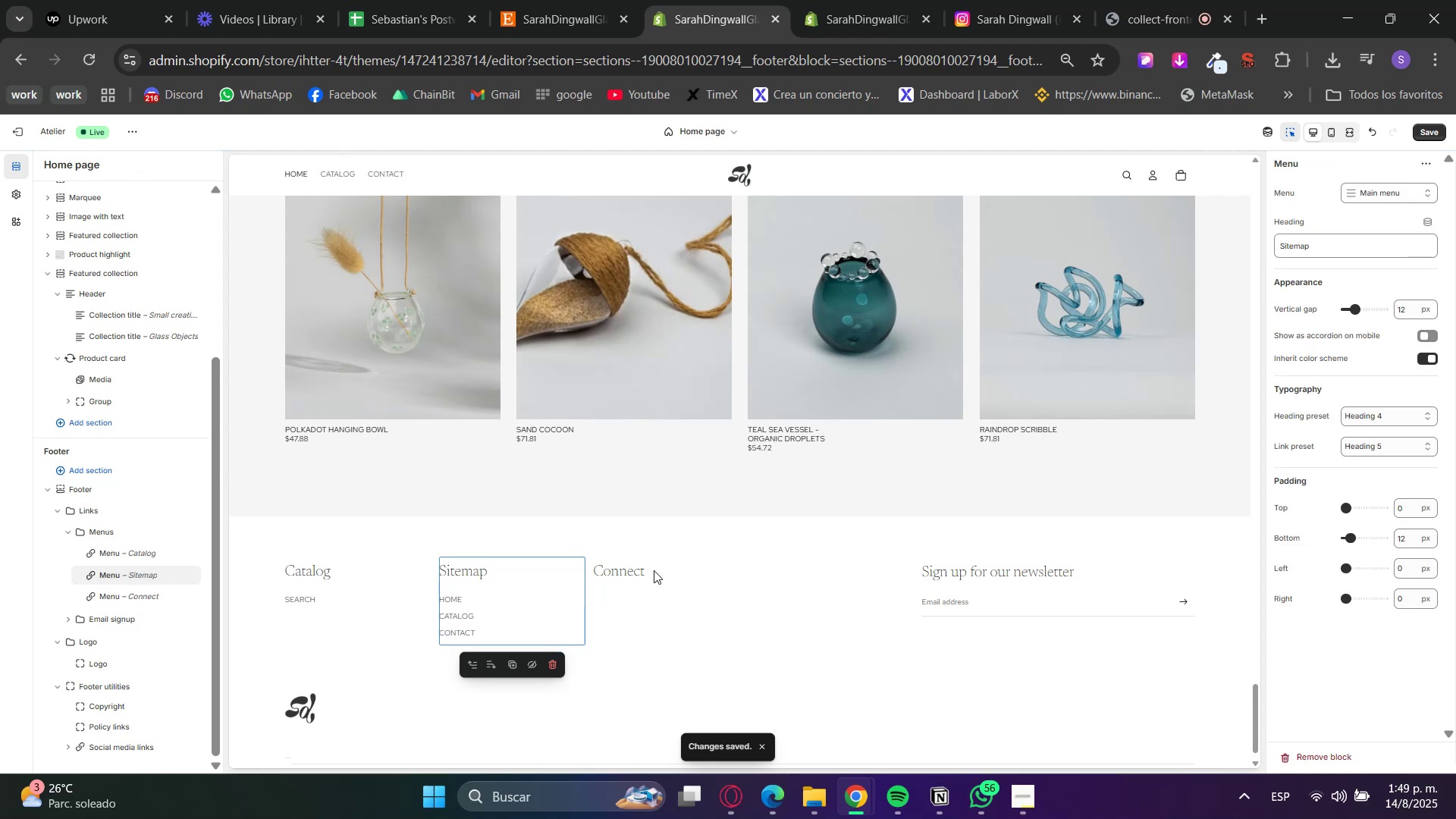 
left_click([638, 576])
 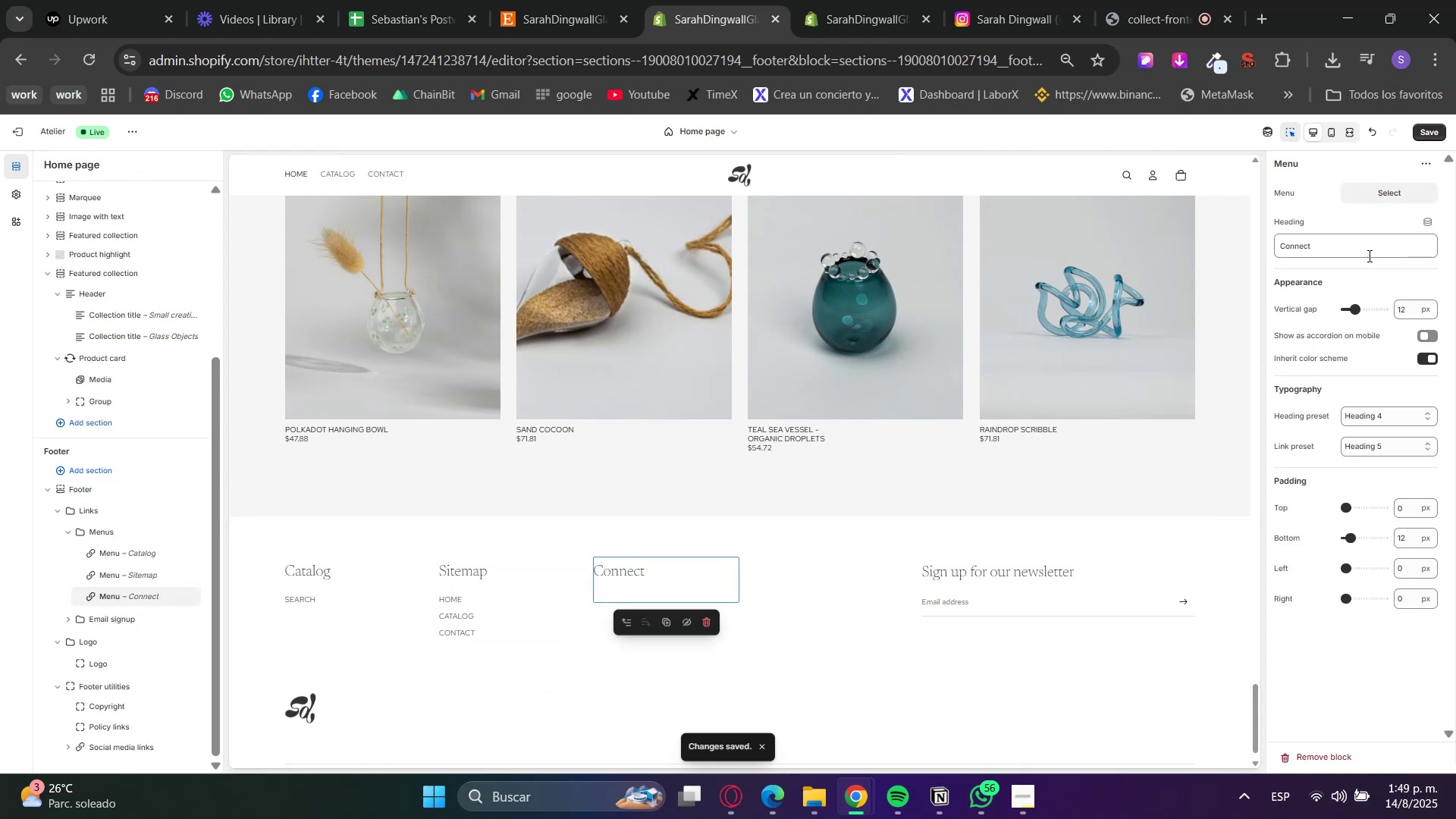 
double_click([1363, 243])
 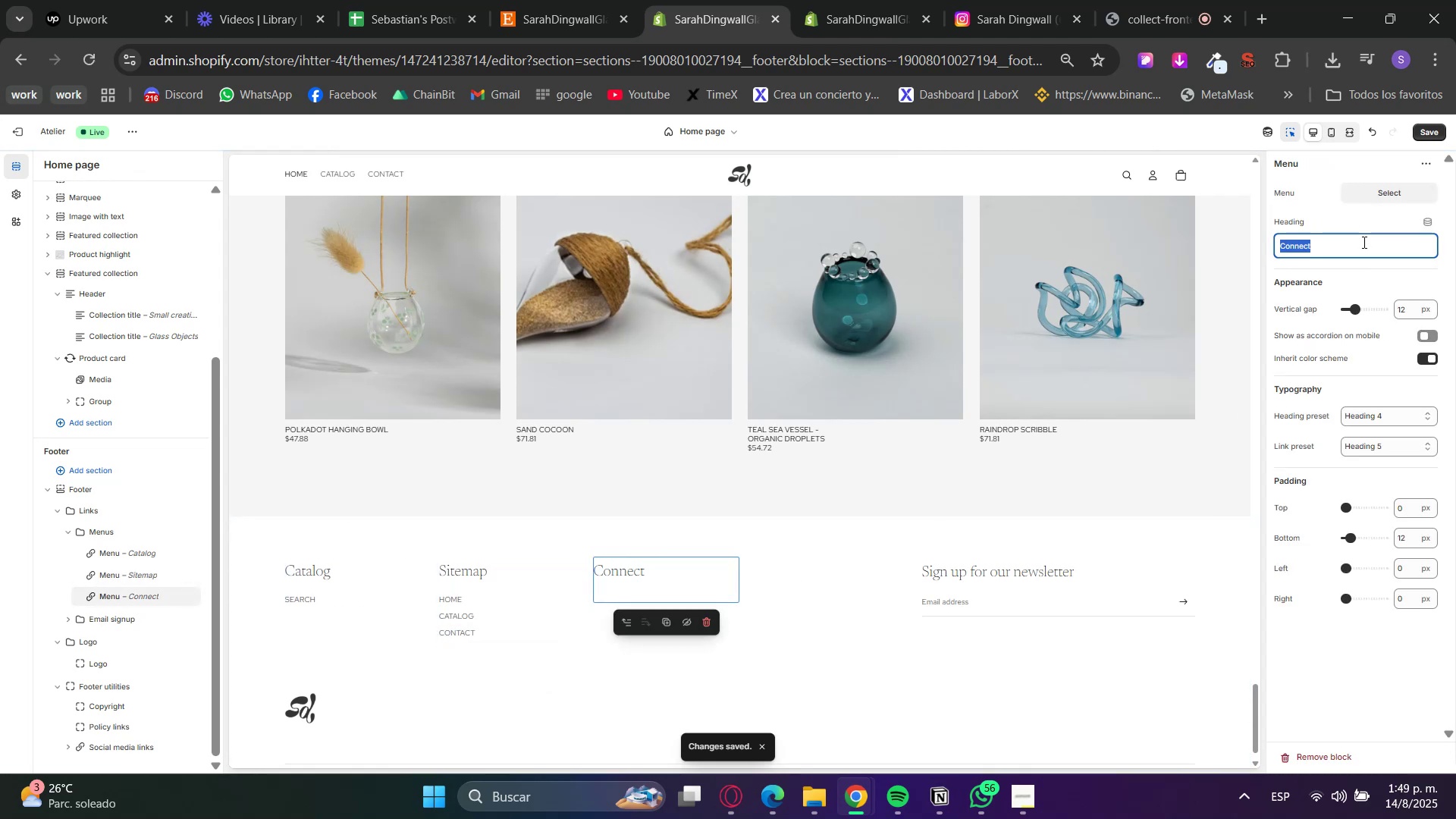 
type(Policies)
 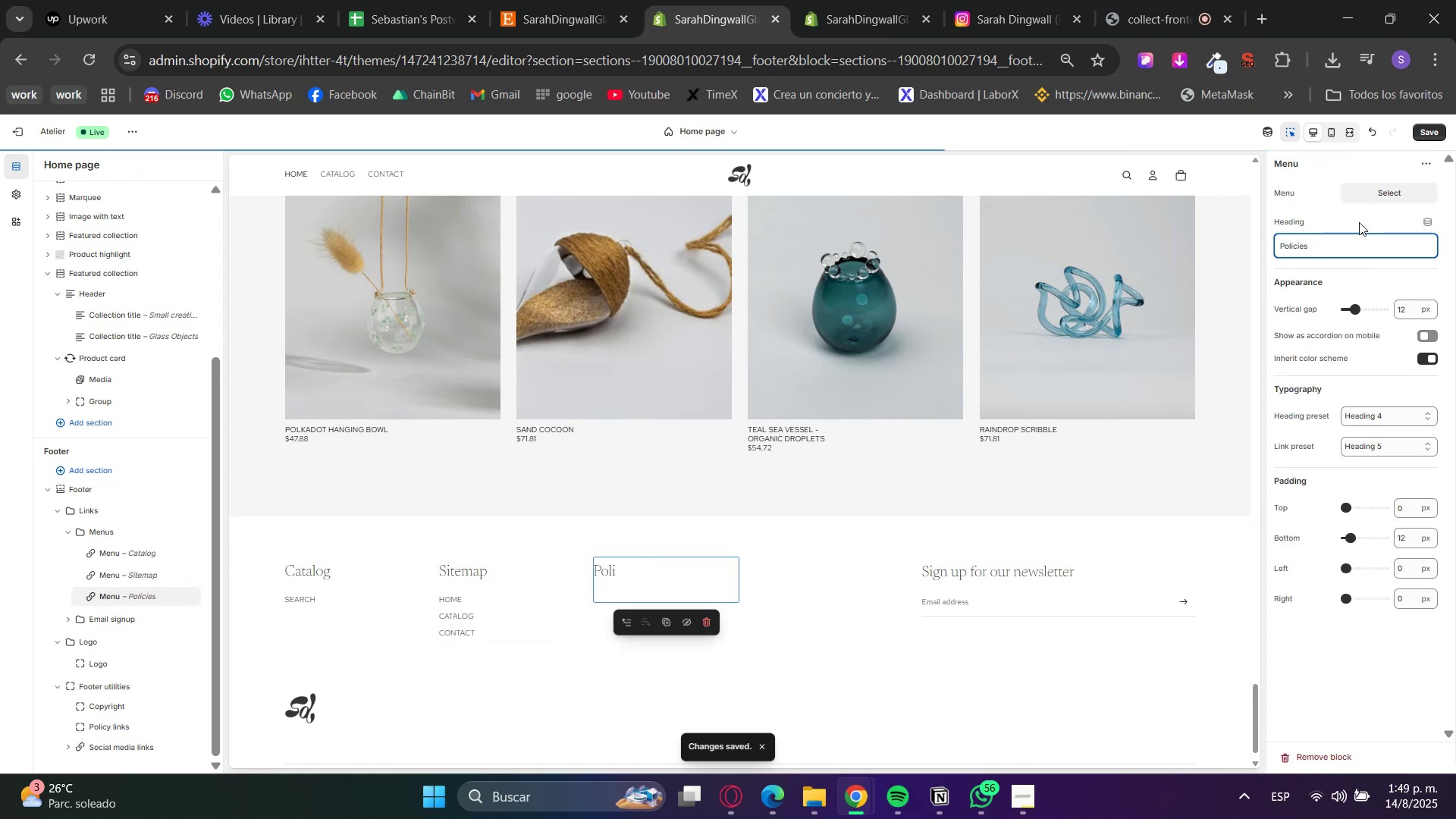 
double_click([1368, 193])
 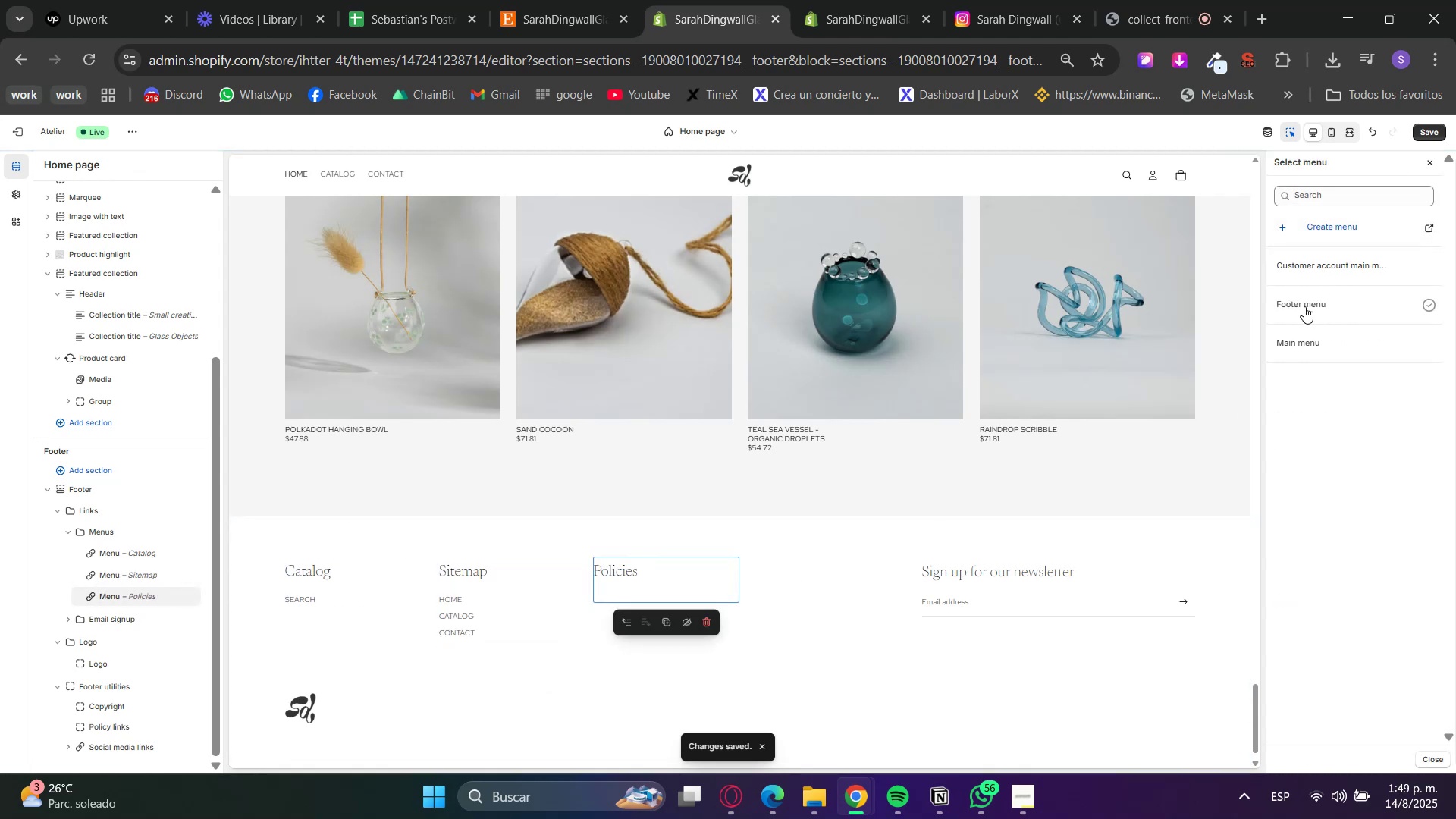 
left_click([1304, 306])
 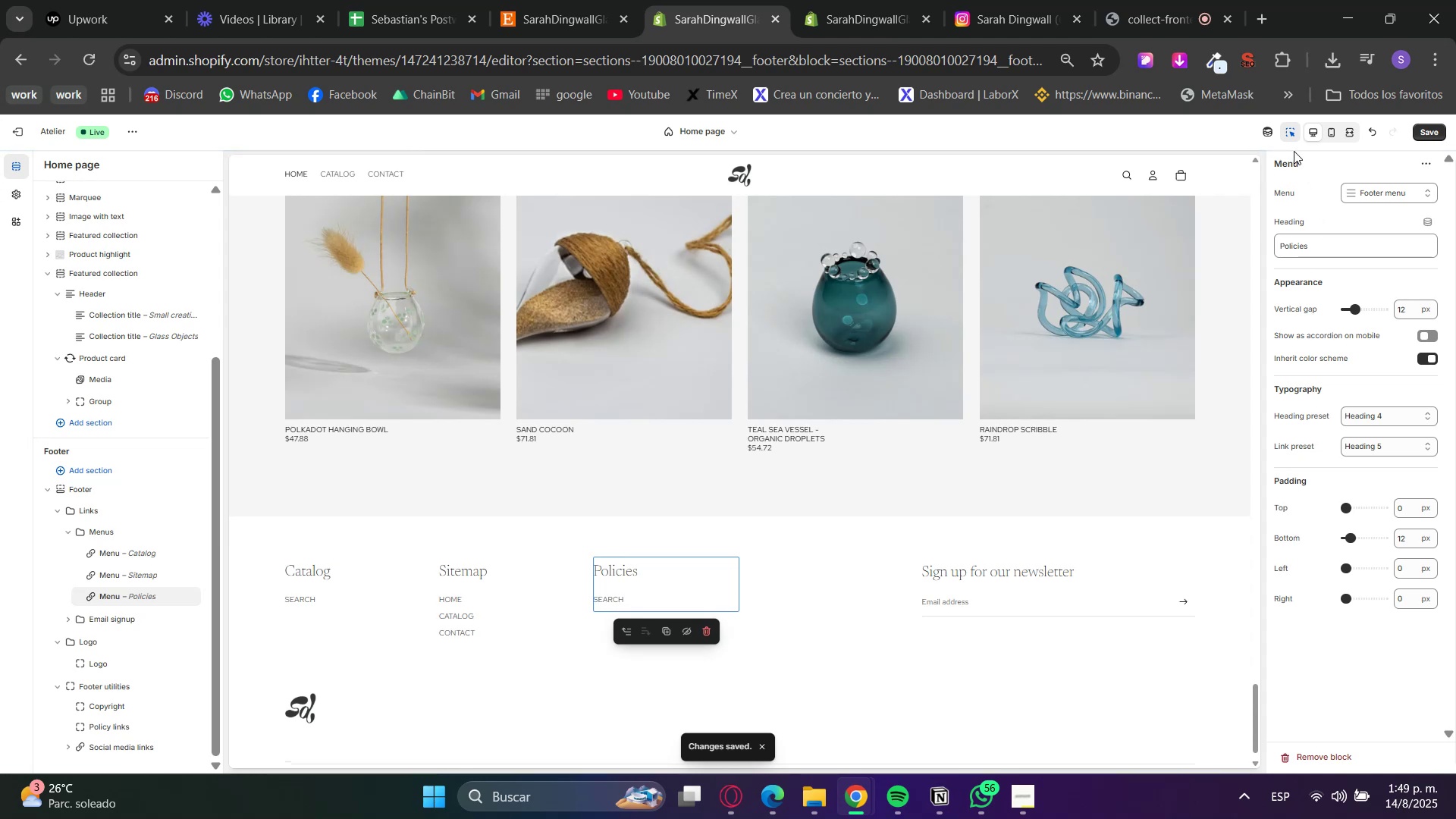 
left_click([1294, 135])
 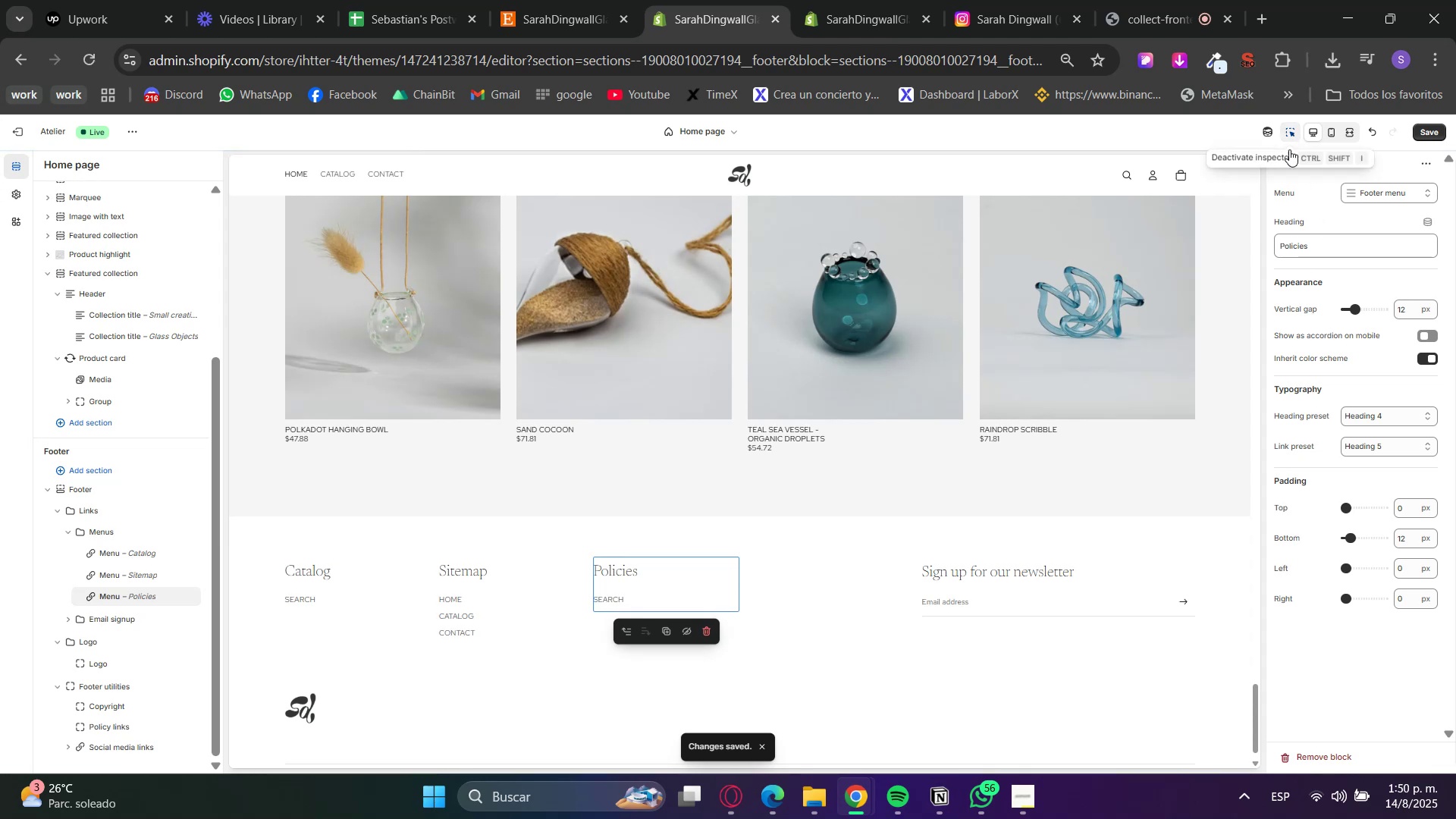 
scroll: coordinate [1074, 529], scroll_direction: down, amount: 3.0
 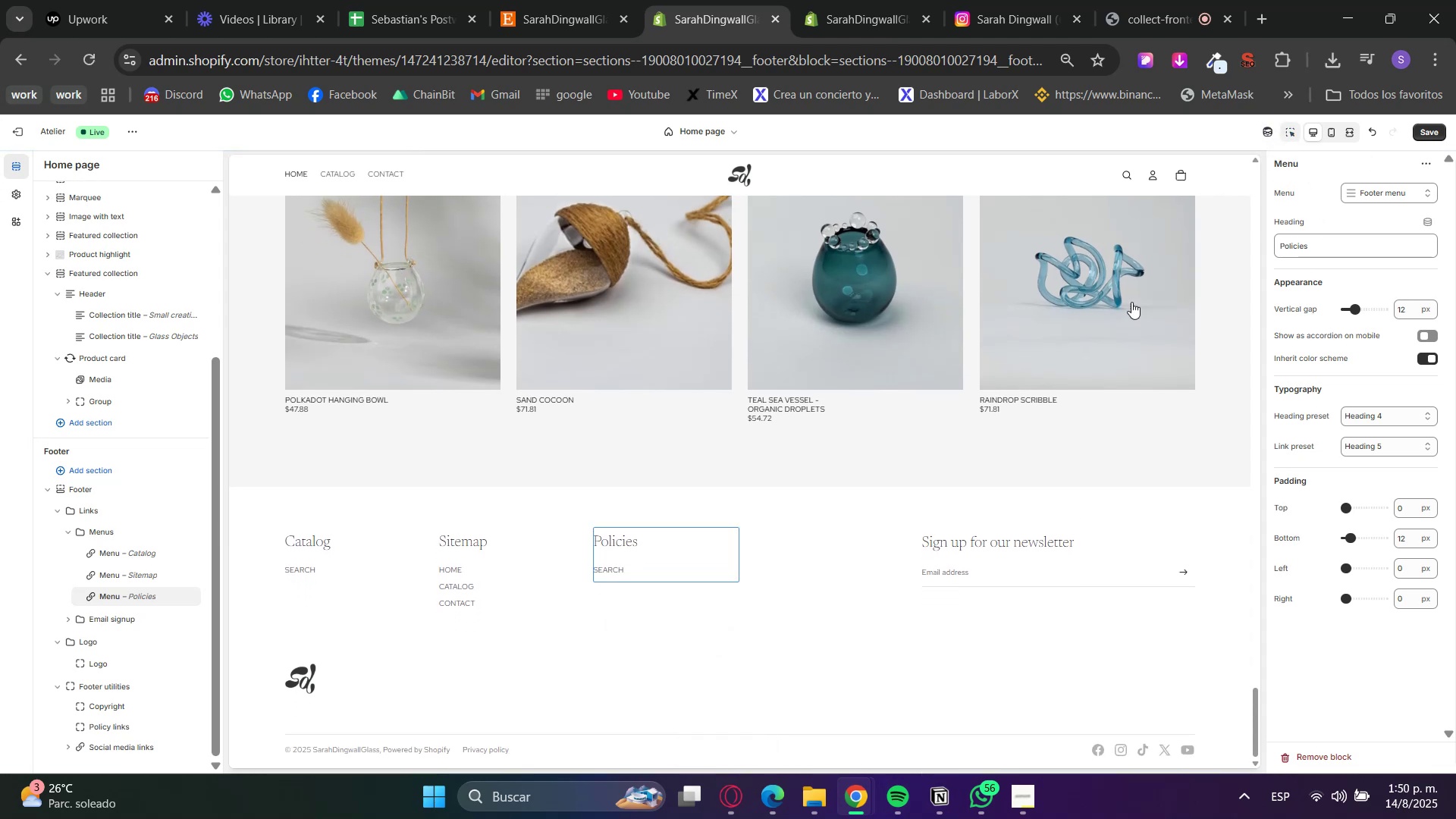 
left_click([441, 751])
 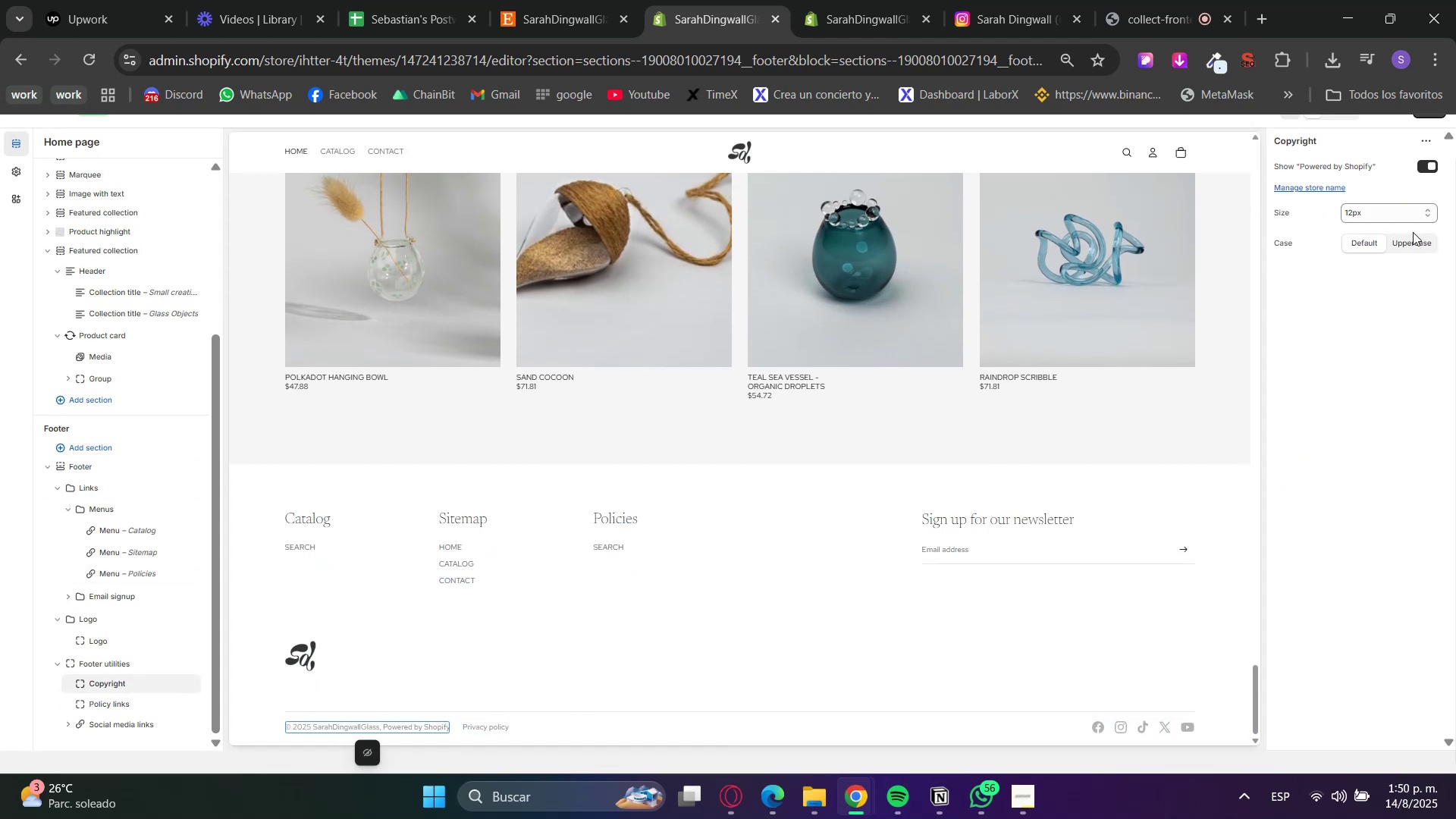 
left_click([1427, 171])
 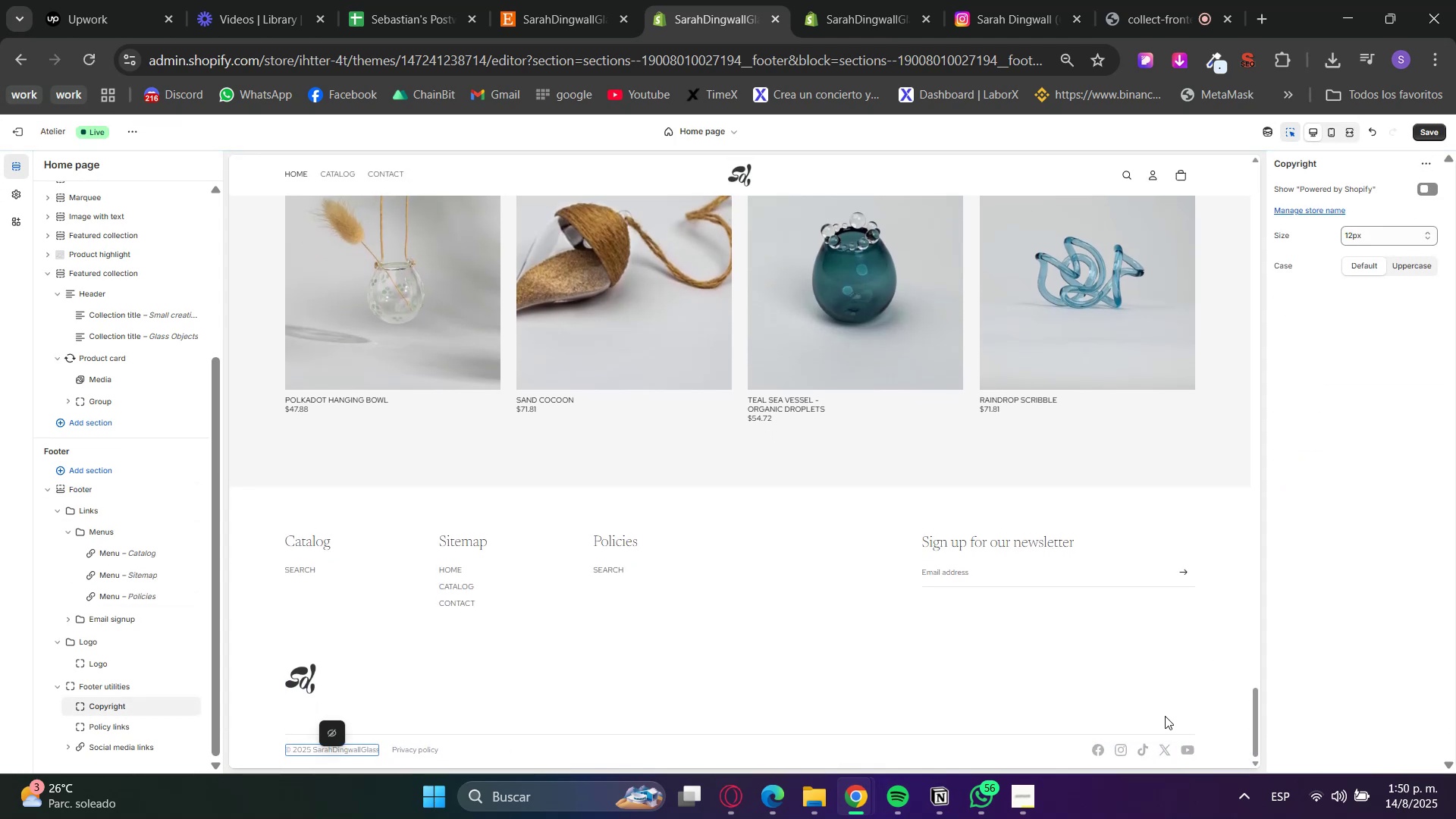 
left_click([1085, 752])
 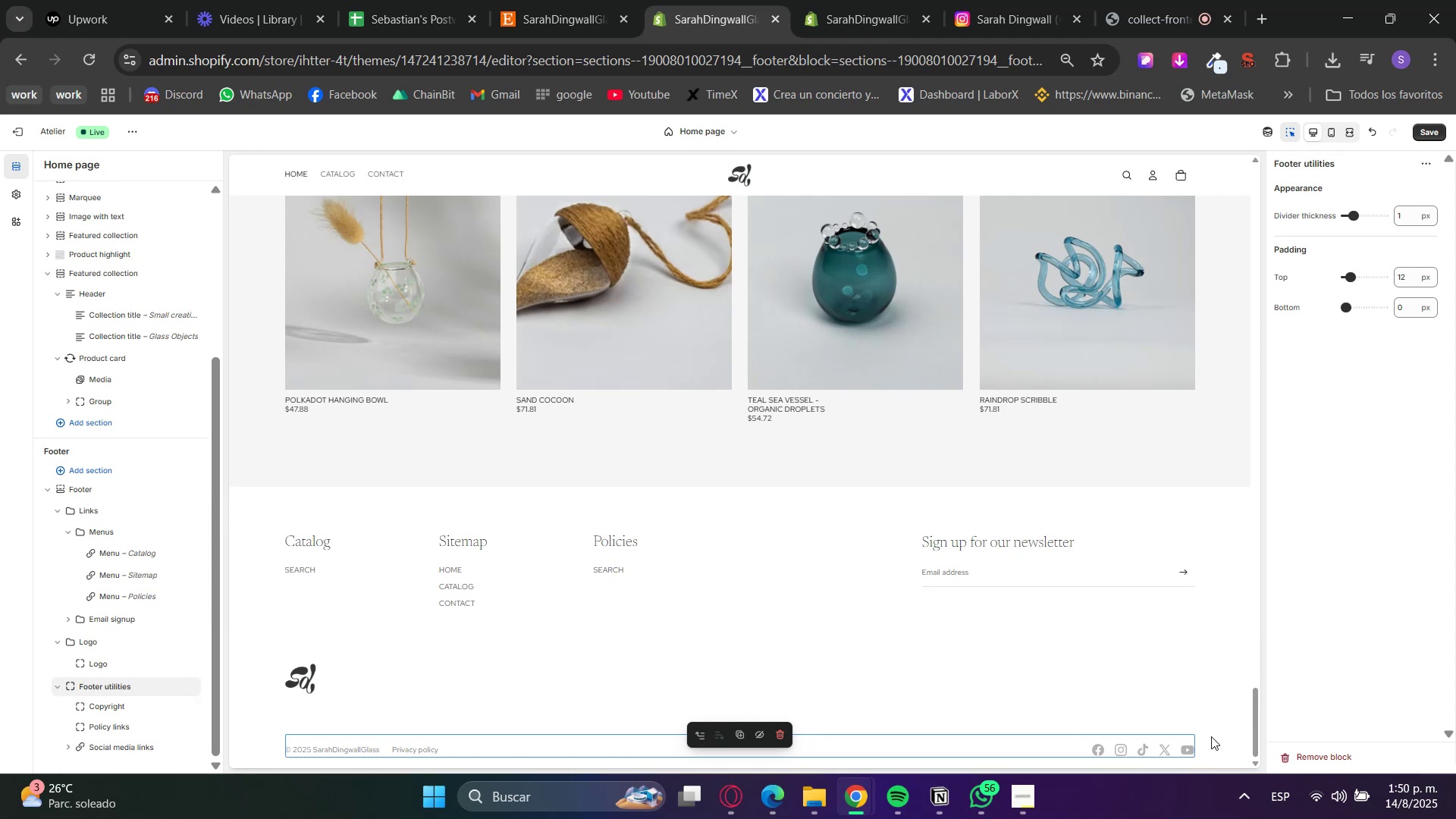 
left_click([1186, 752])
 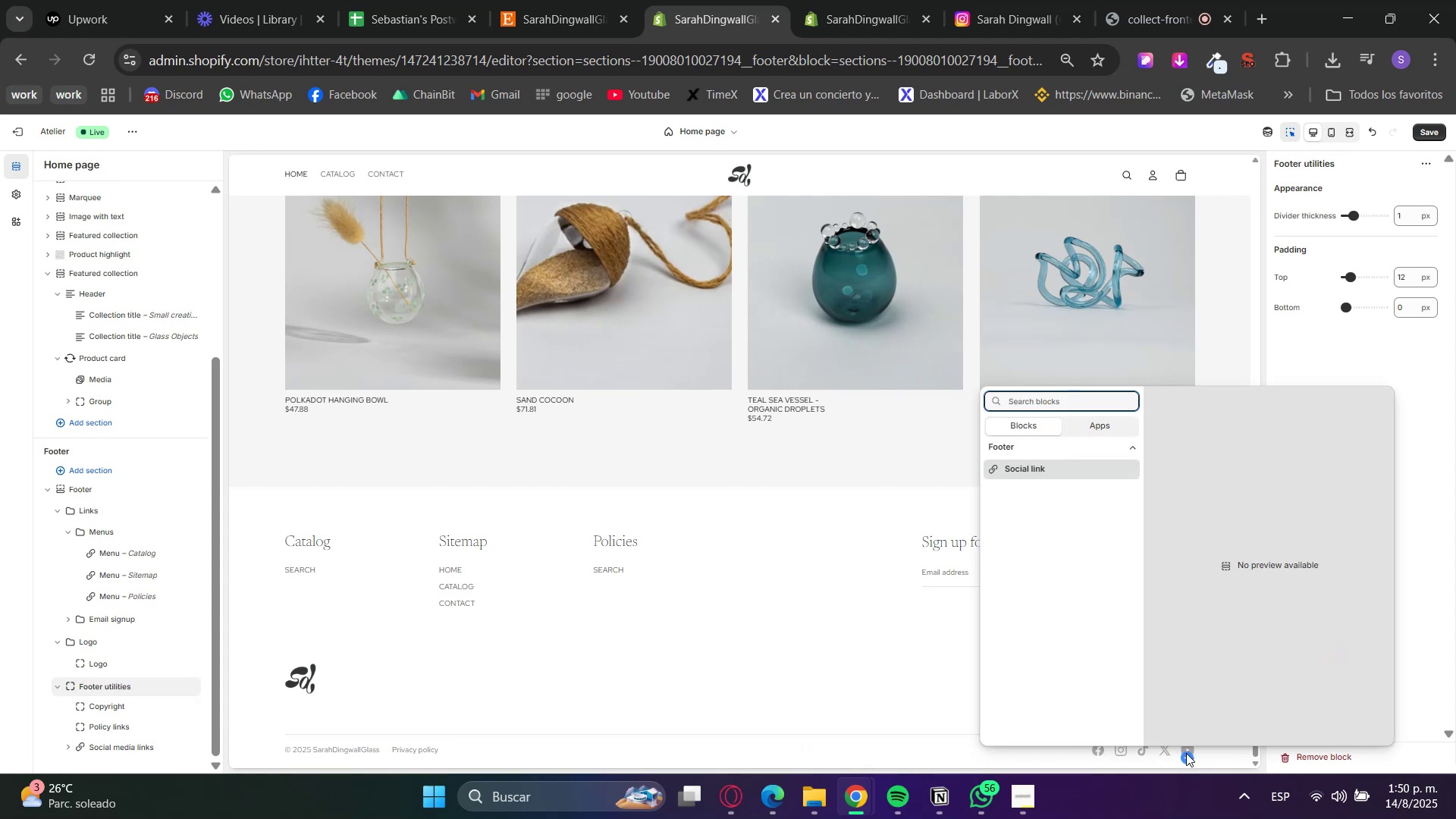 
left_click([855, 722])
 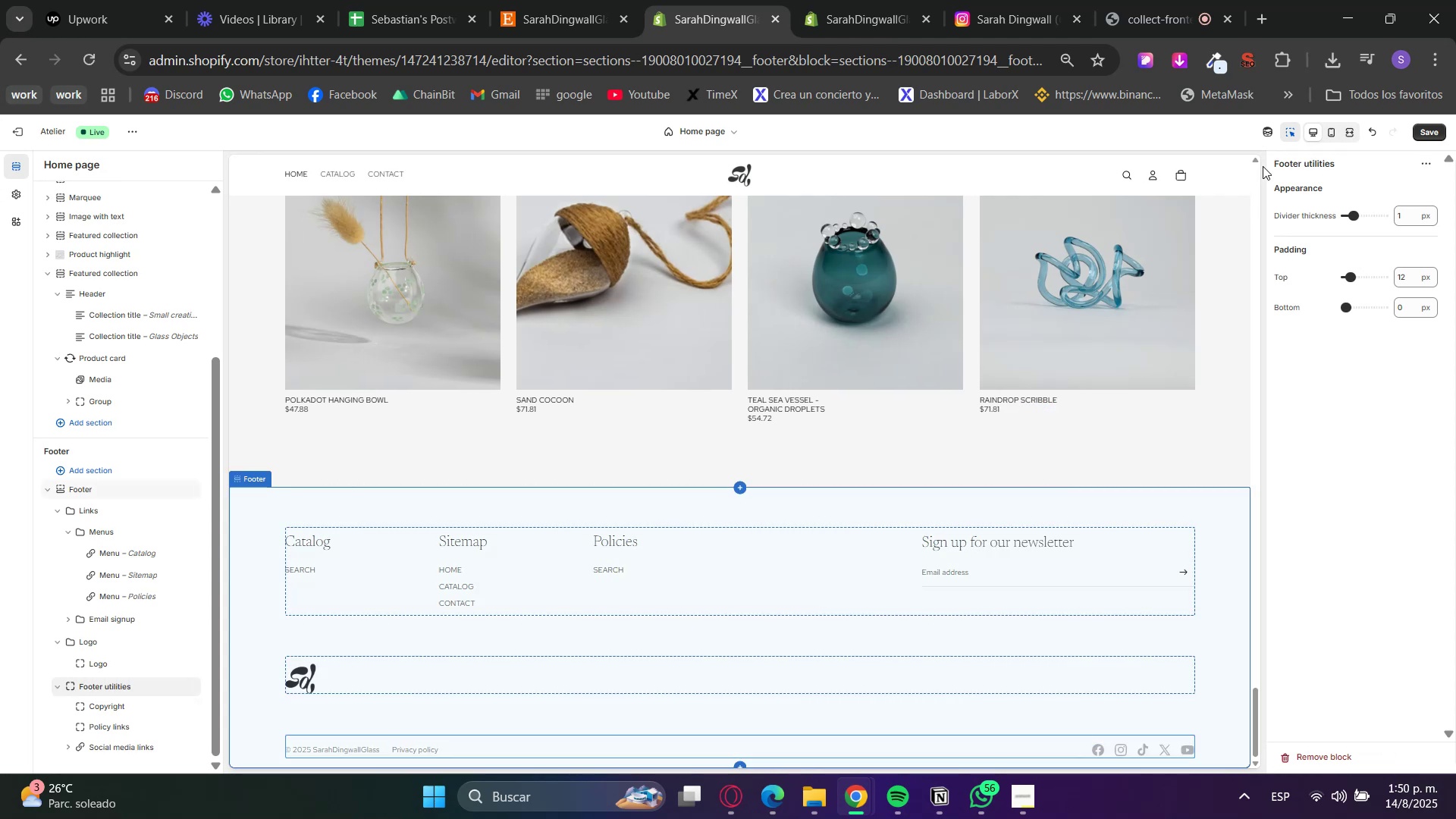 
left_click([1289, 136])
 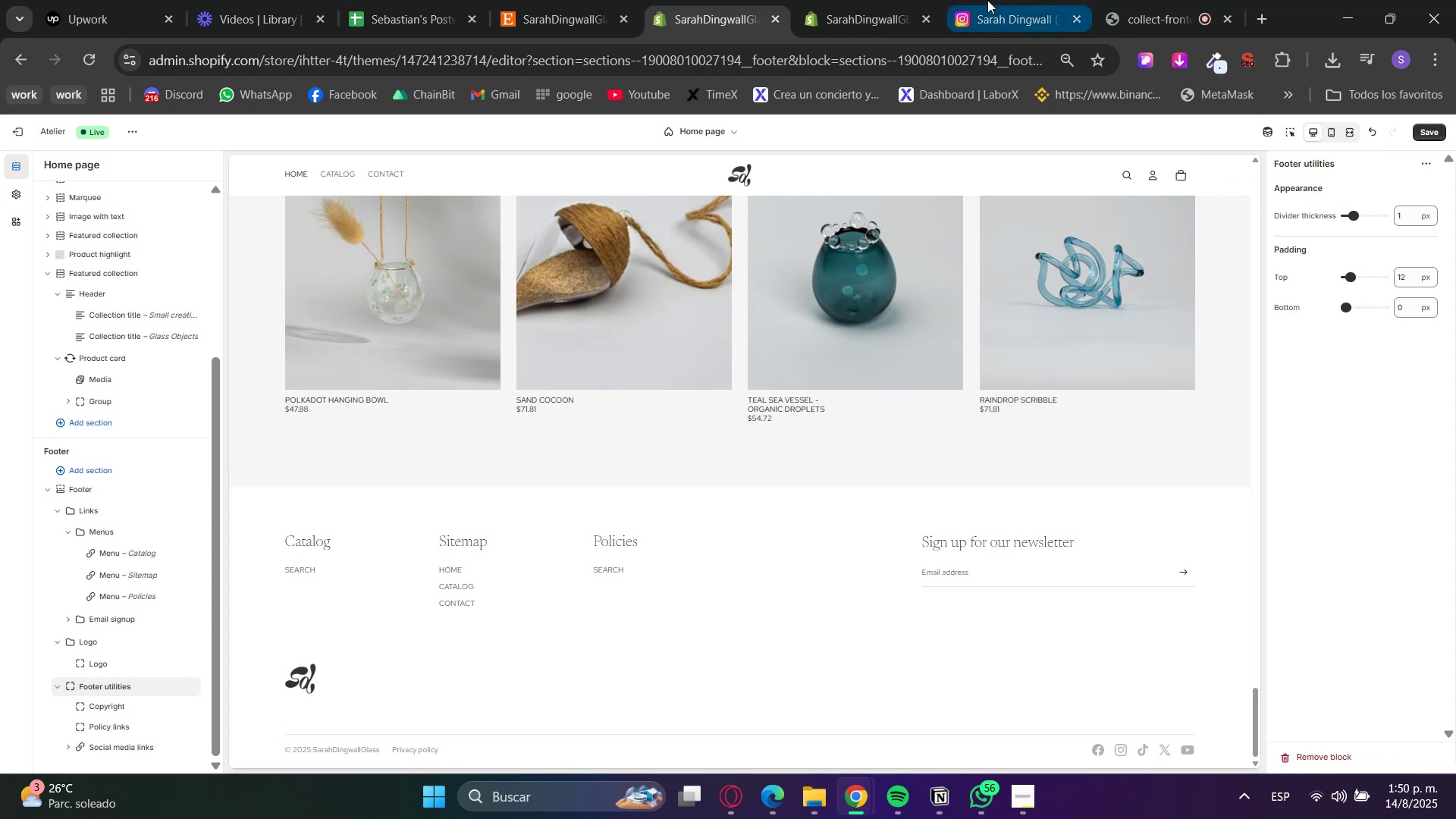 
left_click([883, 0])
 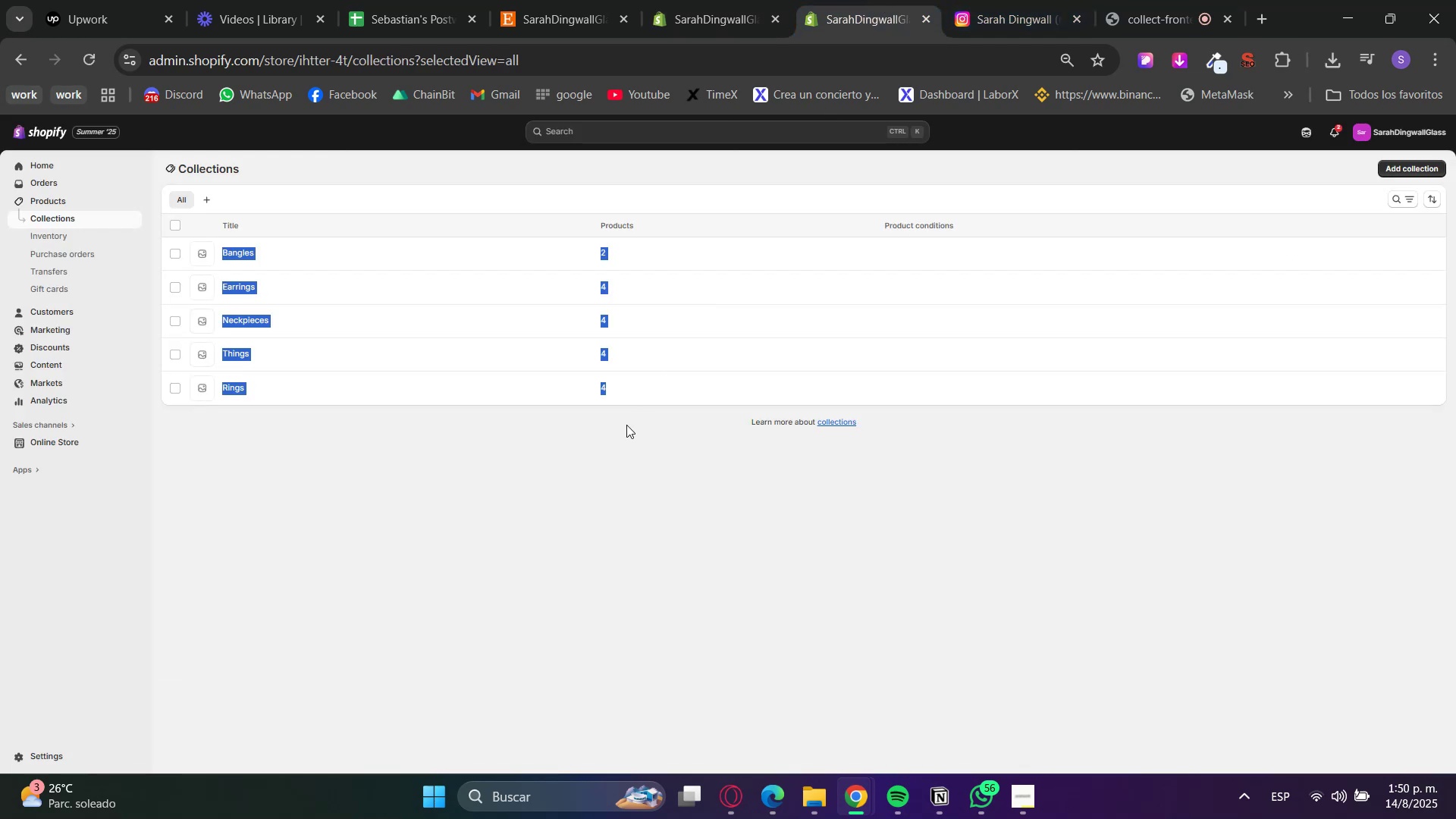 
left_click([973, 0])
 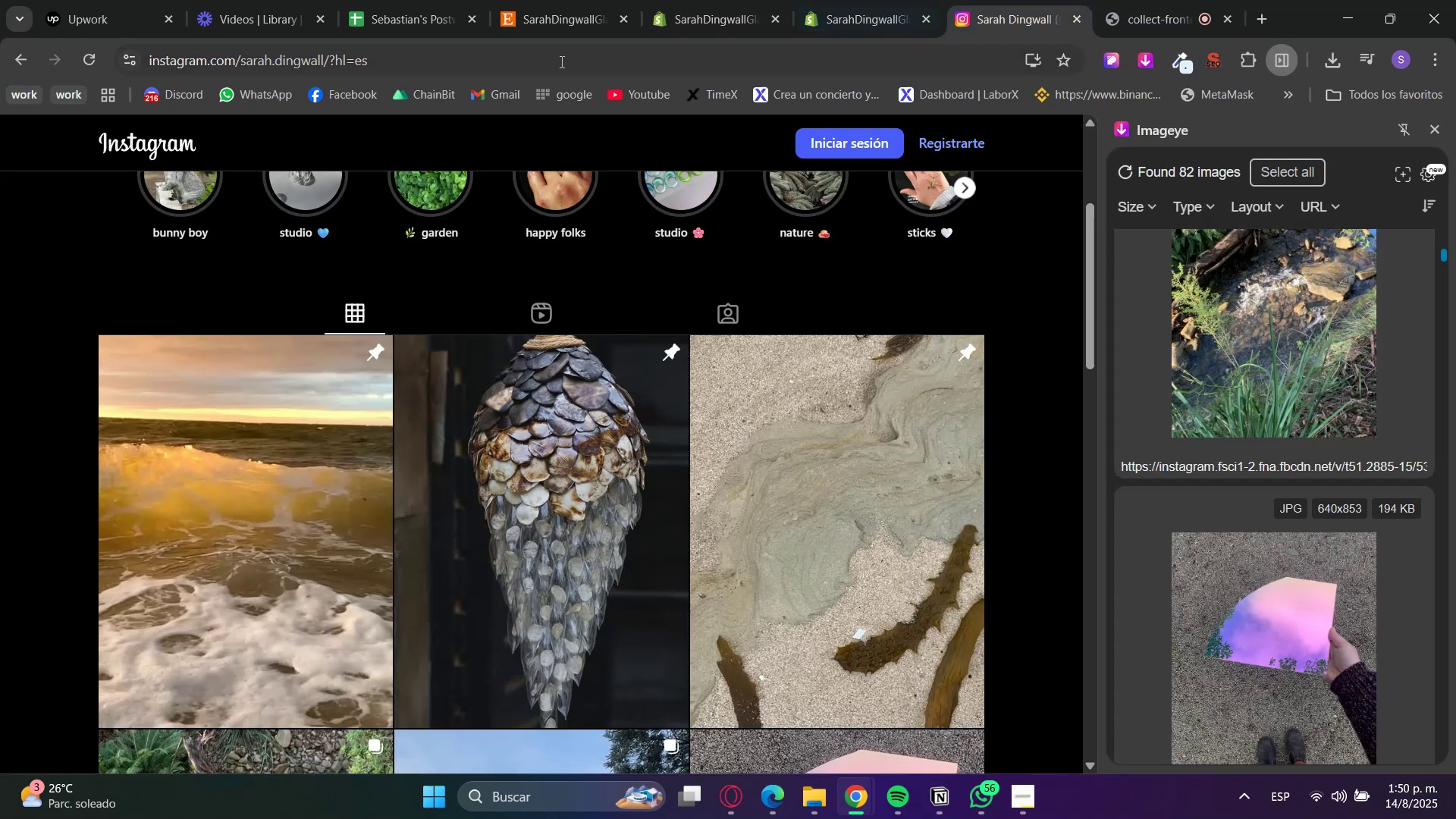 
left_click([492, 61])
 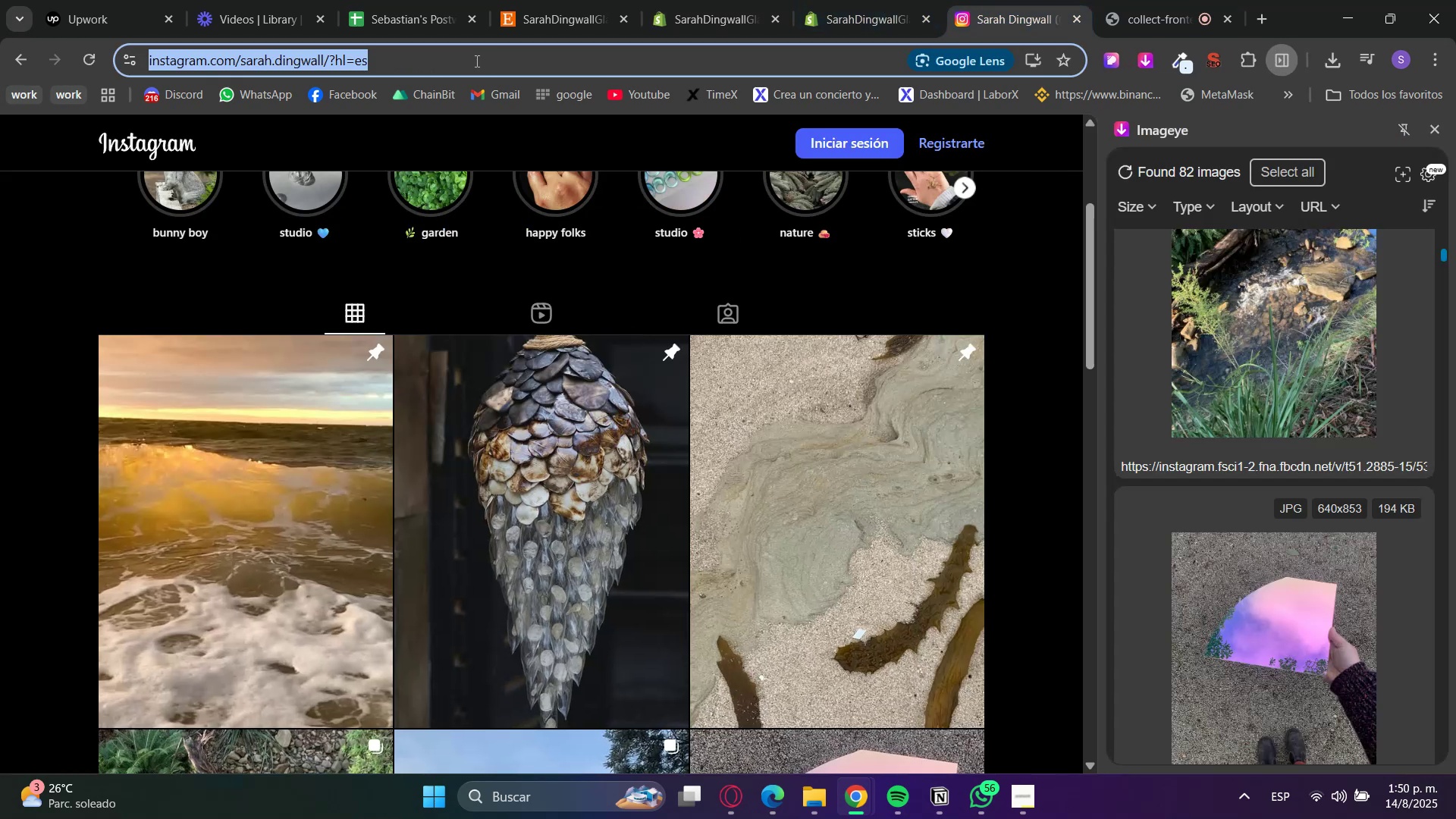 
key(Control+C)
 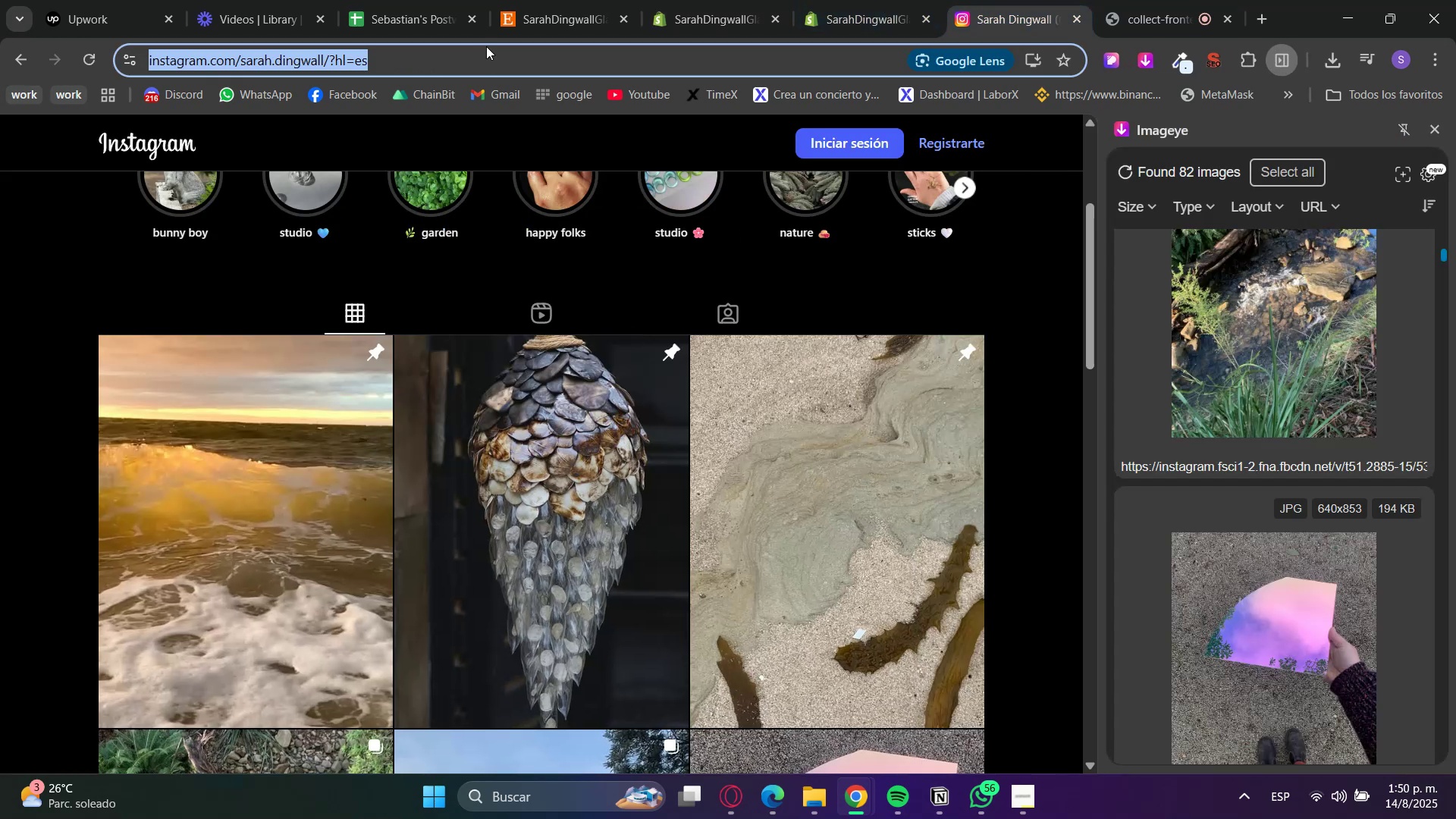 
key(Control+C)
 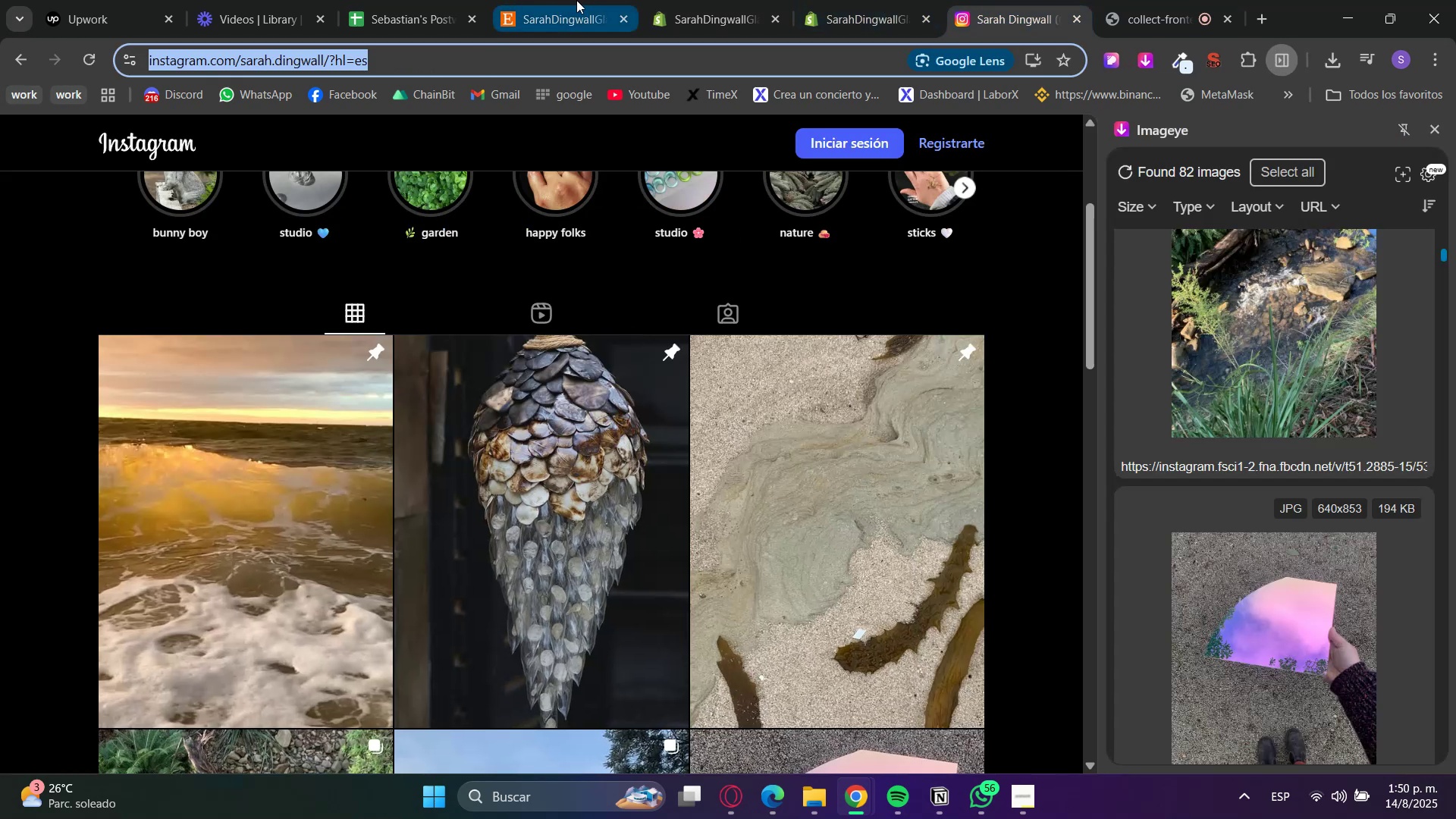 
left_click([706, 0])
 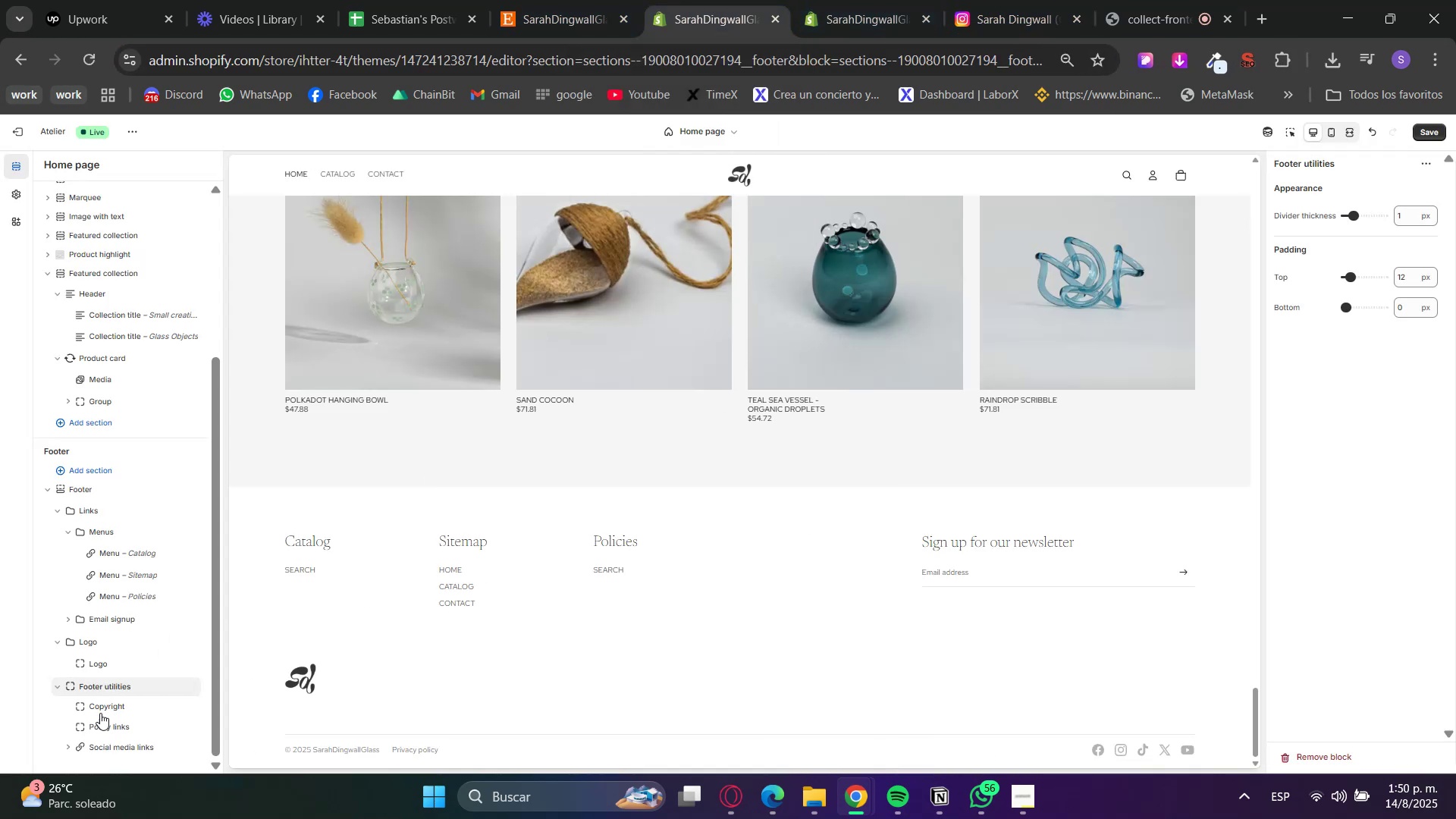 
left_click([64, 752])
 